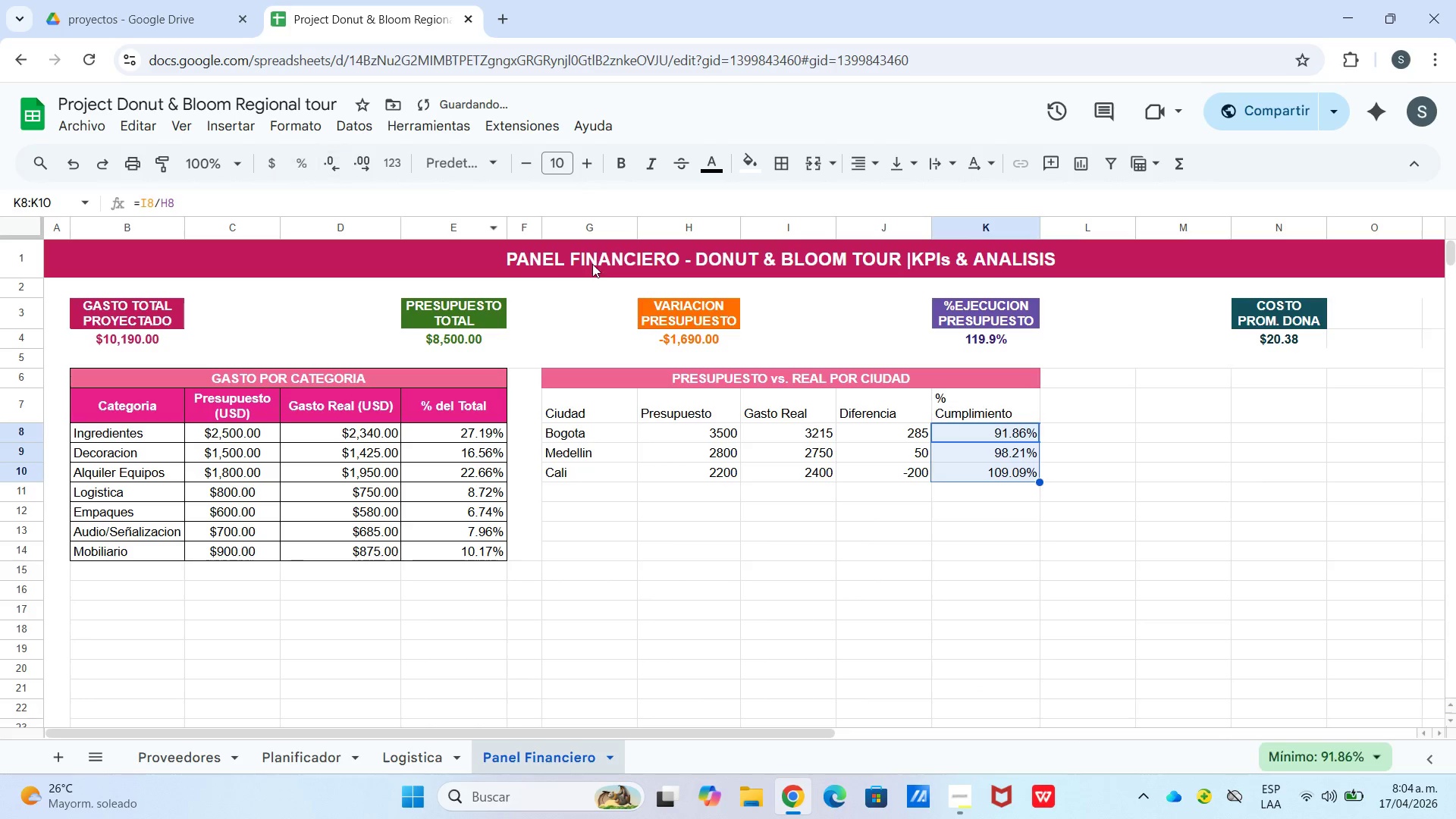 
left_click([1068, 532])
 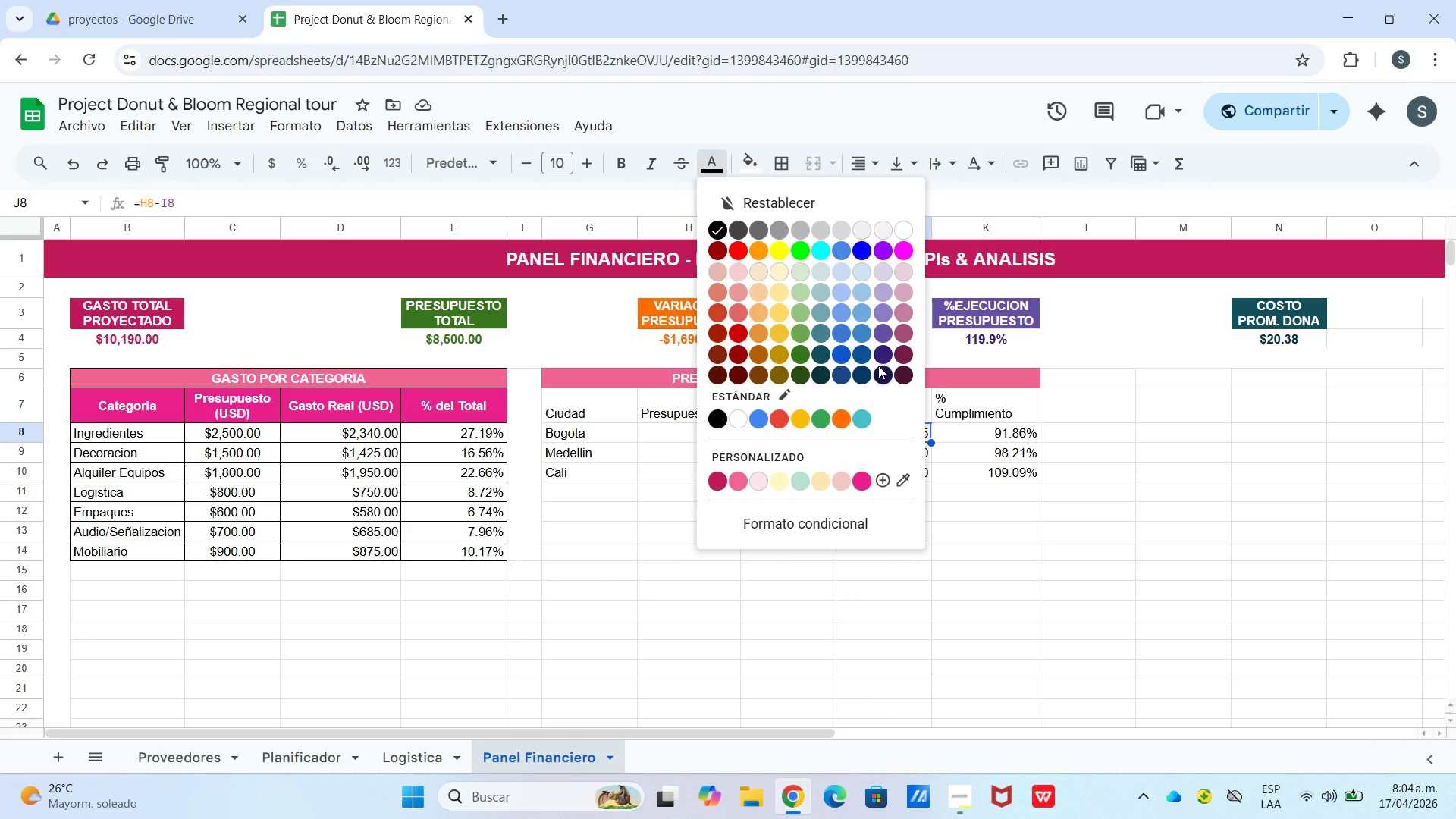 
wait(7.59)
 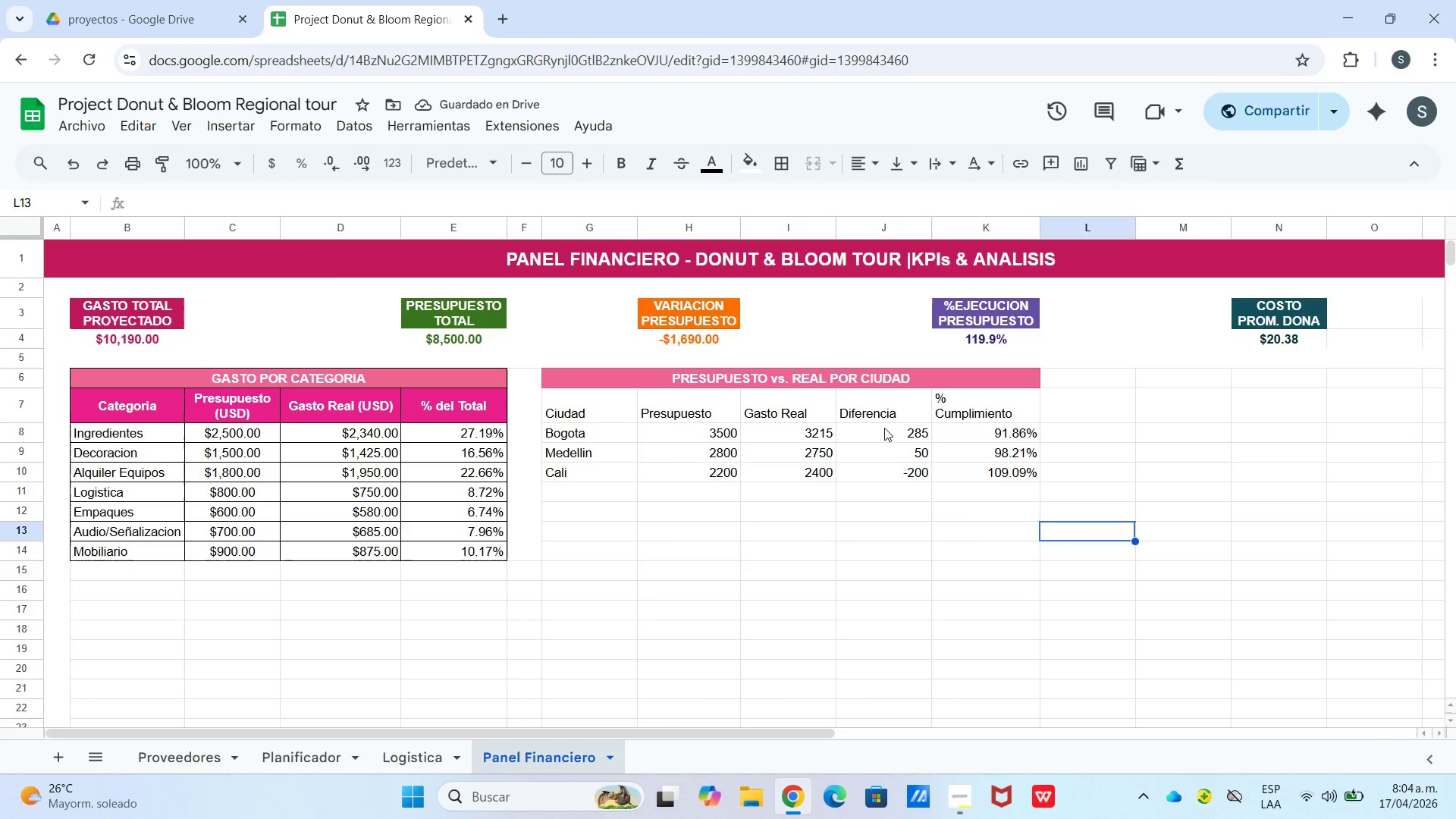 
left_click([802, 355])
 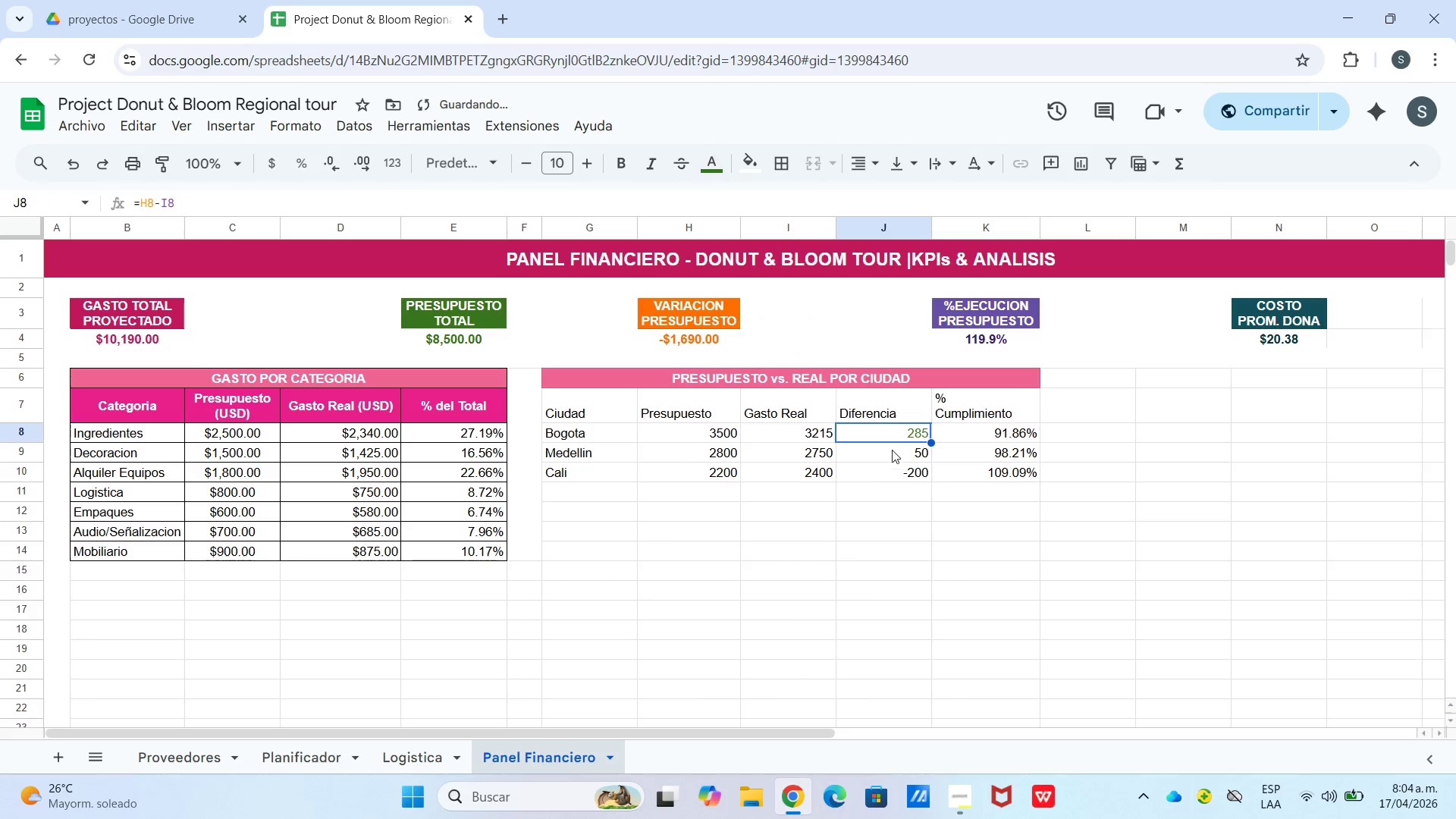 
left_click([892, 447])
 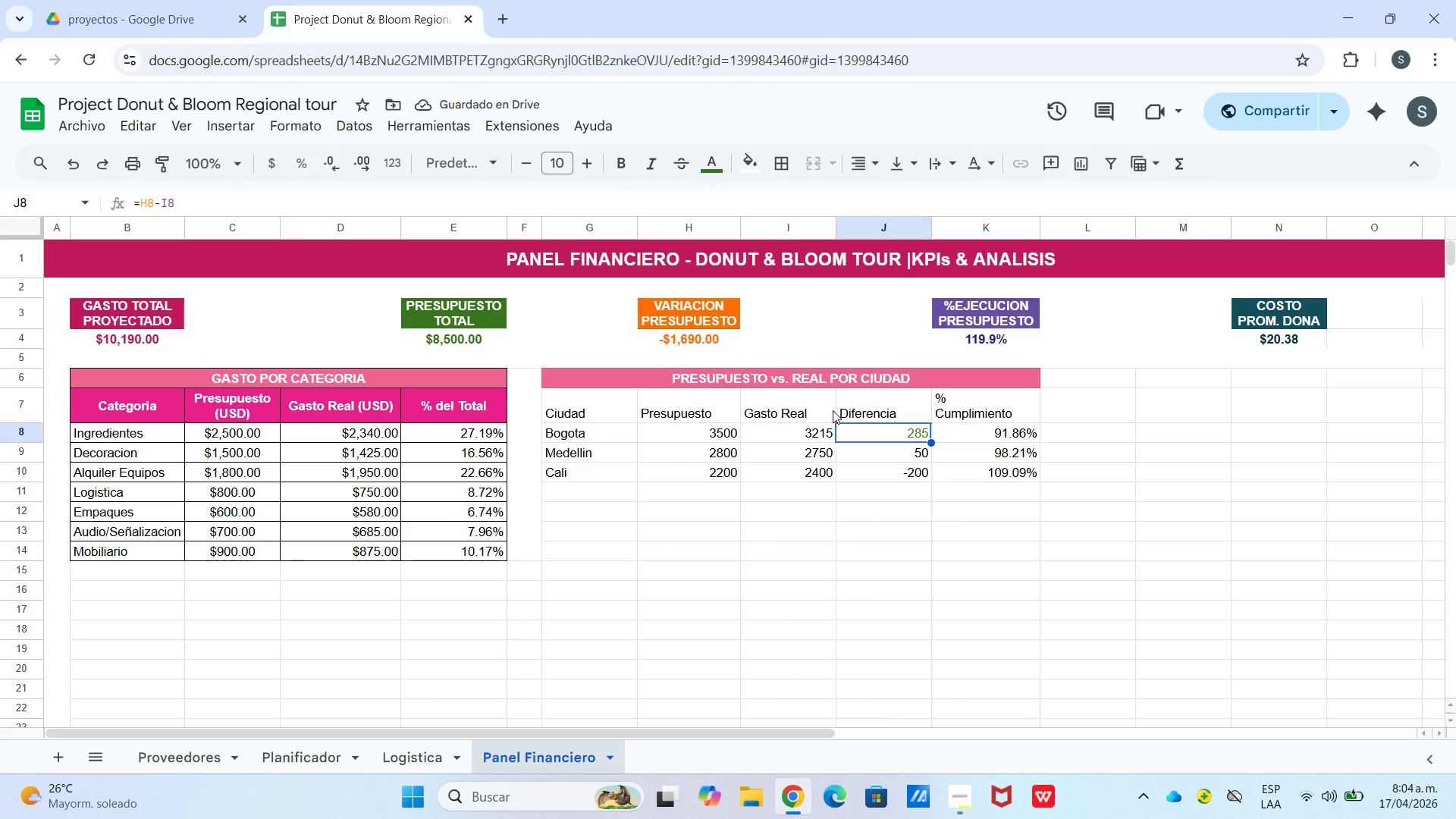 
wait(5.44)
 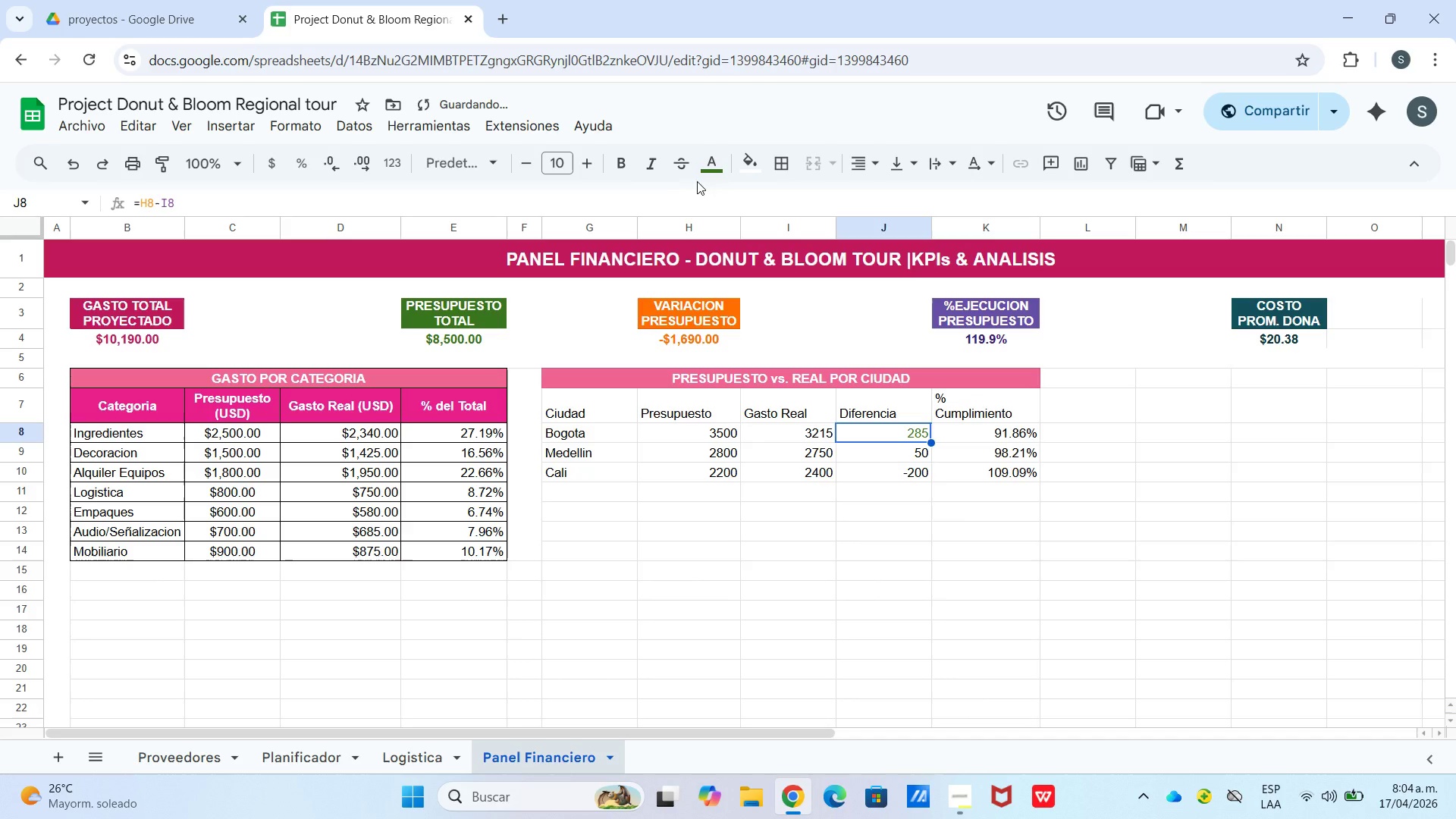 
left_click([617, 167])
 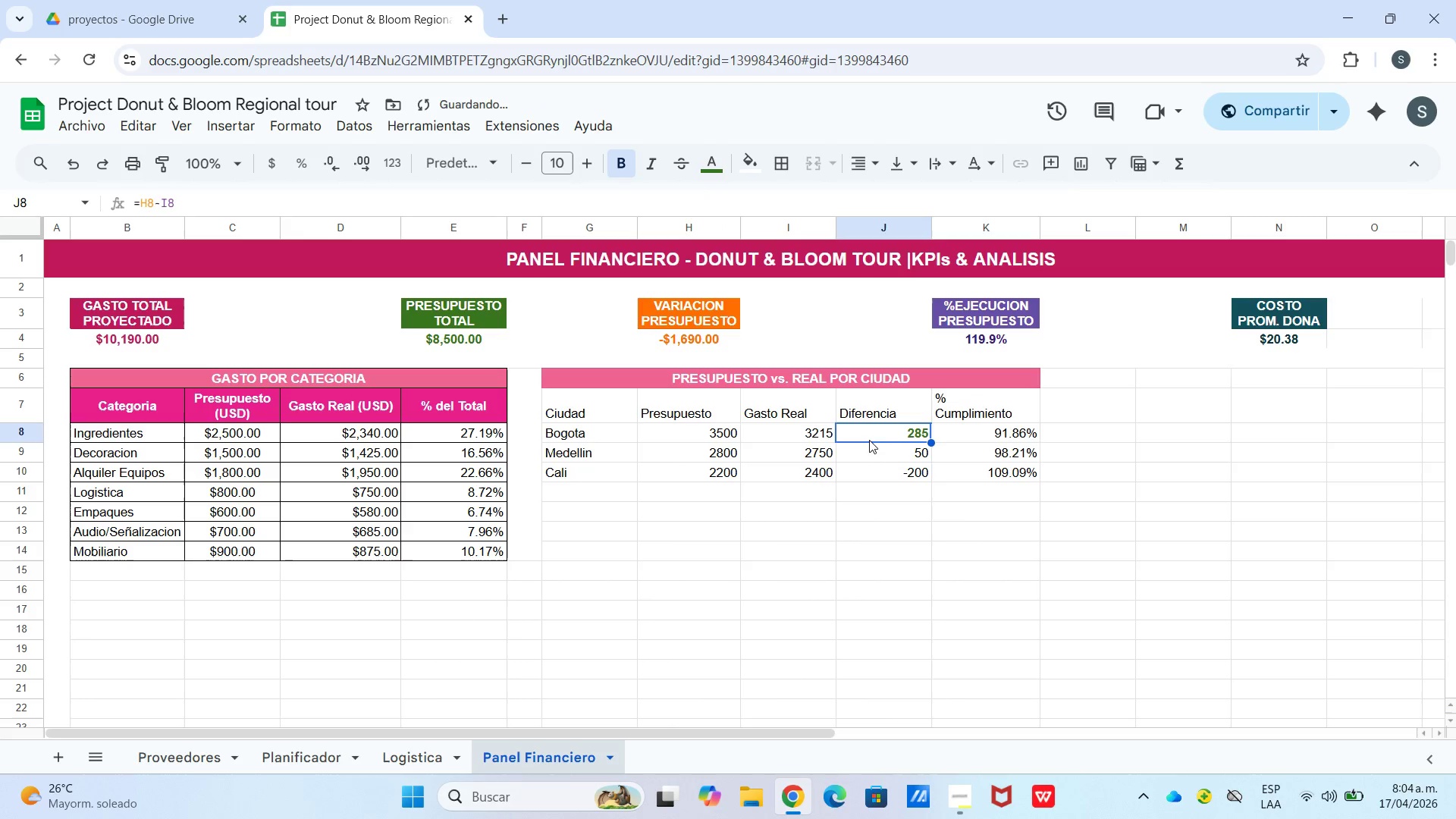 
left_click([874, 457])
 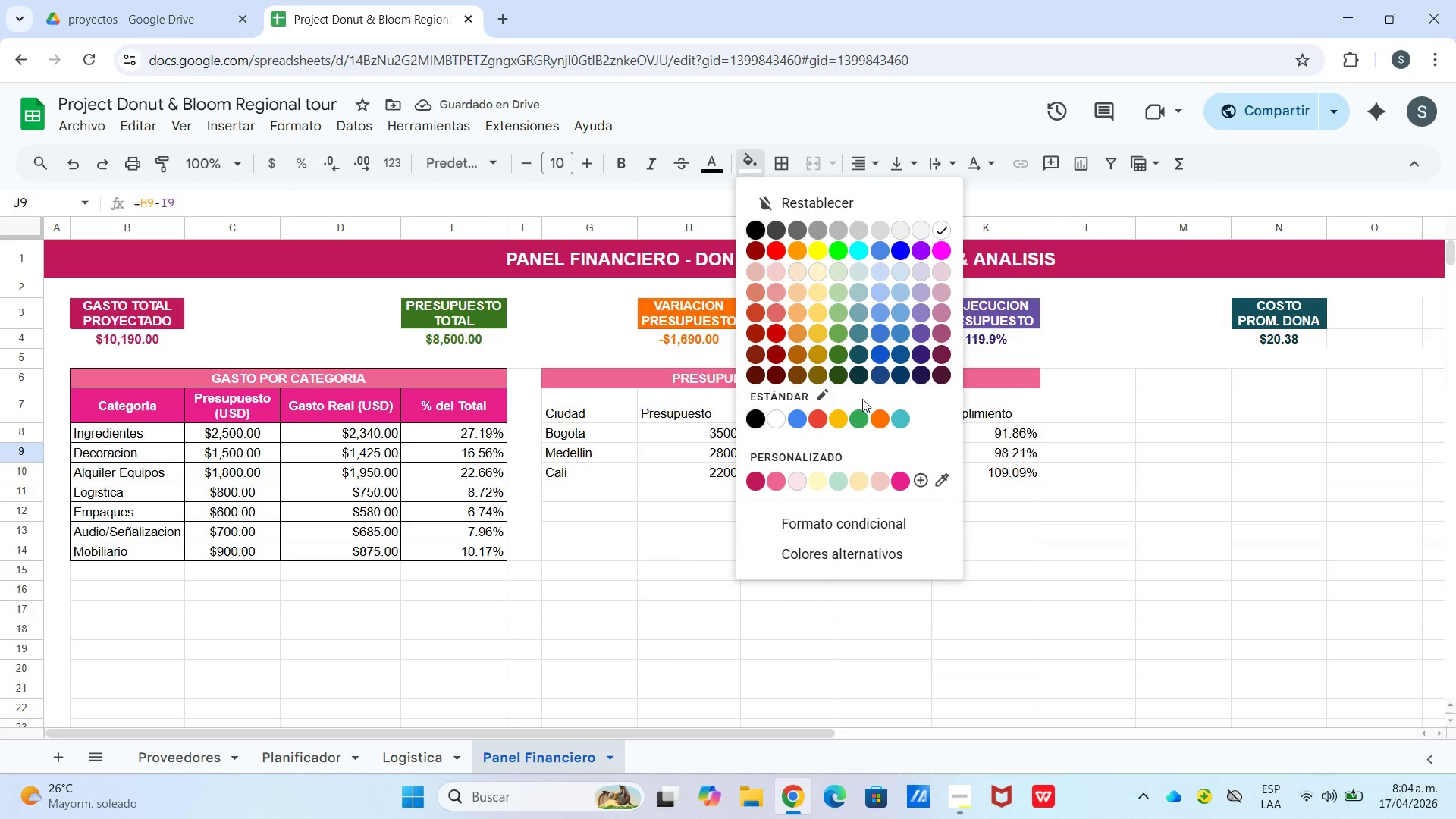 
left_click([839, 375])
 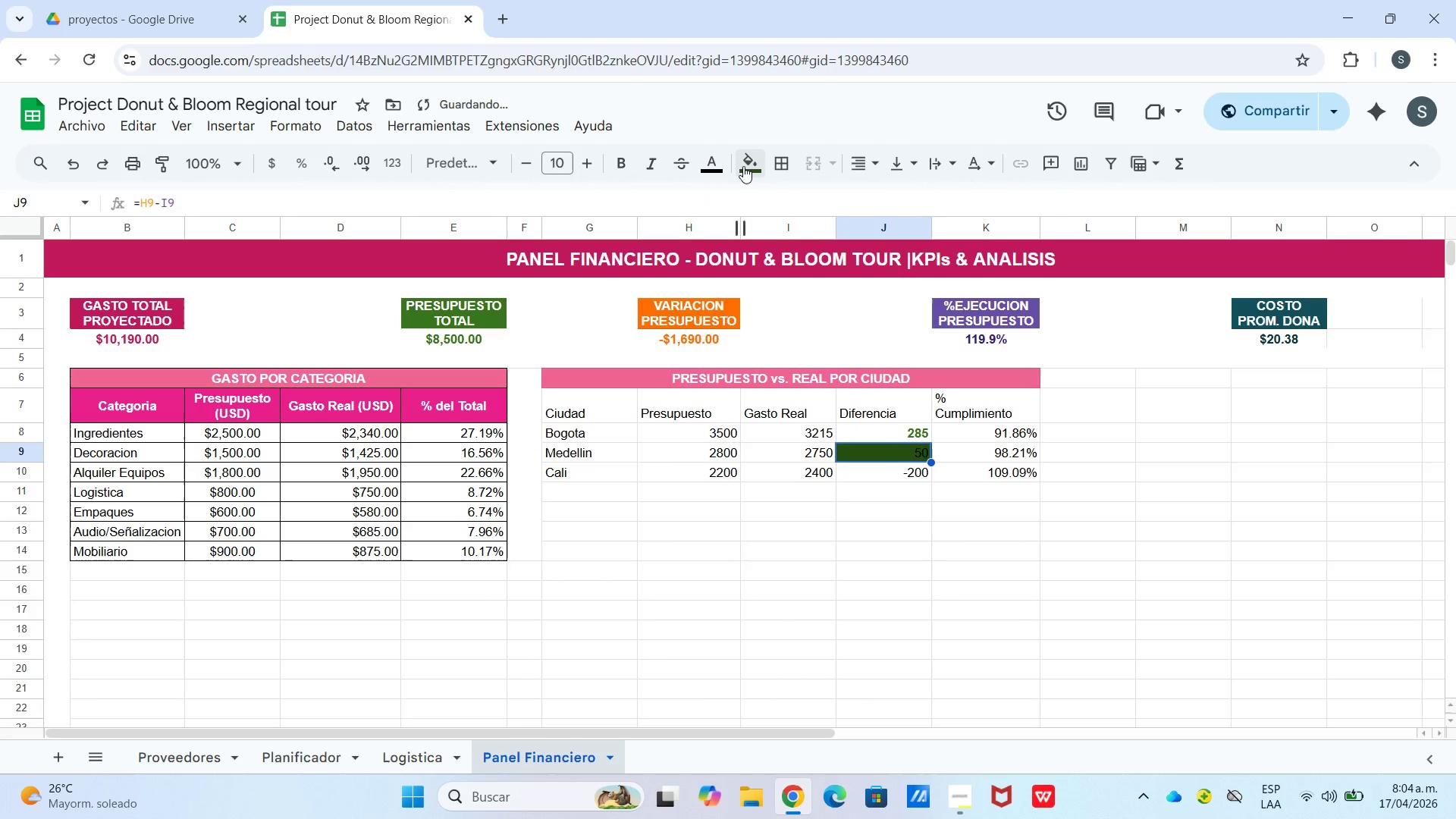 
left_click([743, 166])
 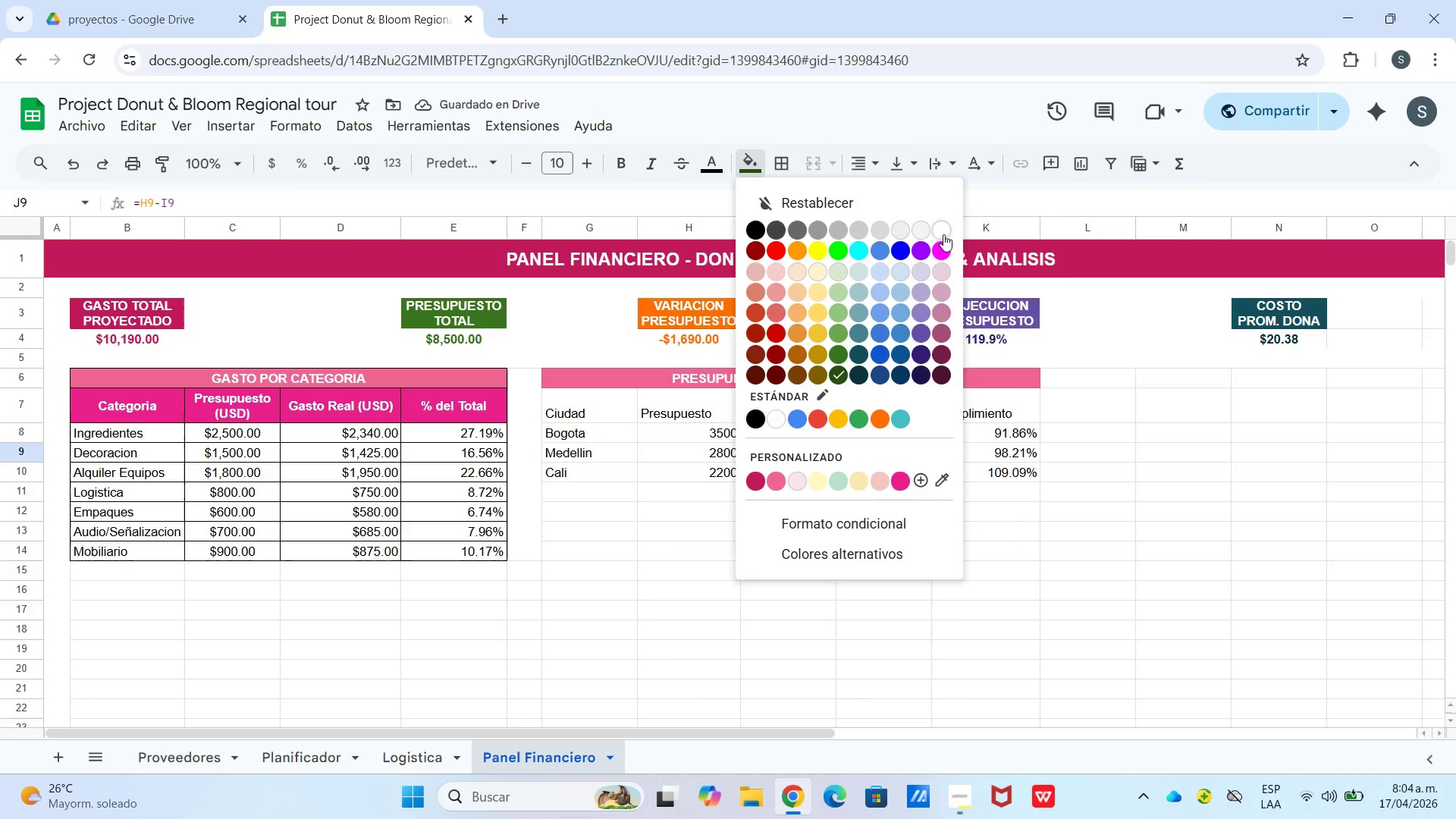 
left_click([949, 234])
 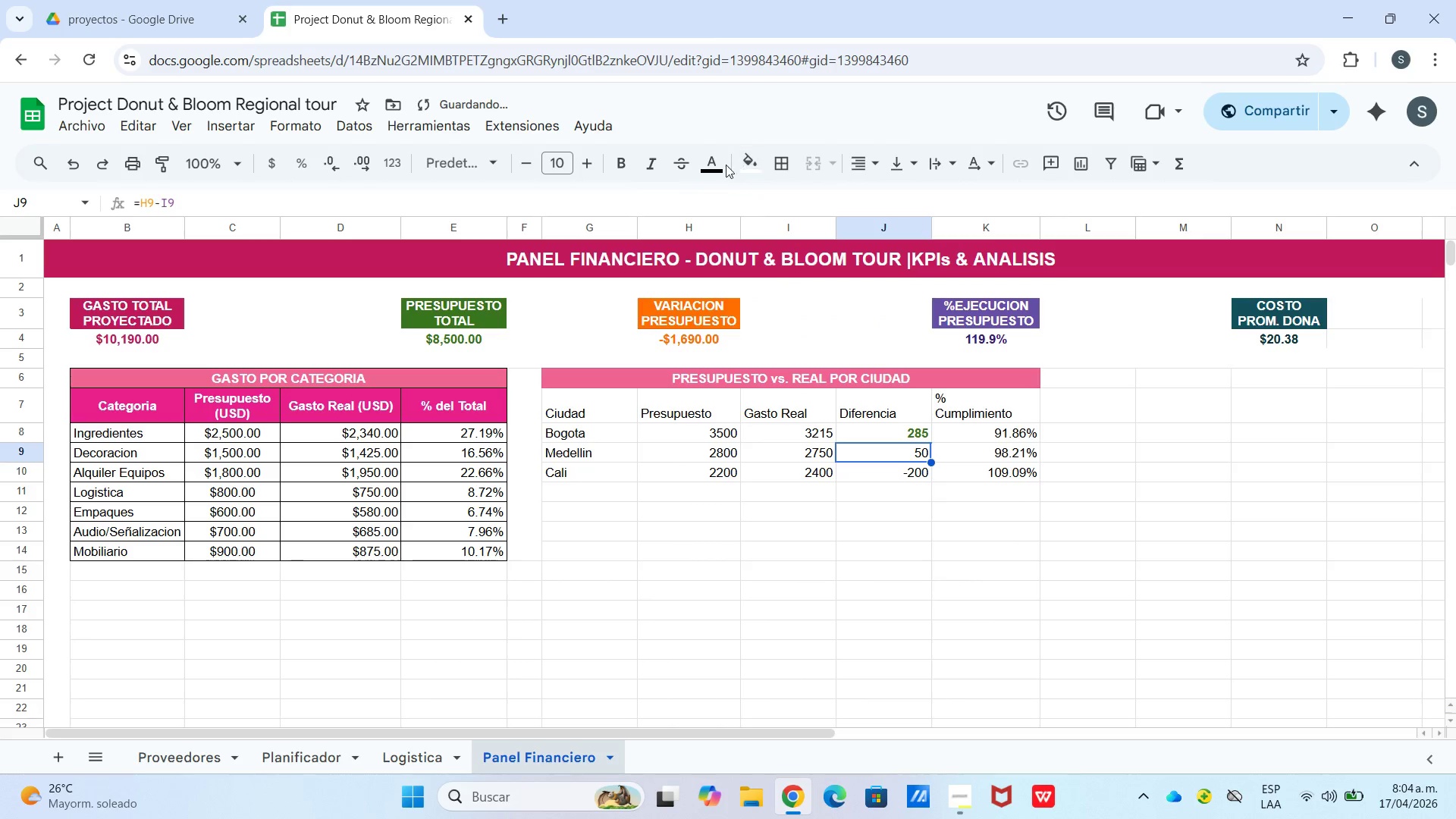 
left_click([718, 165])
 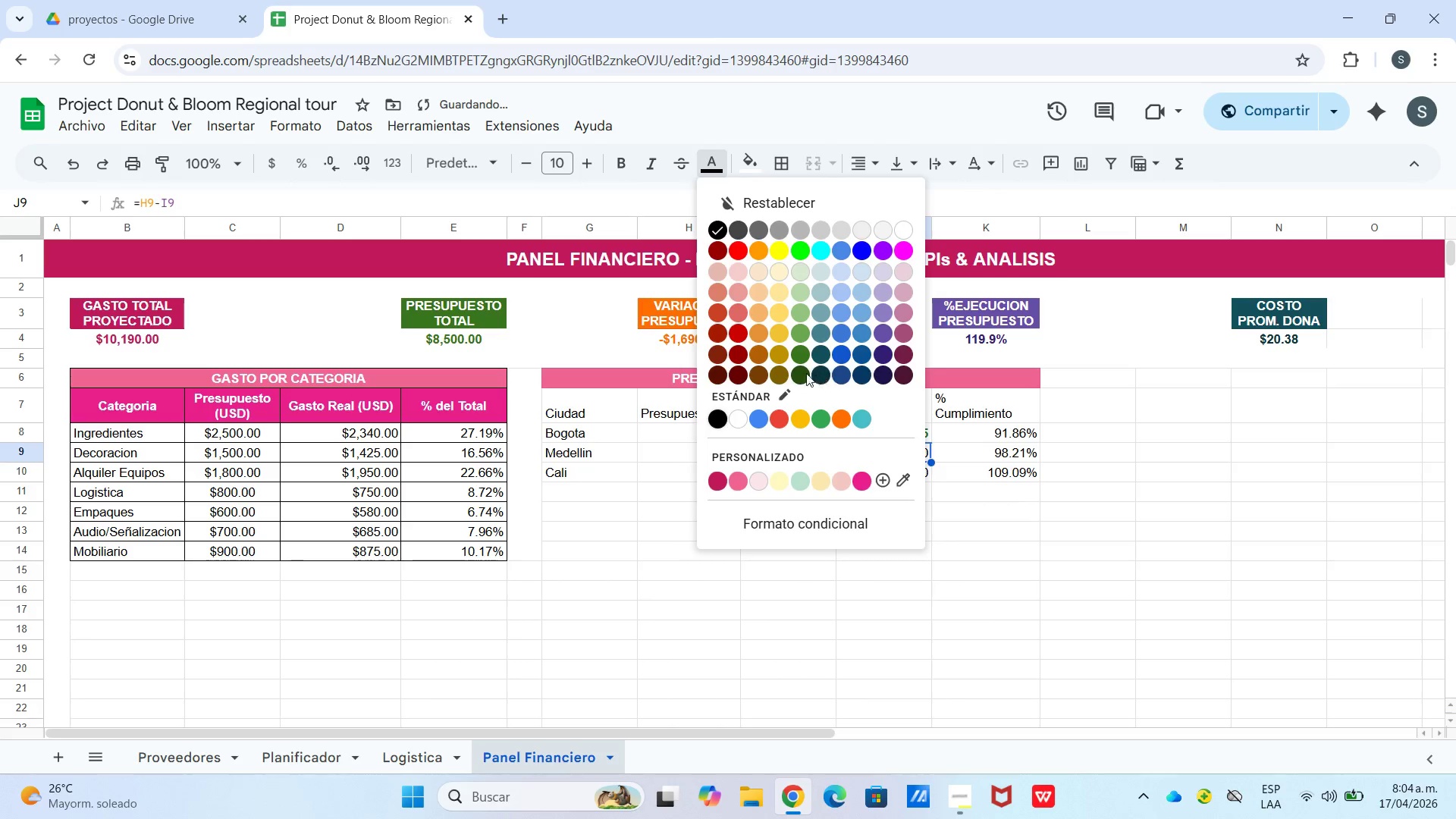 
left_click([802, 372])
 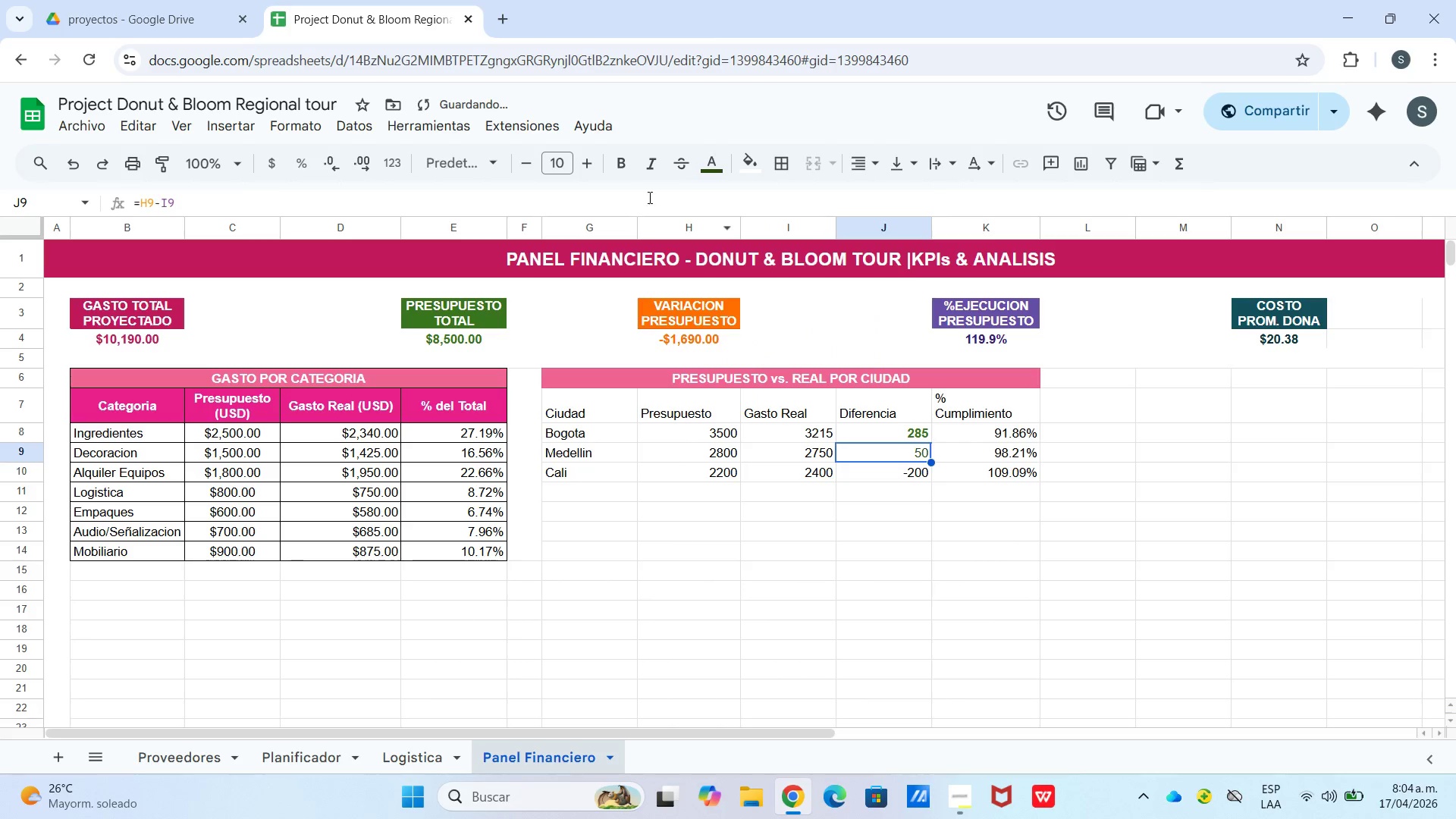 
left_click([622, 162])
 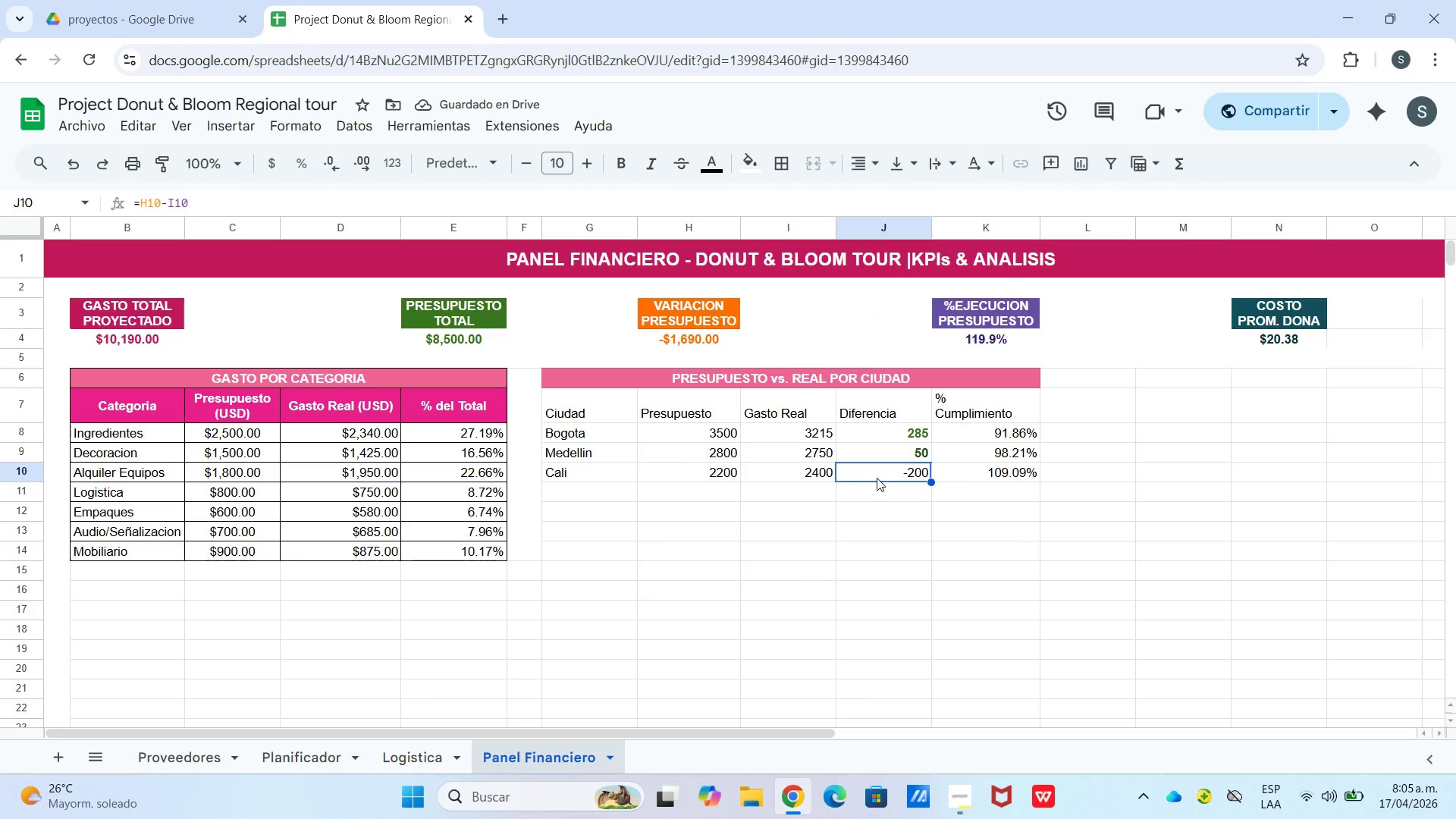 
left_click_drag(start_coordinate=[740, 175], to_coordinate=[747, 174])
 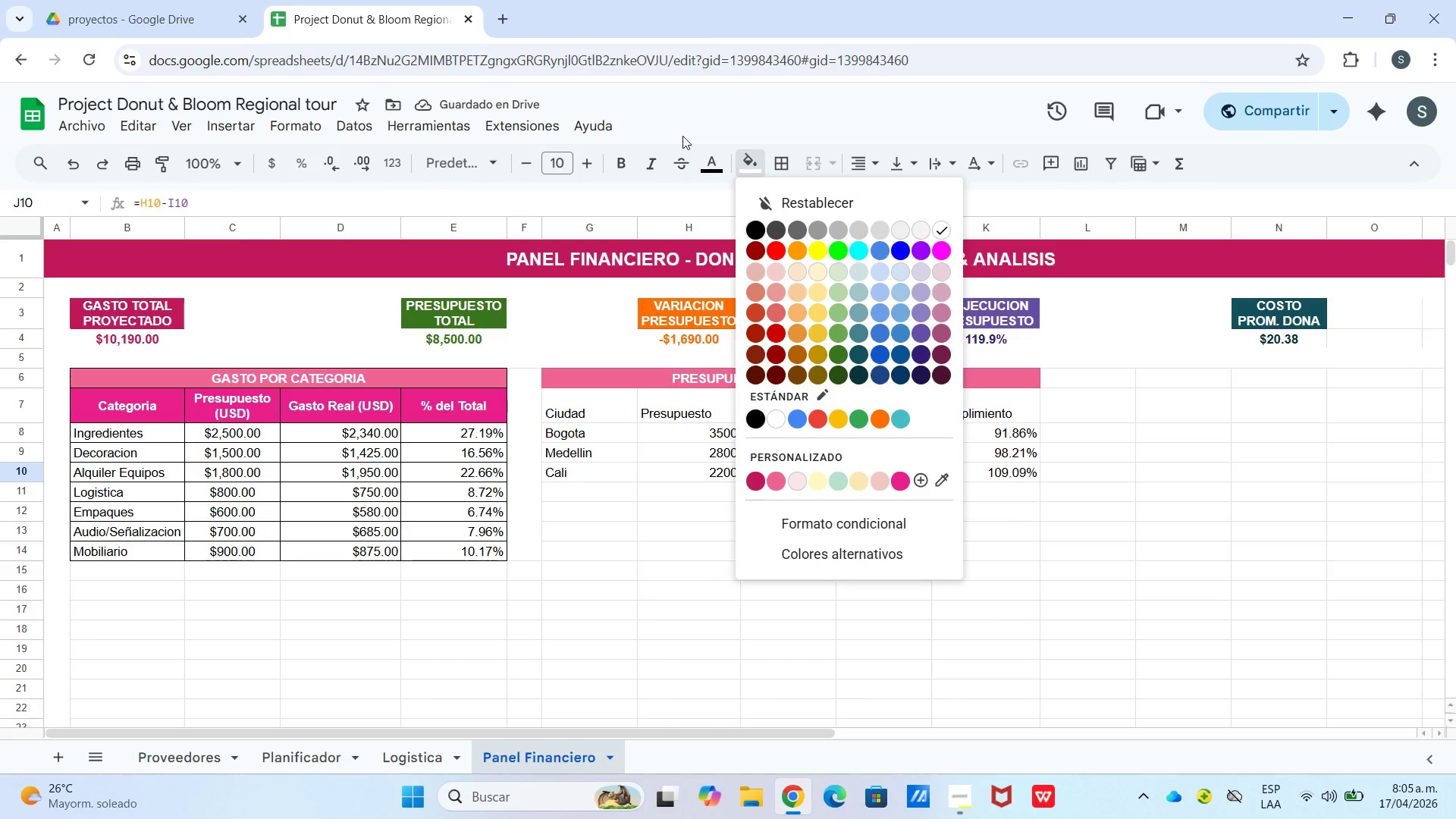 
left_click([713, 172])
 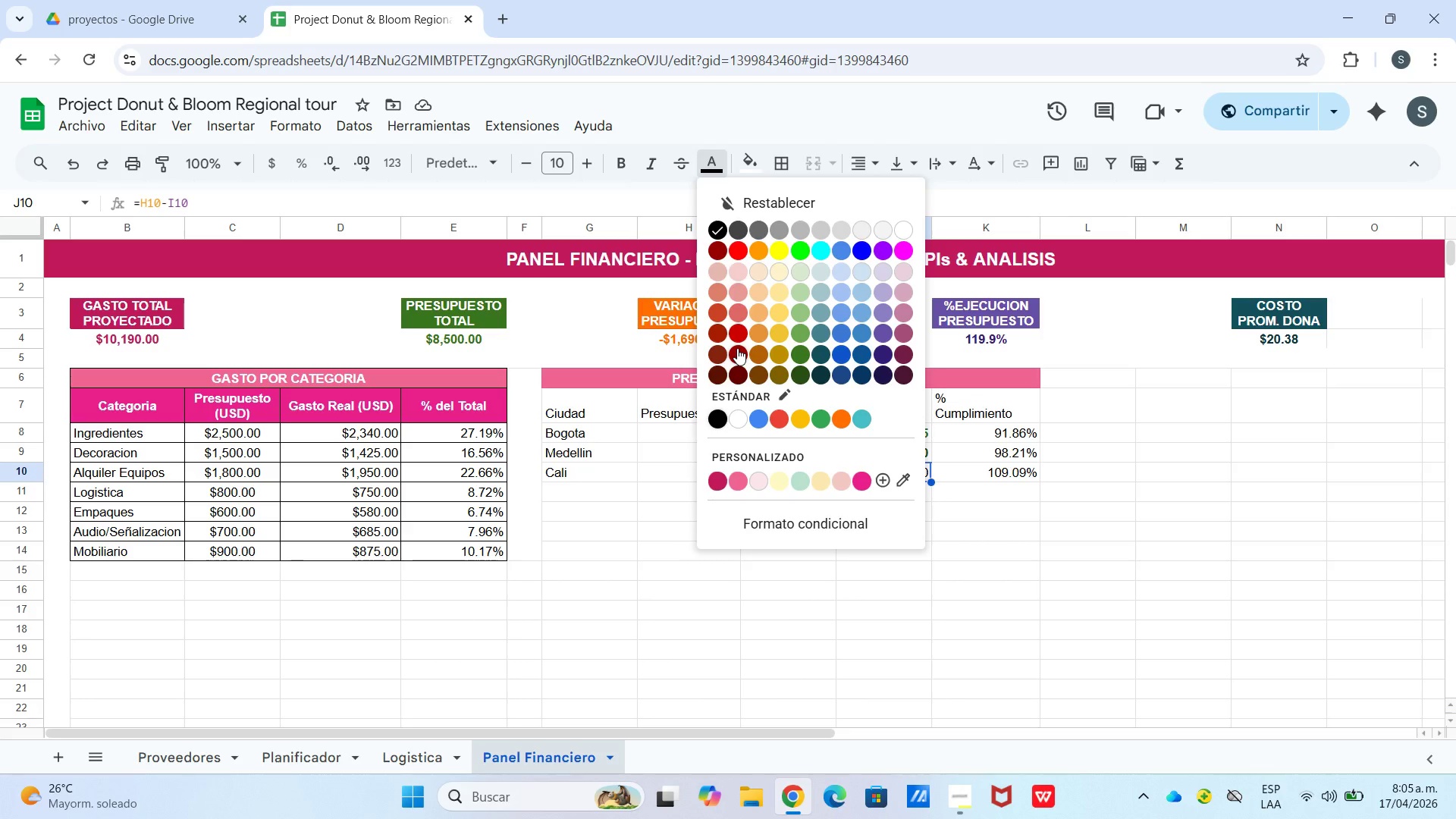 
left_click([827, 507])
 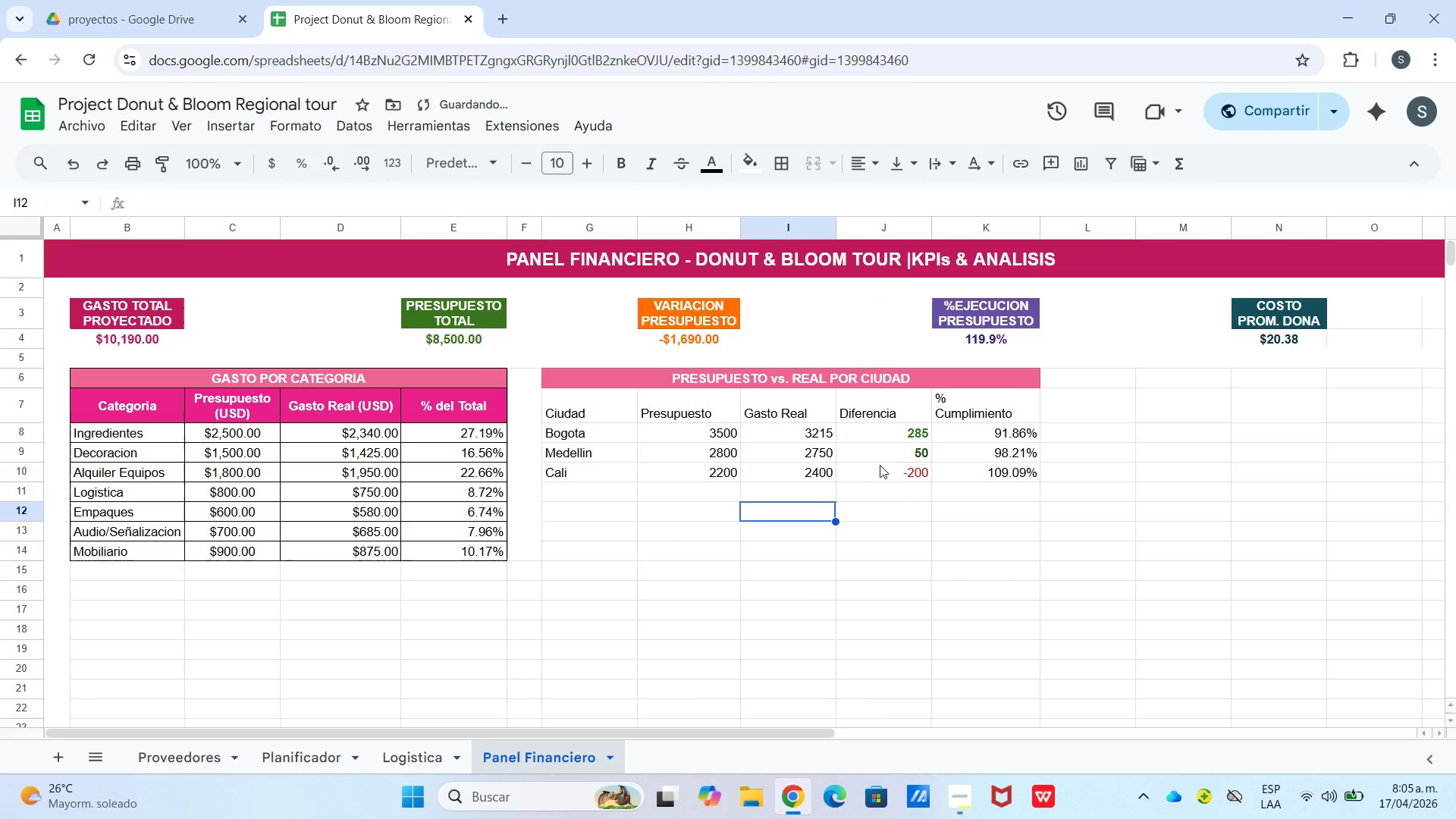 
left_click([882, 466])
 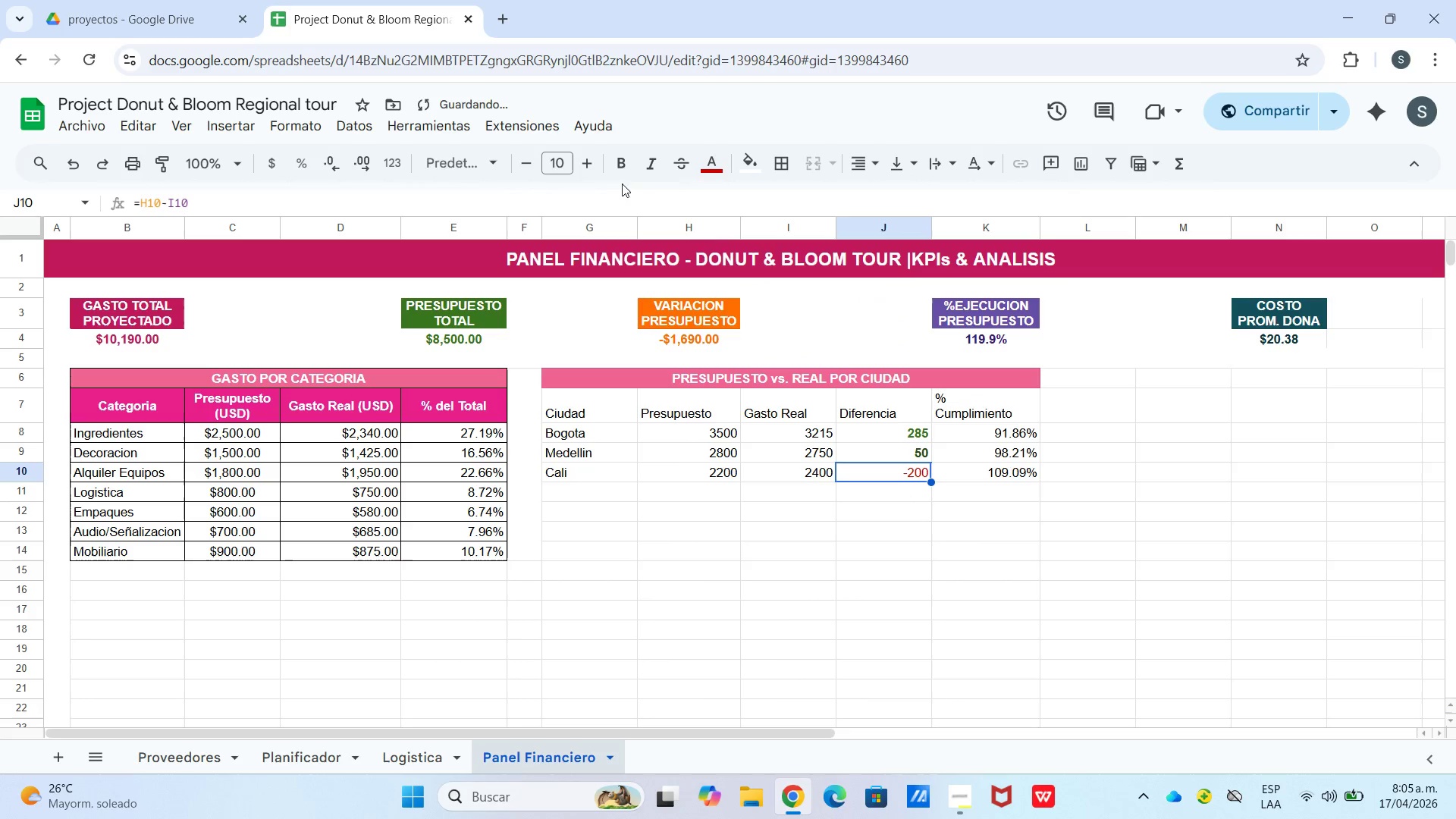 
left_click([628, 163])
 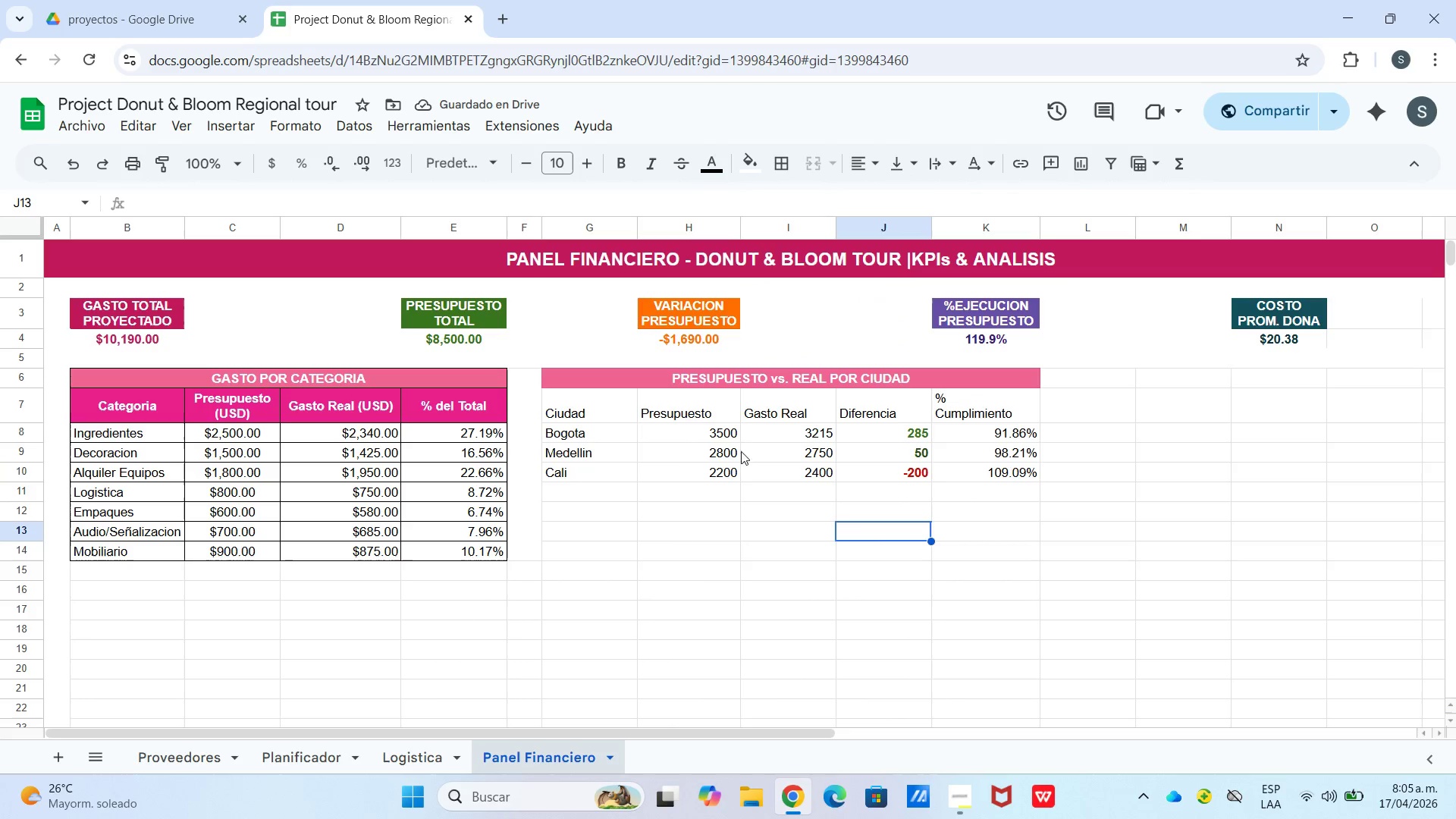 
left_click_drag(start_coordinate=[596, 411], to_coordinate=[963, 475])
 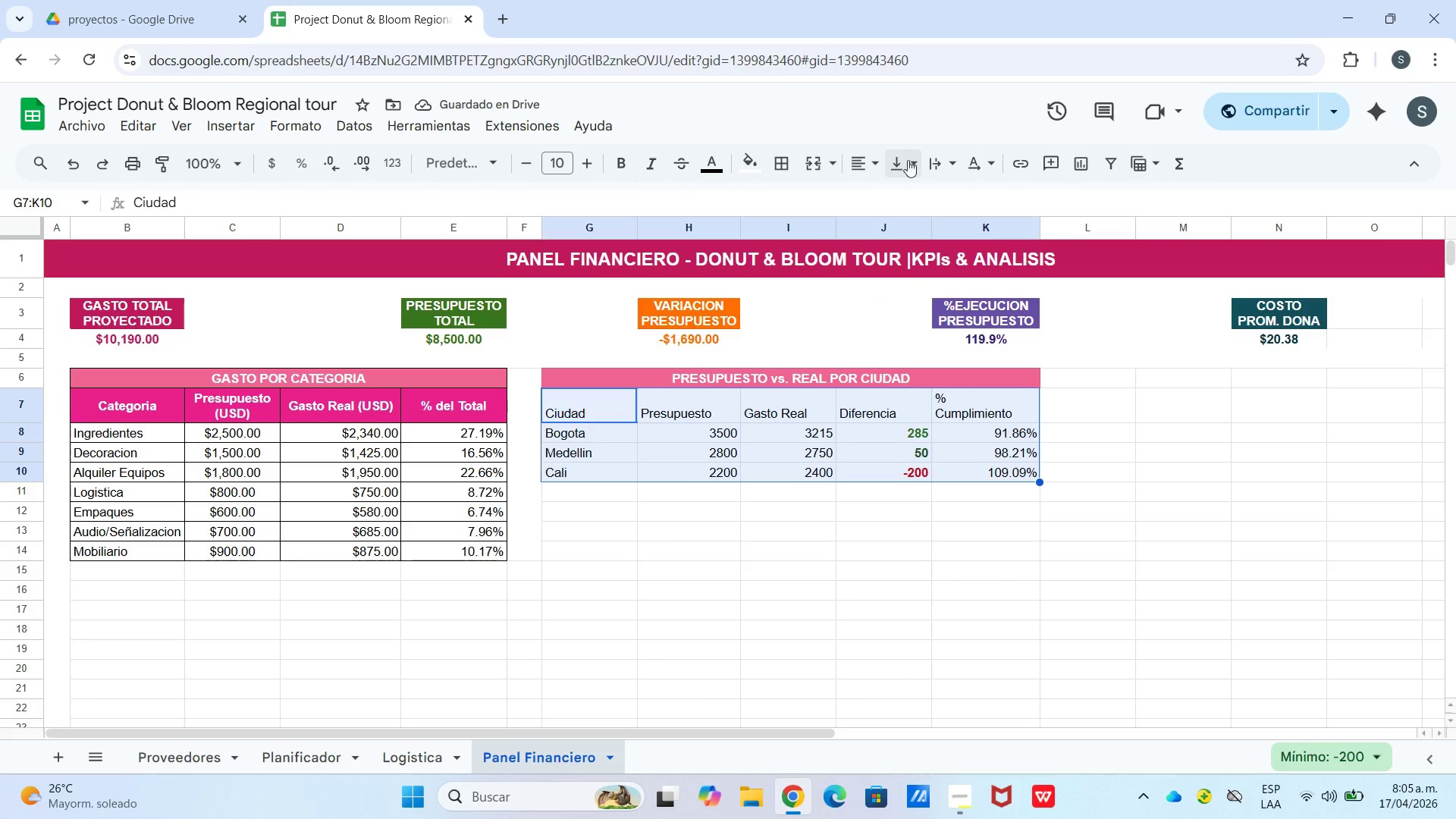 
left_click([864, 167])
 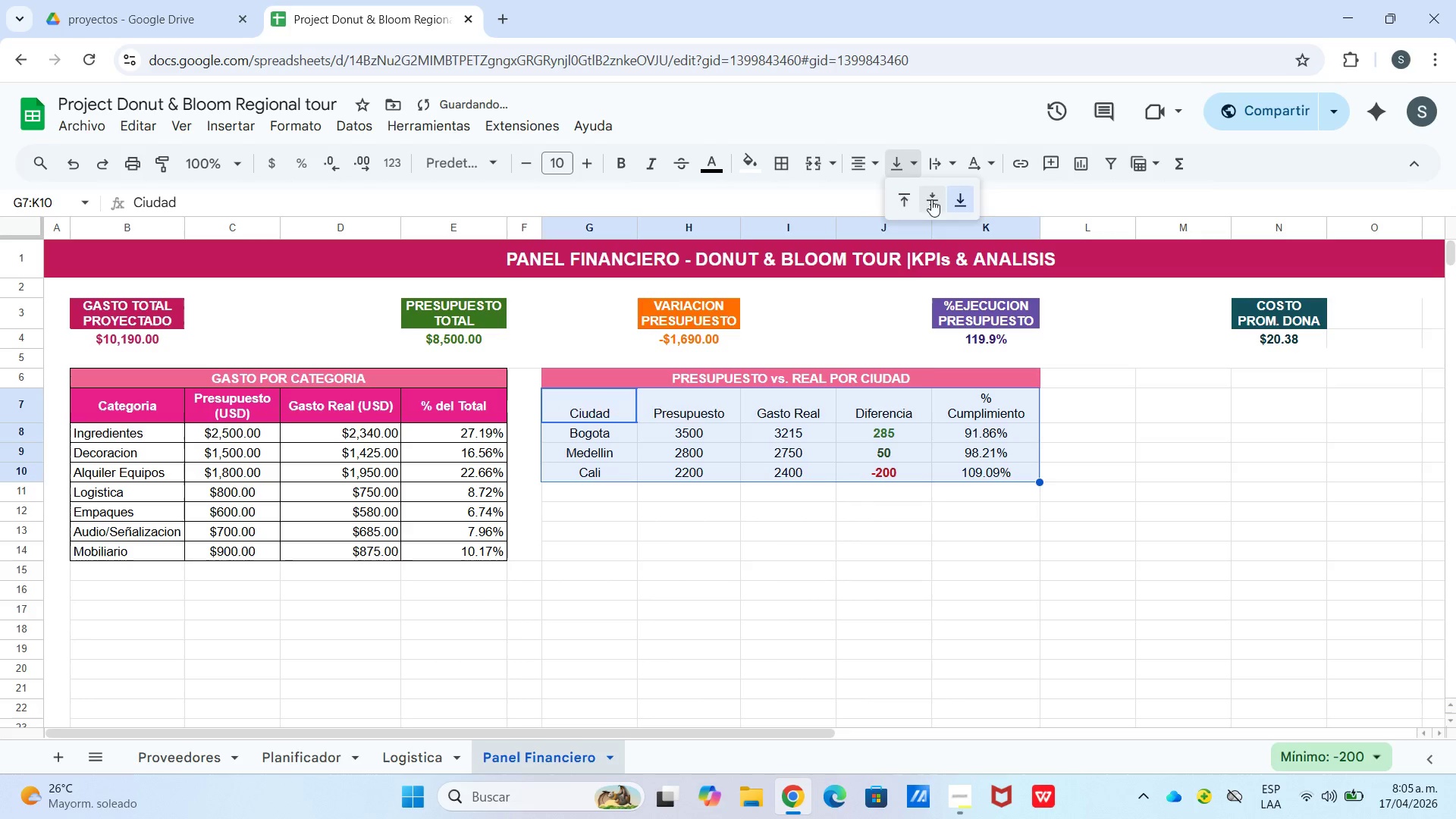 
left_click_drag(start_coordinate=[927, 632], to_coordinate=[927, 627])
 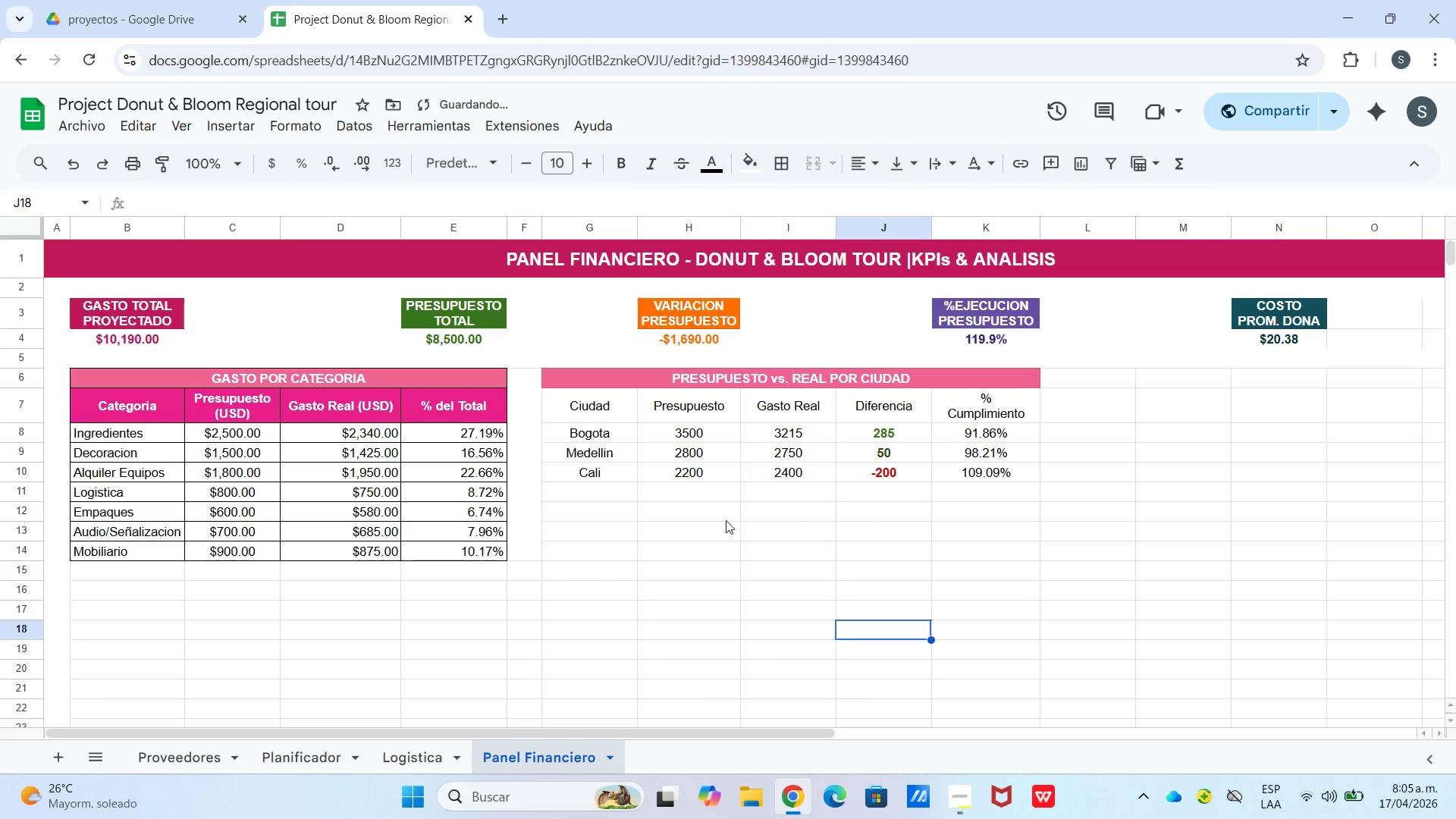 
left_click_drag(start_coordinate=[707, 529], to_coordinate=[714, 529])
 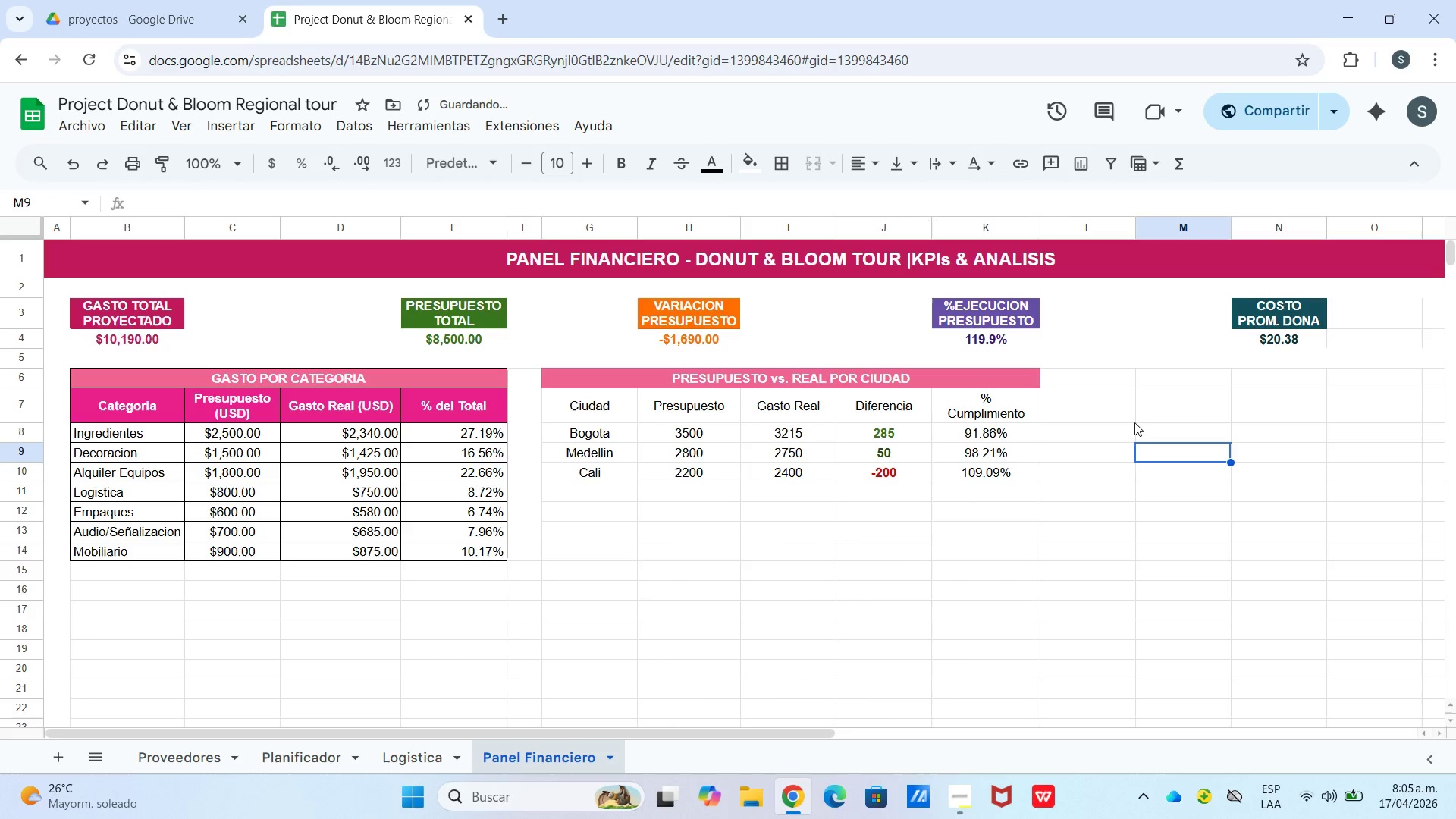 
triple_click([1117, 394])
 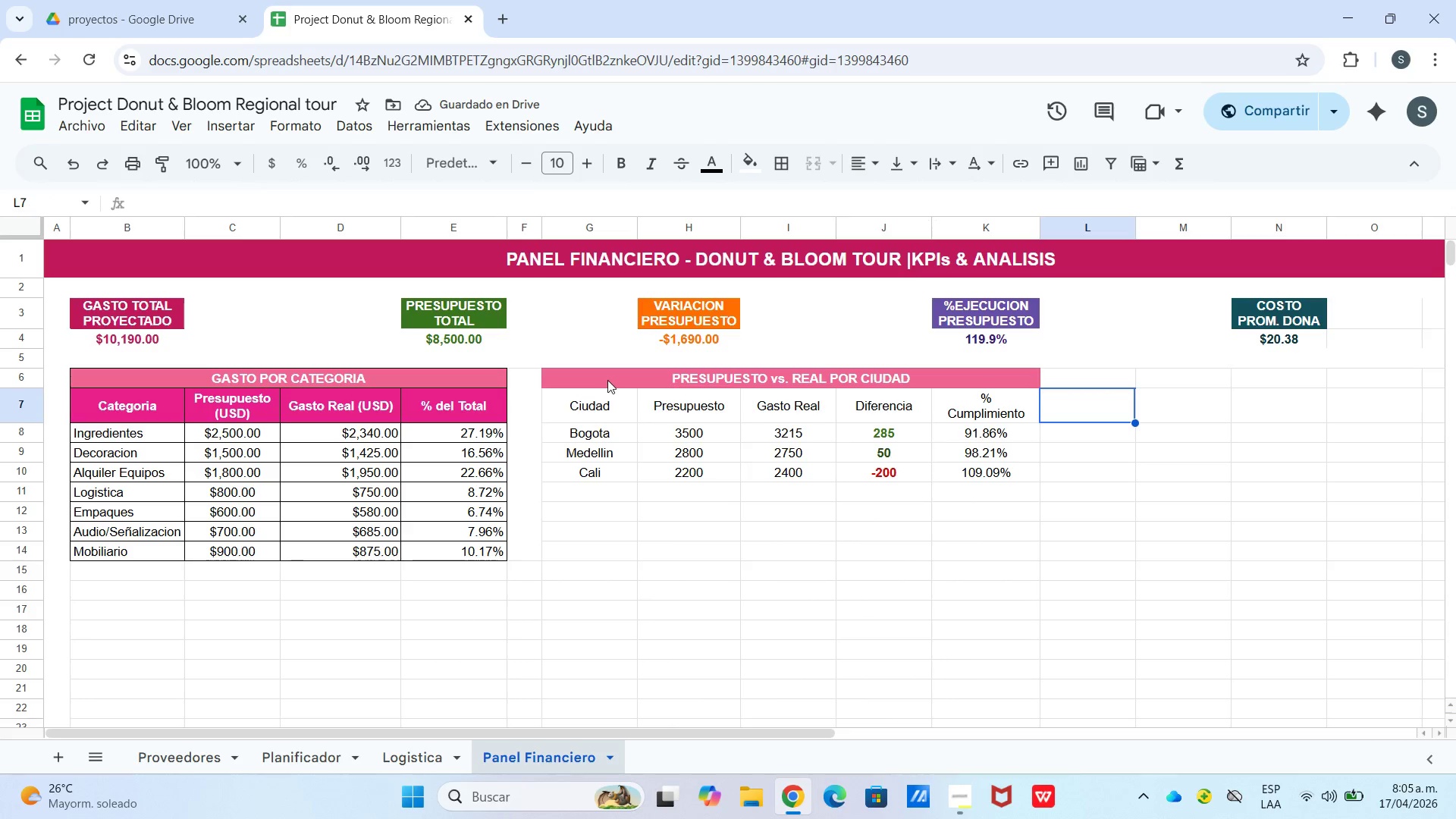 
left_click_drag(start_coordinate=[606, 380], to_coordinate=[998, 479])
 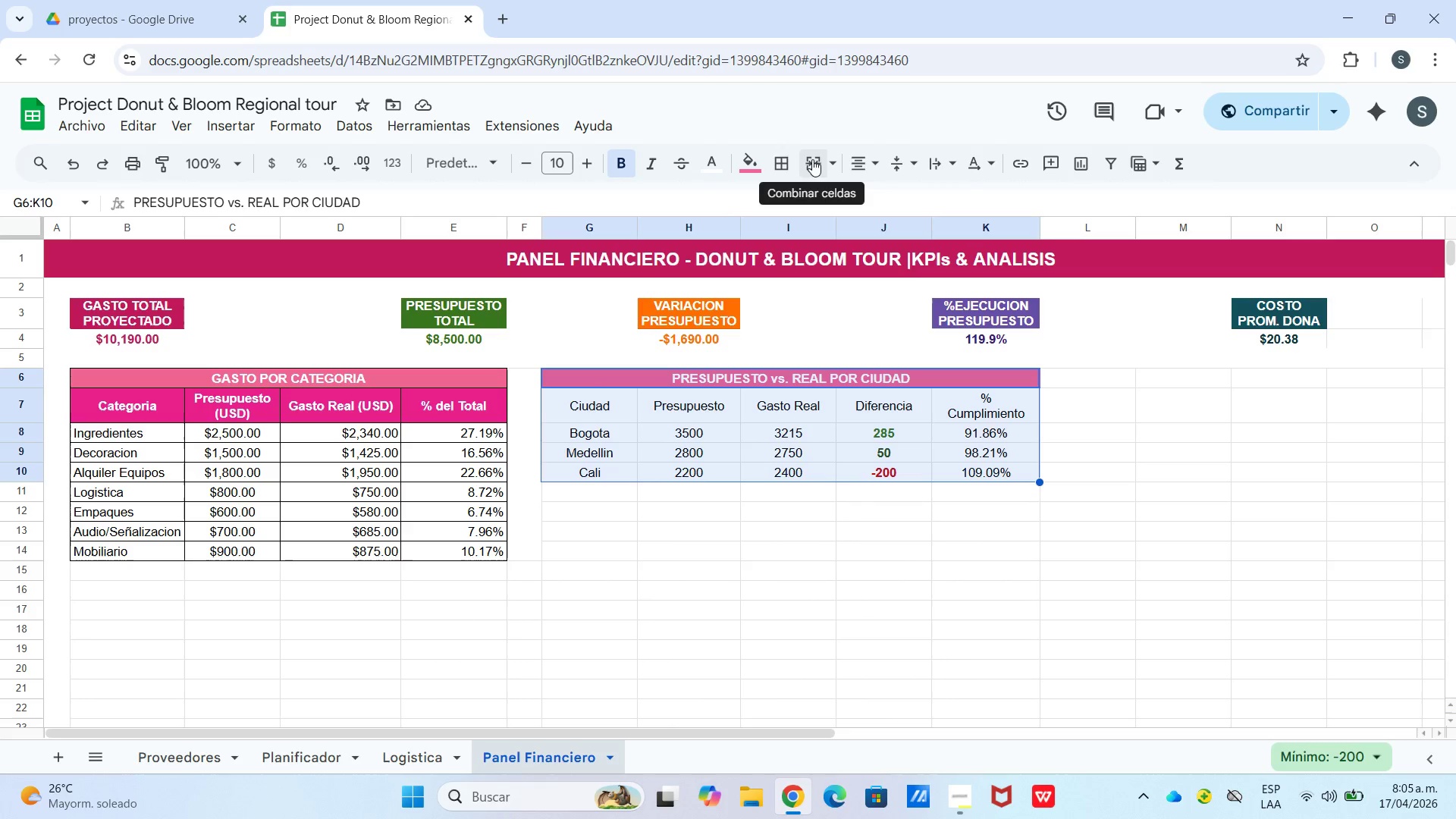 
left_click([783, 159])
 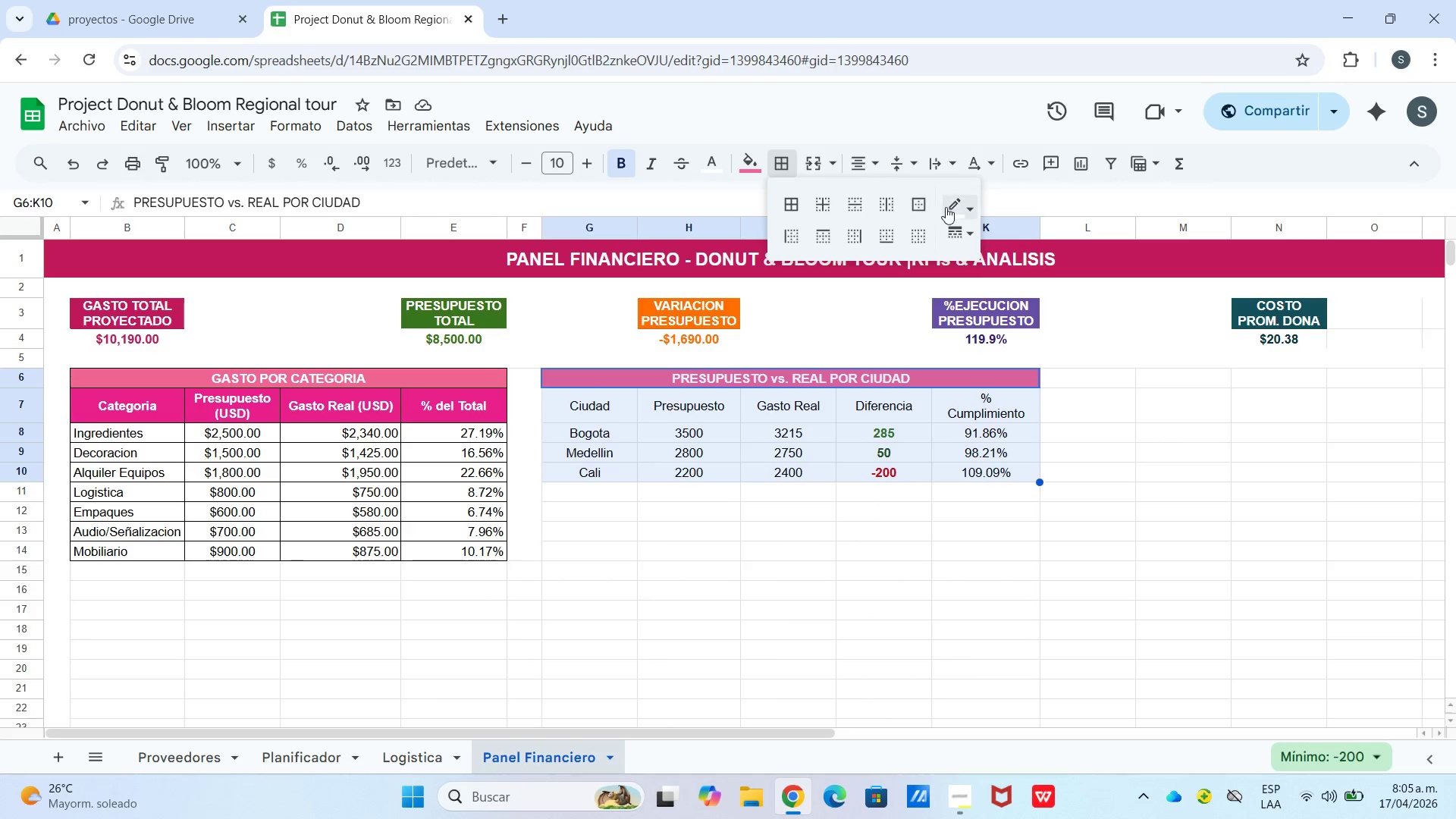 
left_click([948, 207])
 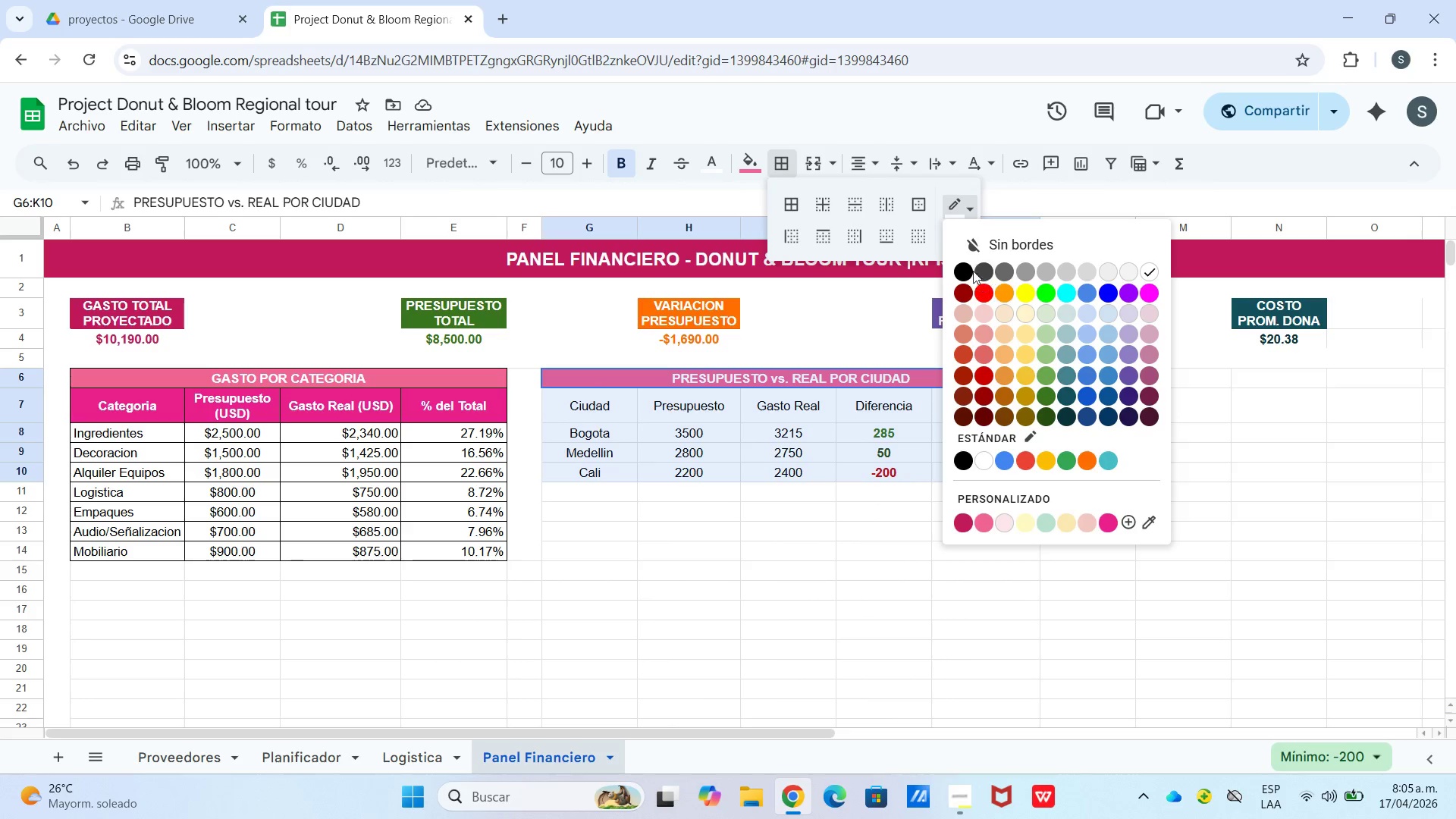 
left_click([962, 262])
 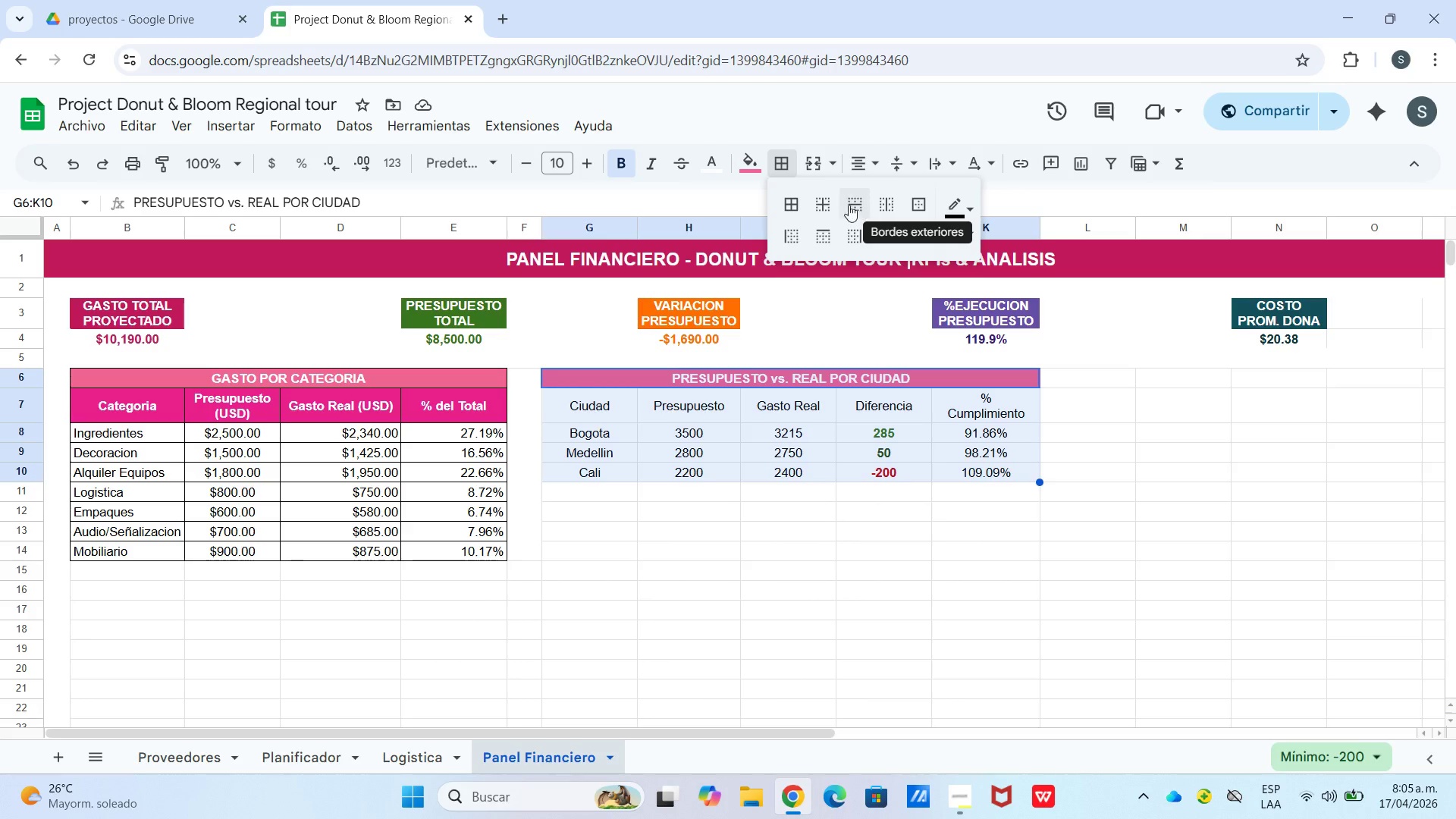 
left_click([797, 206])
 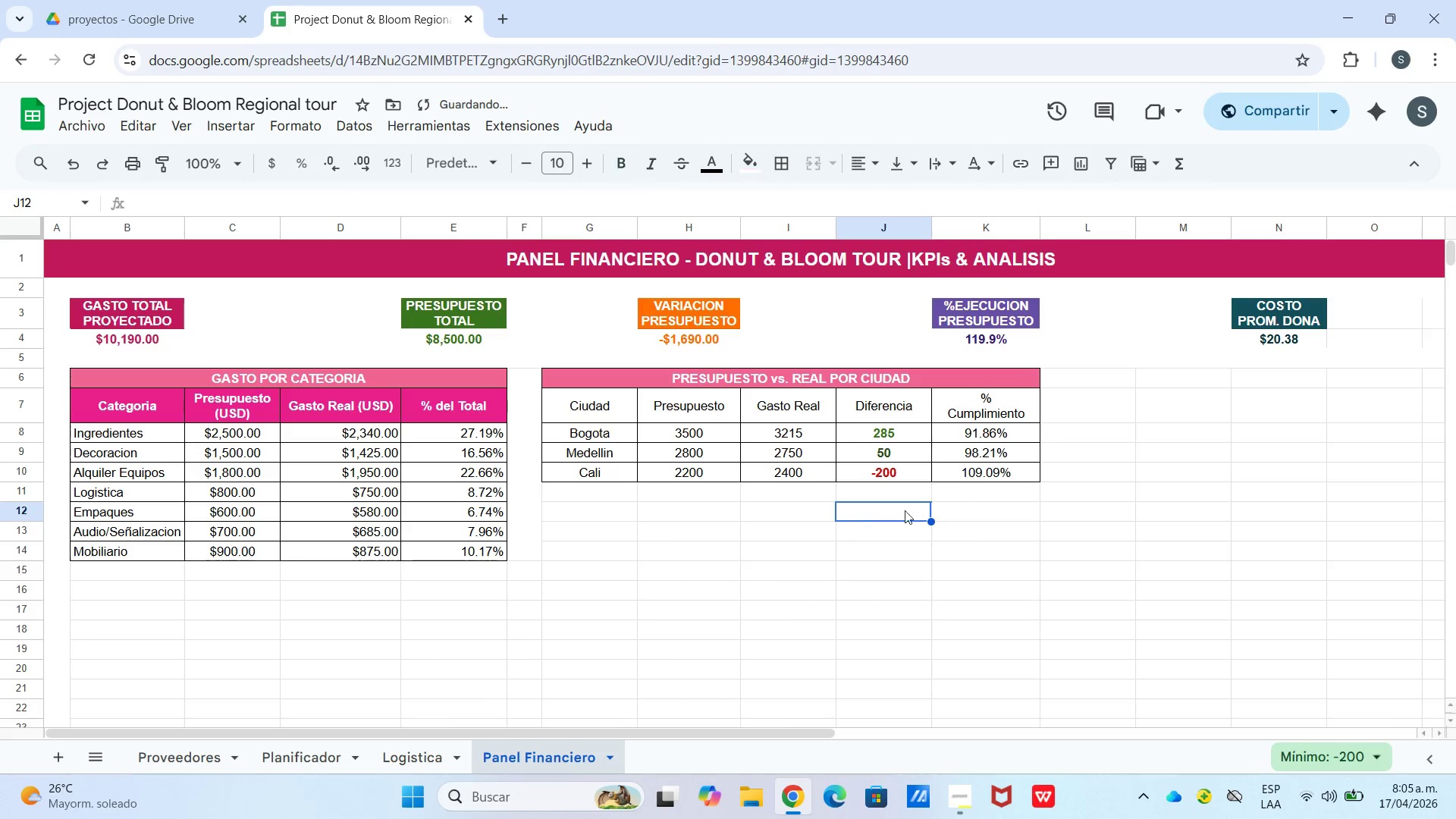 
double_click([1075, 409])
 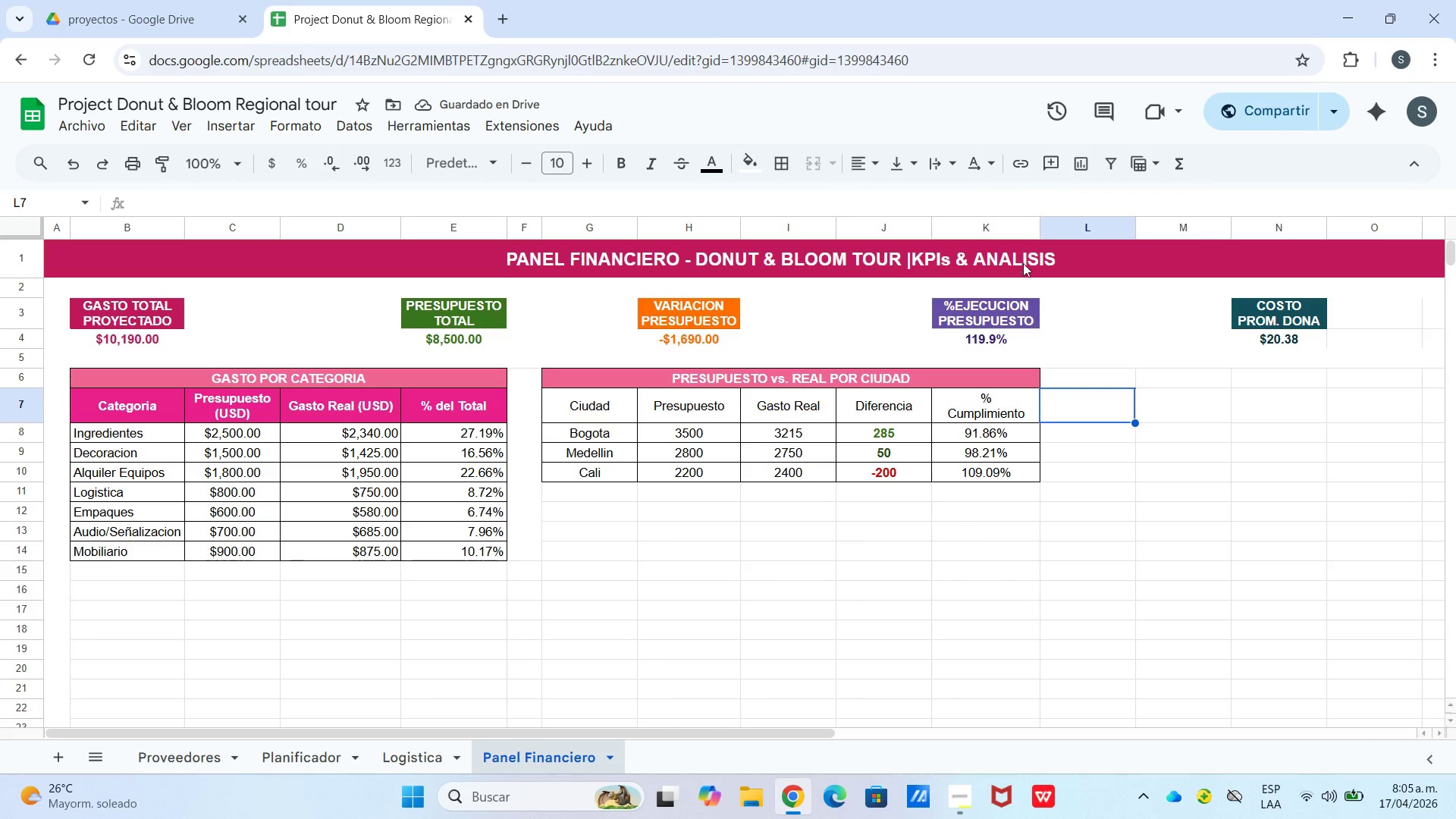 
left_click_drag(start_coordinate=[1135, 228], to_coordinate=[1063, 244])
 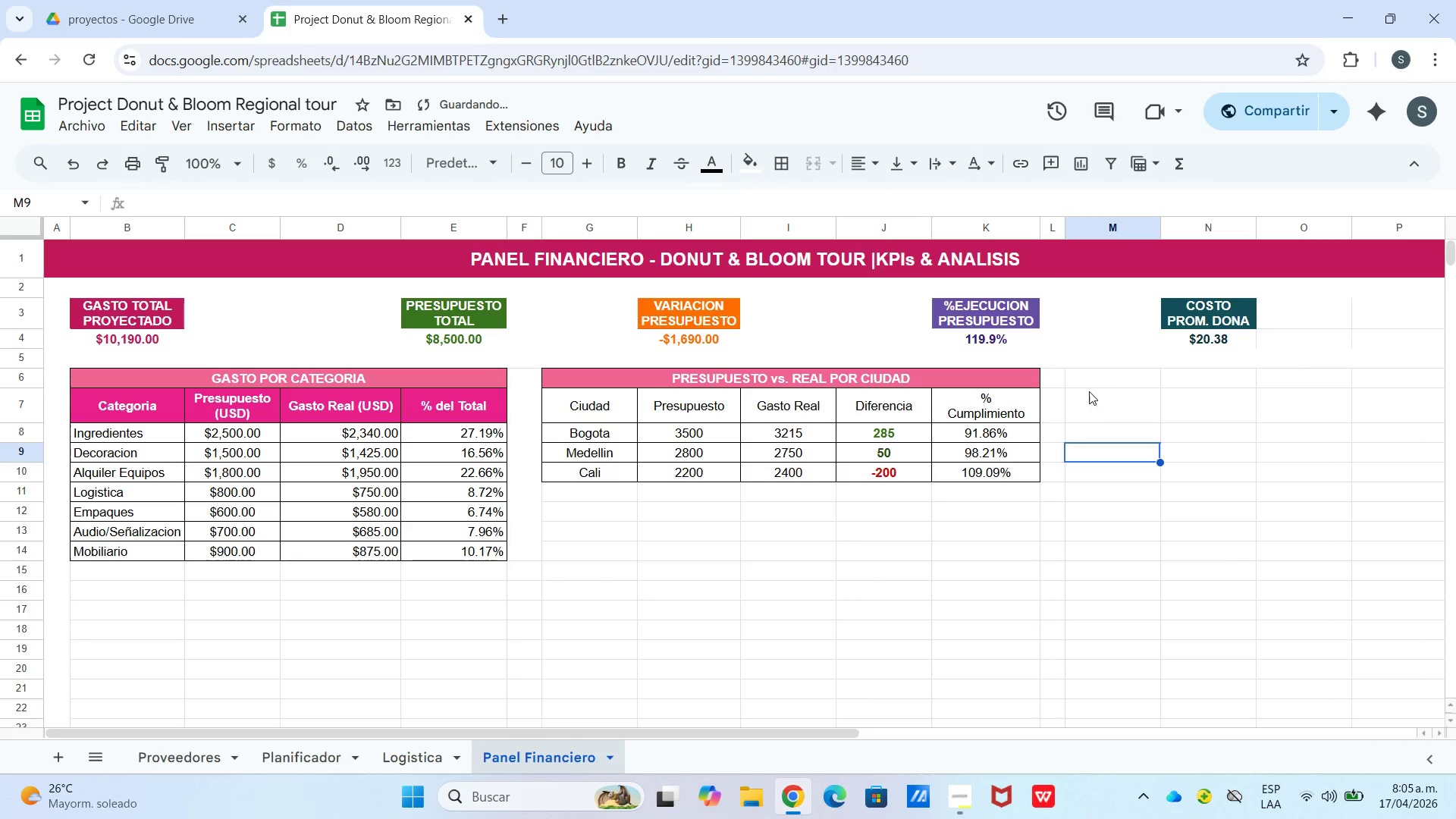 
left_click([1091, 377])
 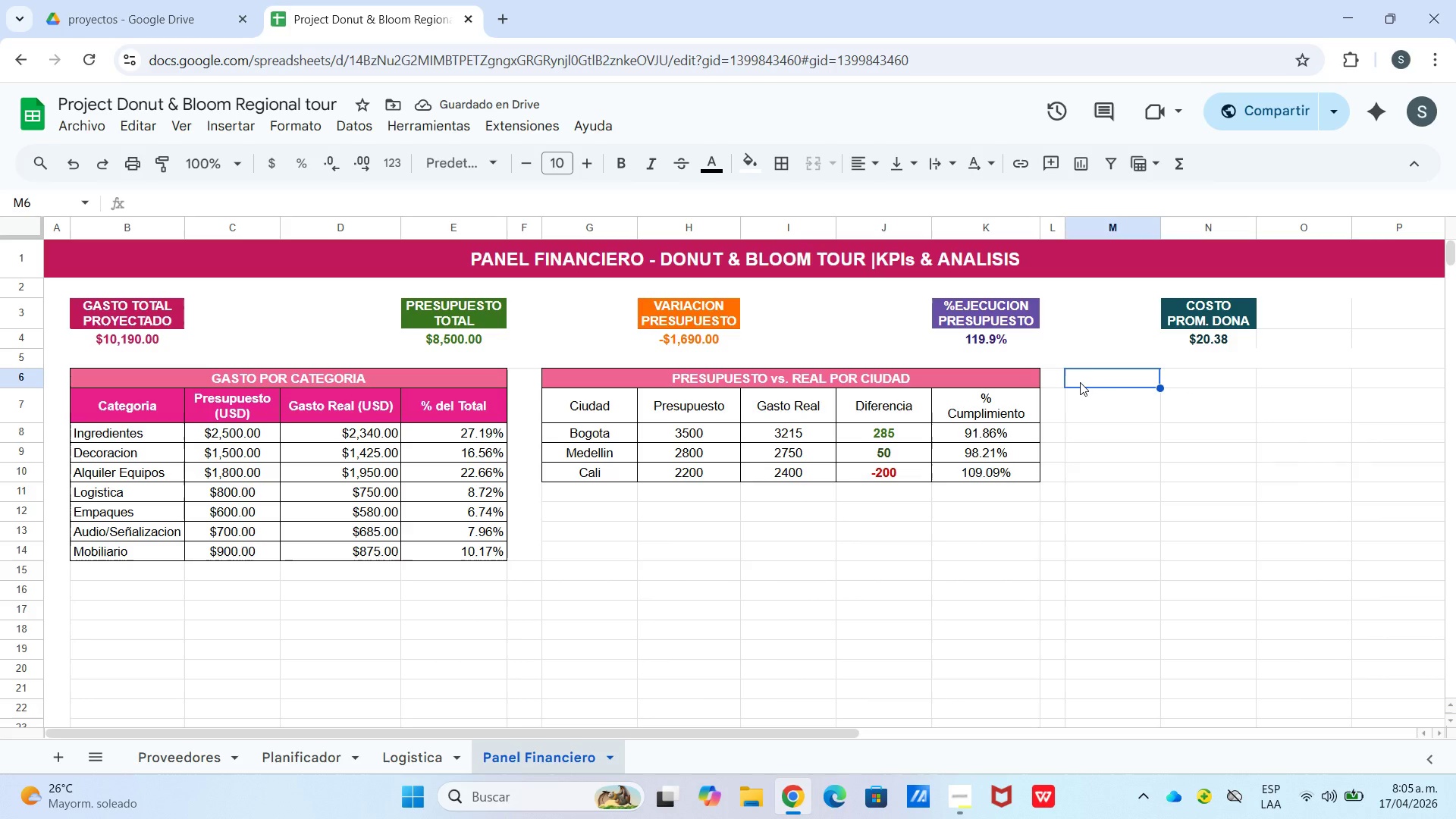 
left_click_drag(start_coordinate=[1079, 383], to_coordinate=[1374, 375])
 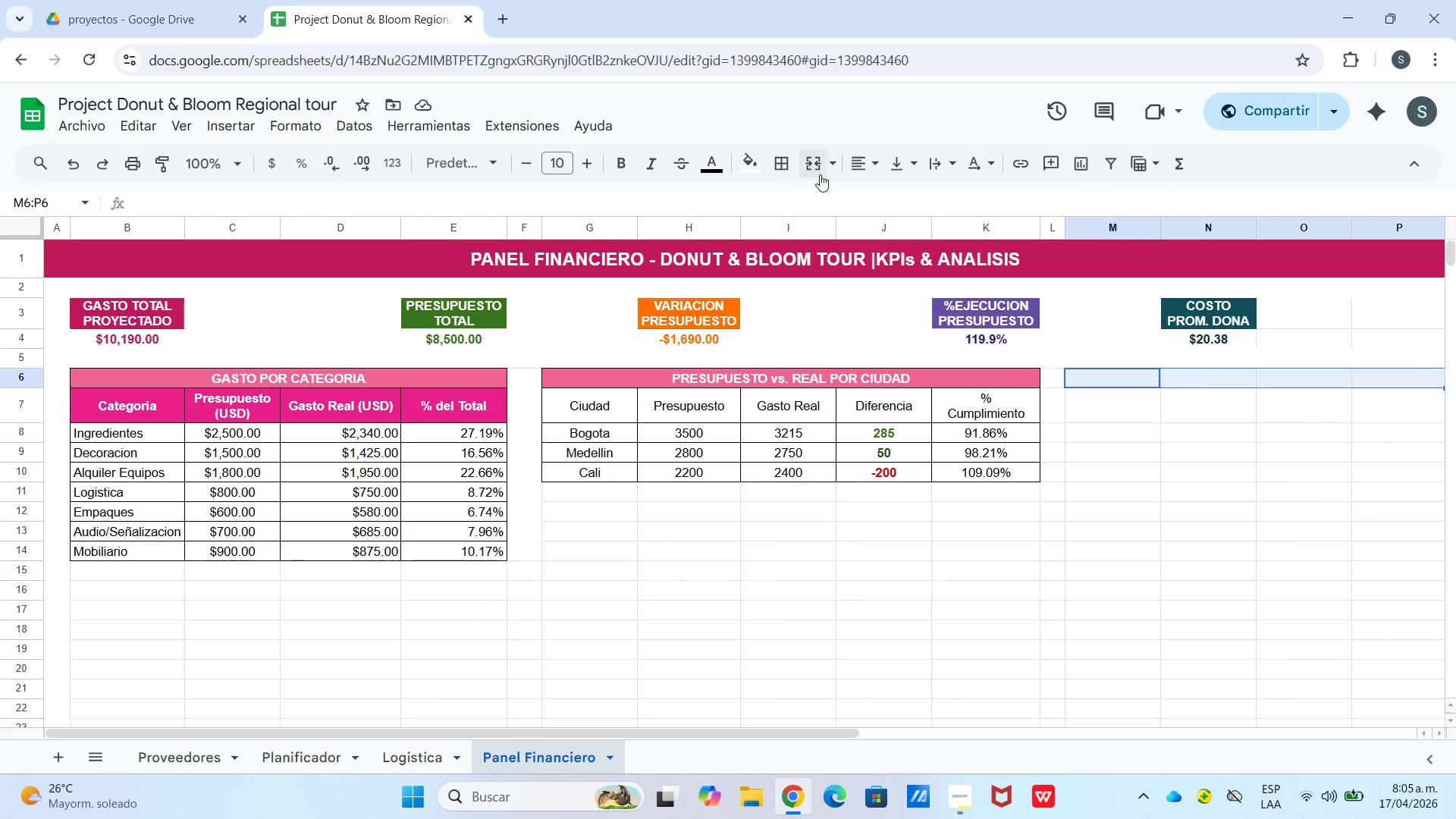 
left_click([811, 165])
 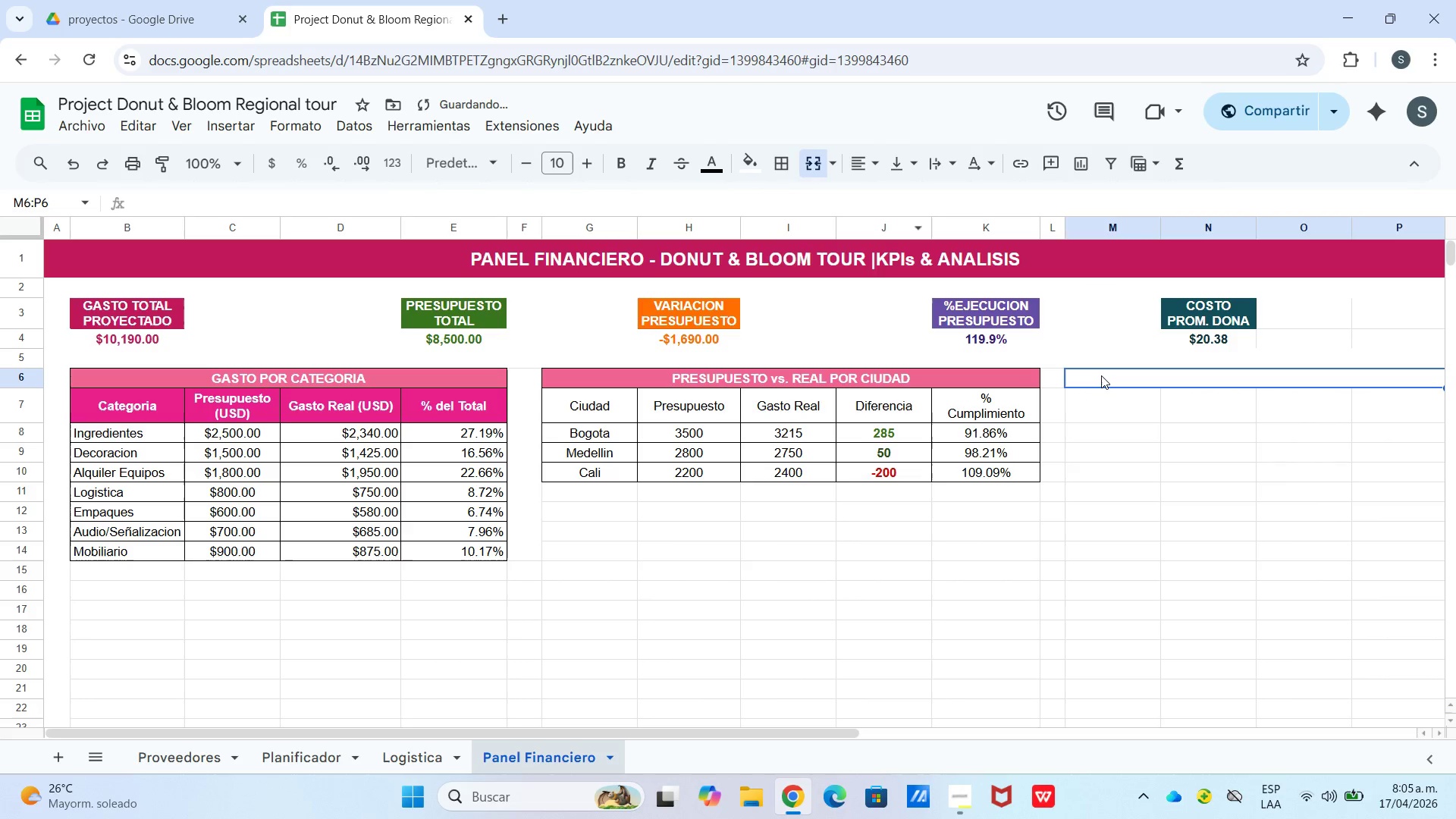 
double_click([1101, 375])
 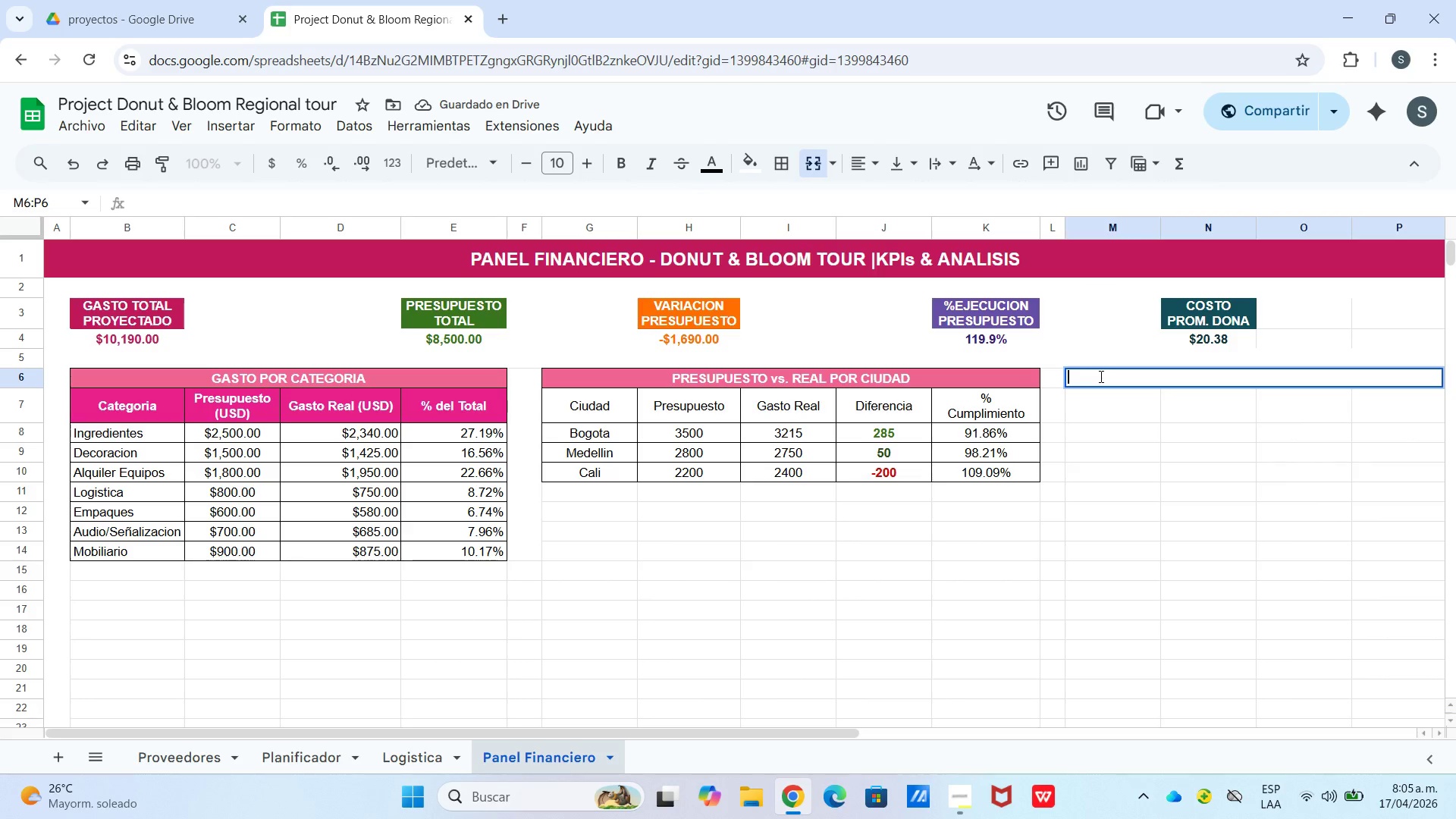 
type(TIEMPOS DE ENTREGA PROVEEDORES *dias()
 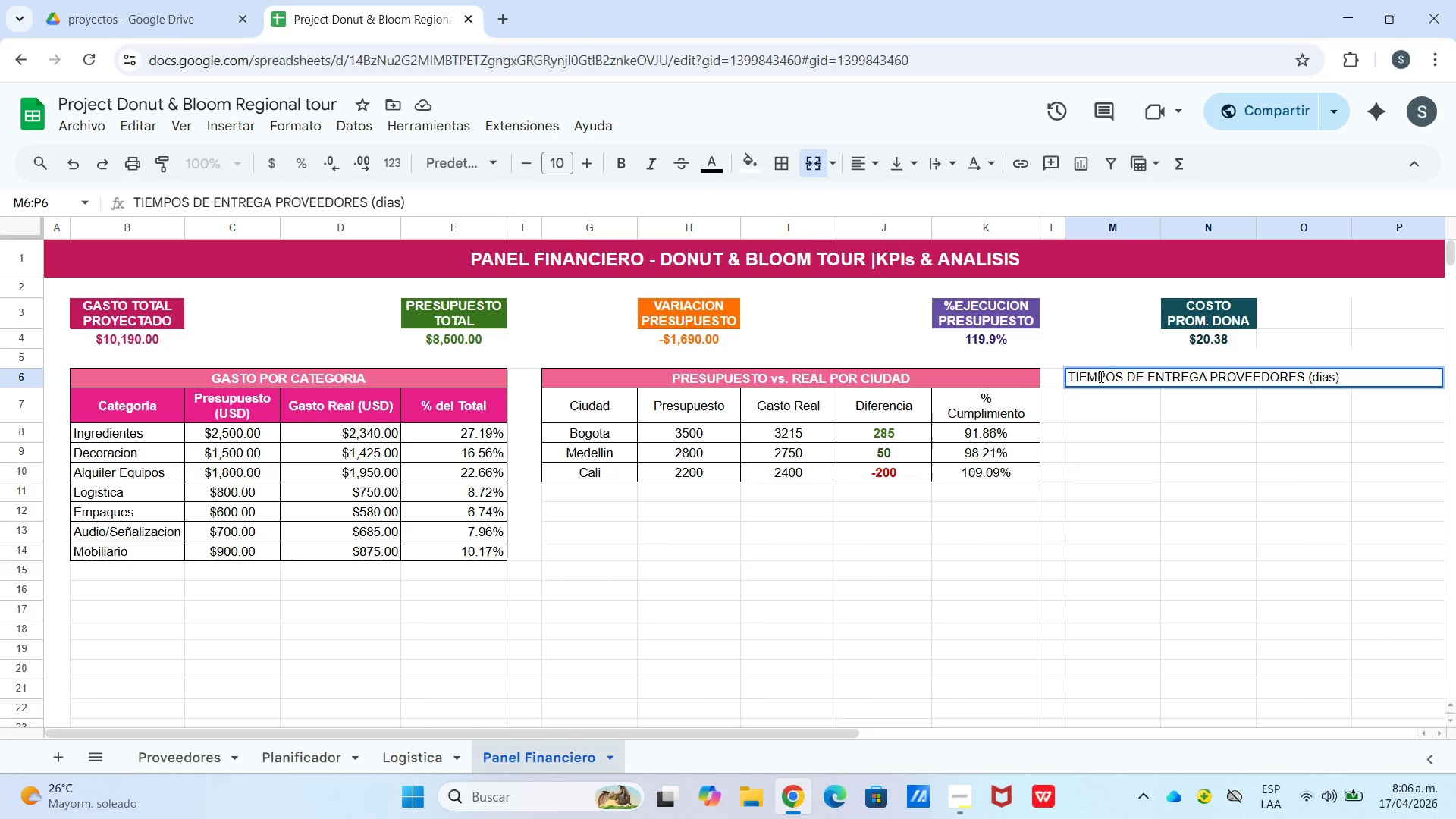 
wait(6.98)
 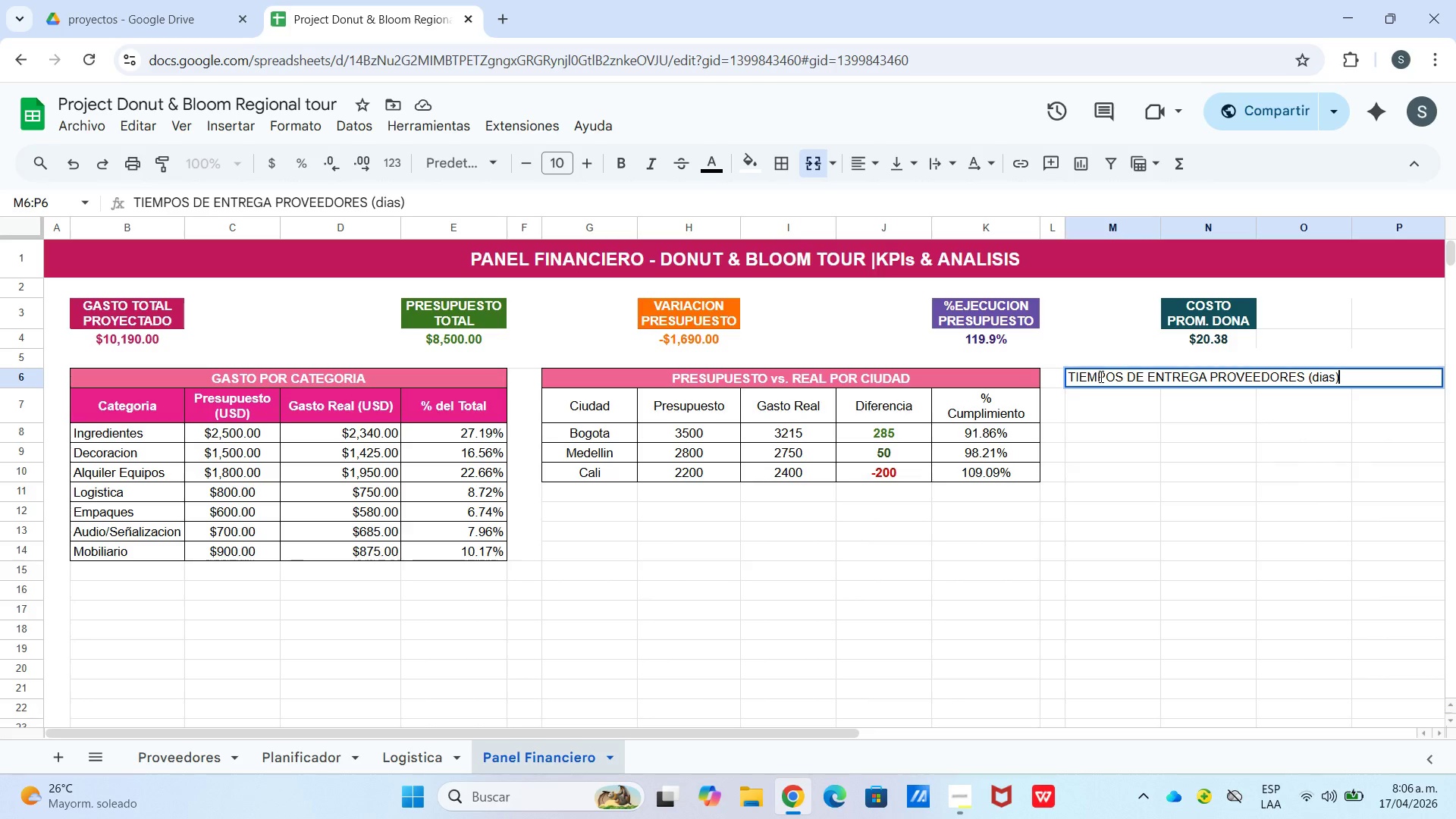 
double_click([1113, 408])
 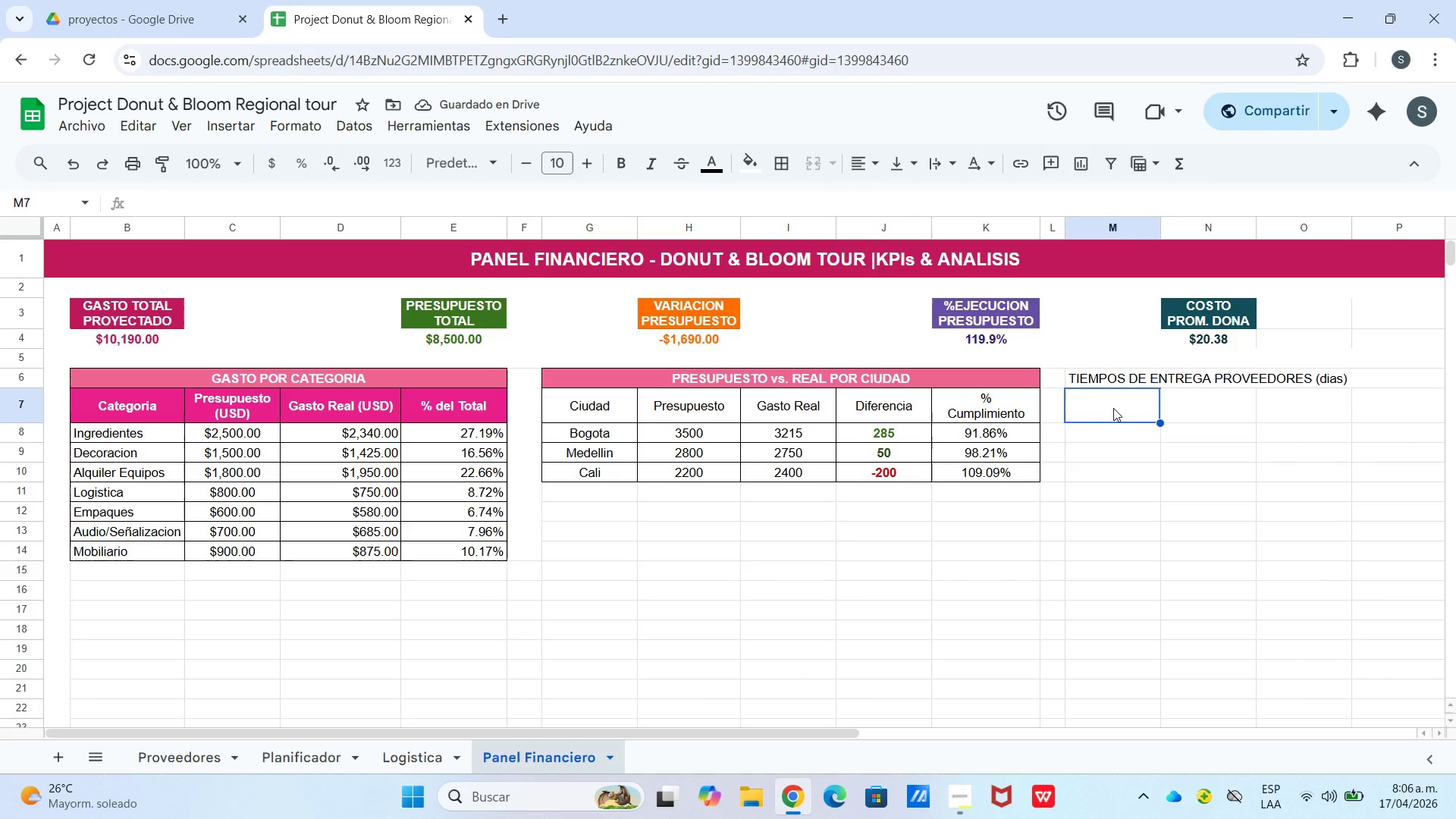 
type(Proveedor)
 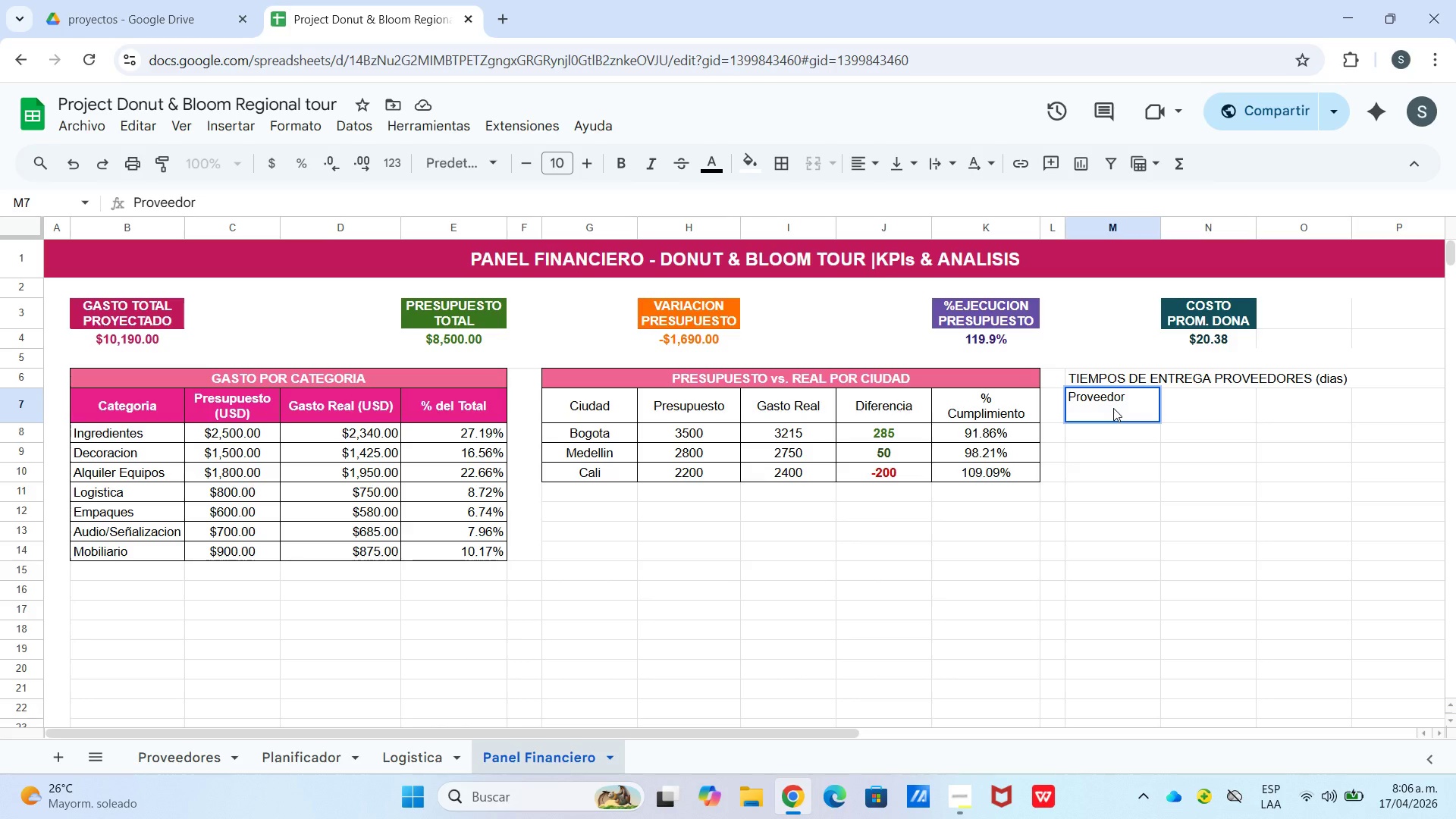 
key(ArrowRight)
 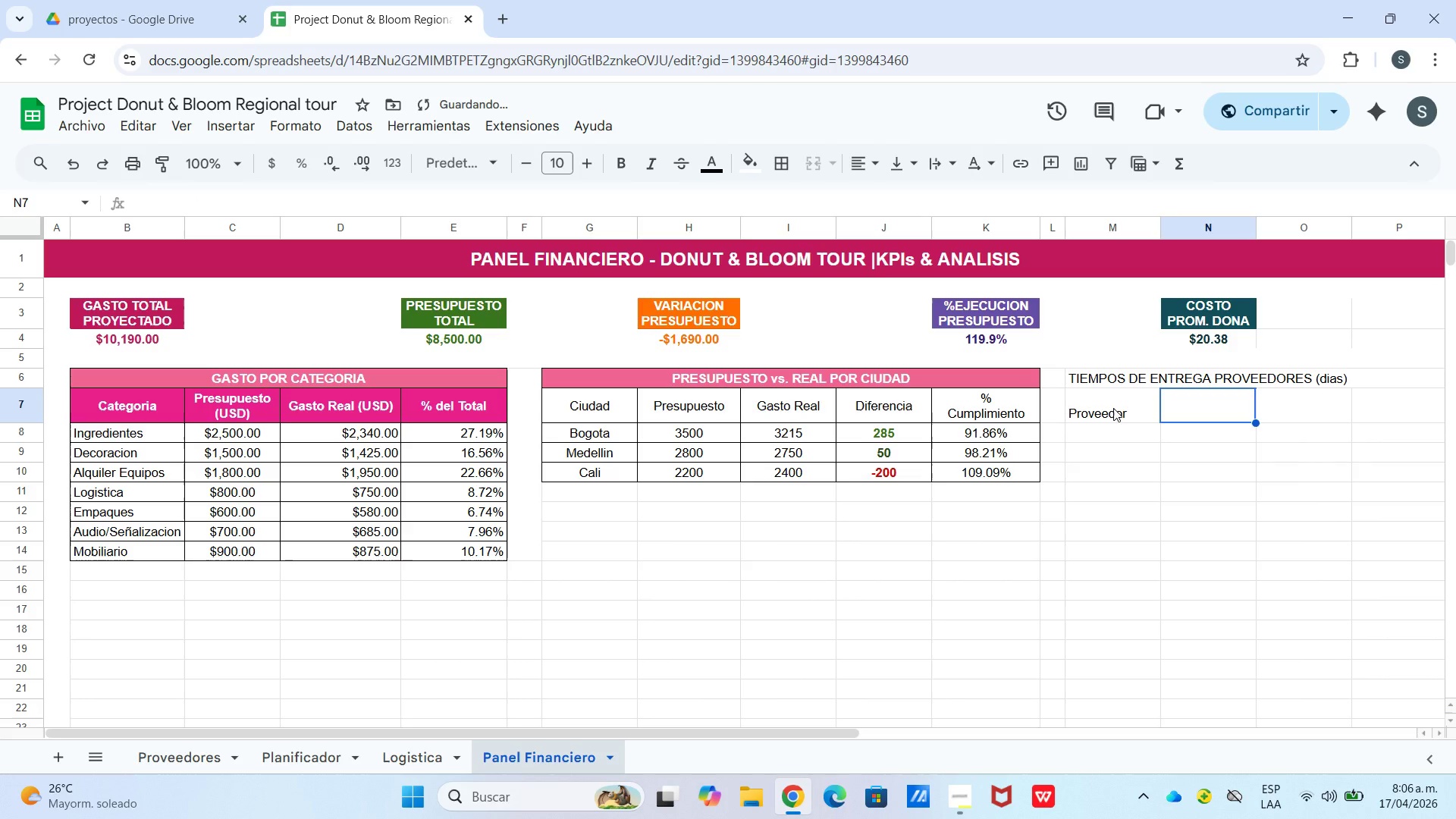 
type(Plazo)
 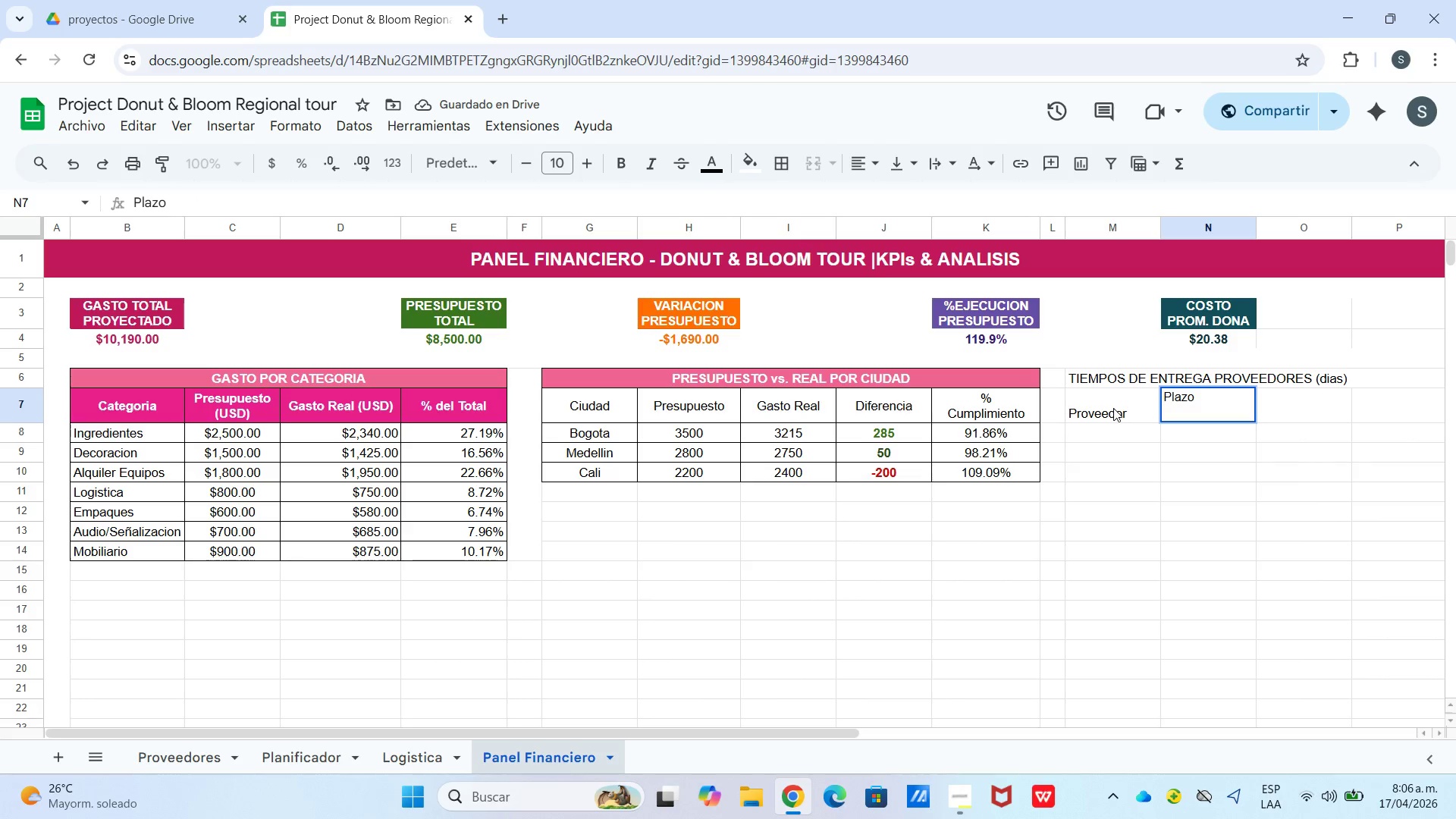 
key(Control+Enter)
 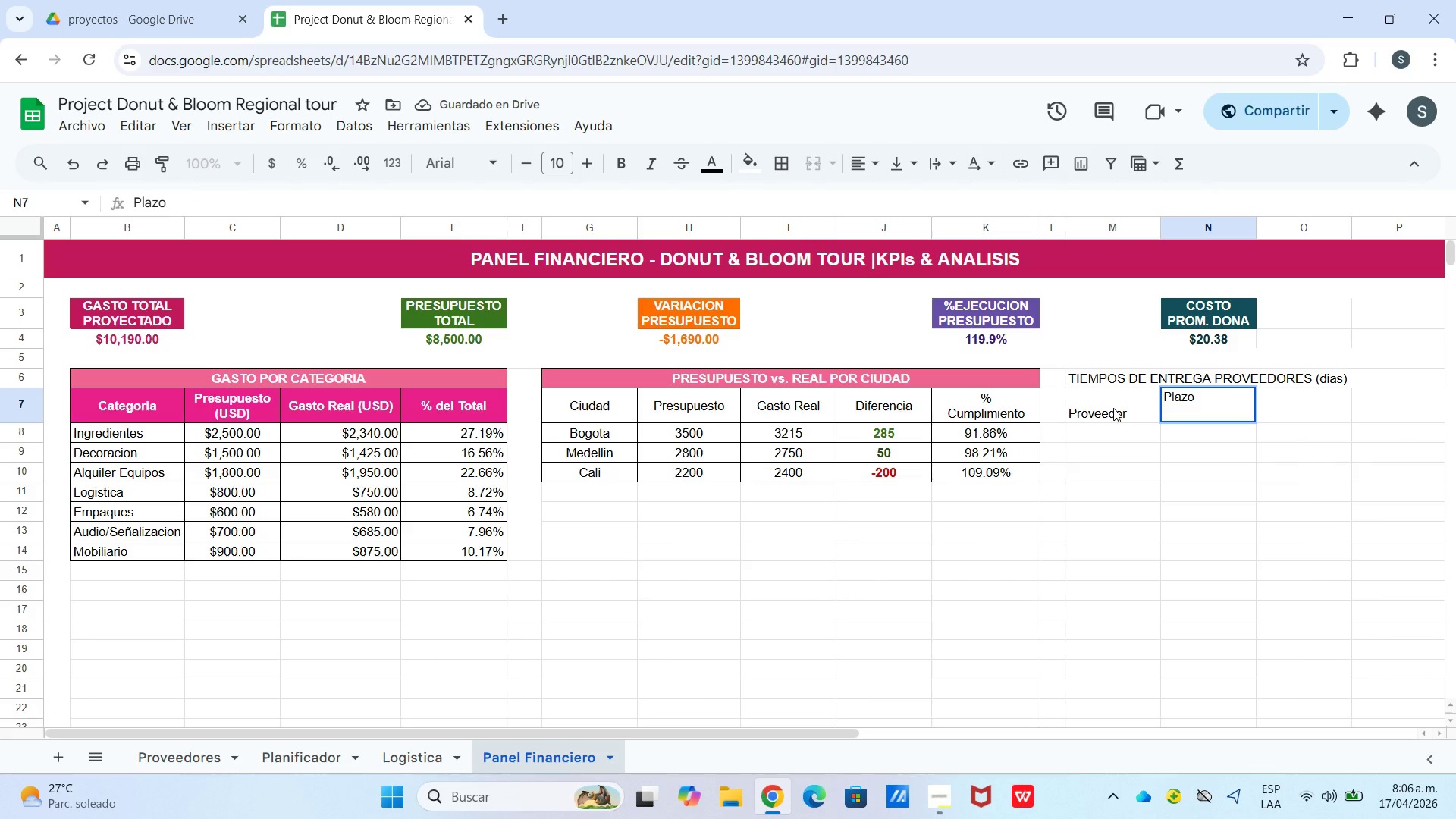 
type(Prometido)
 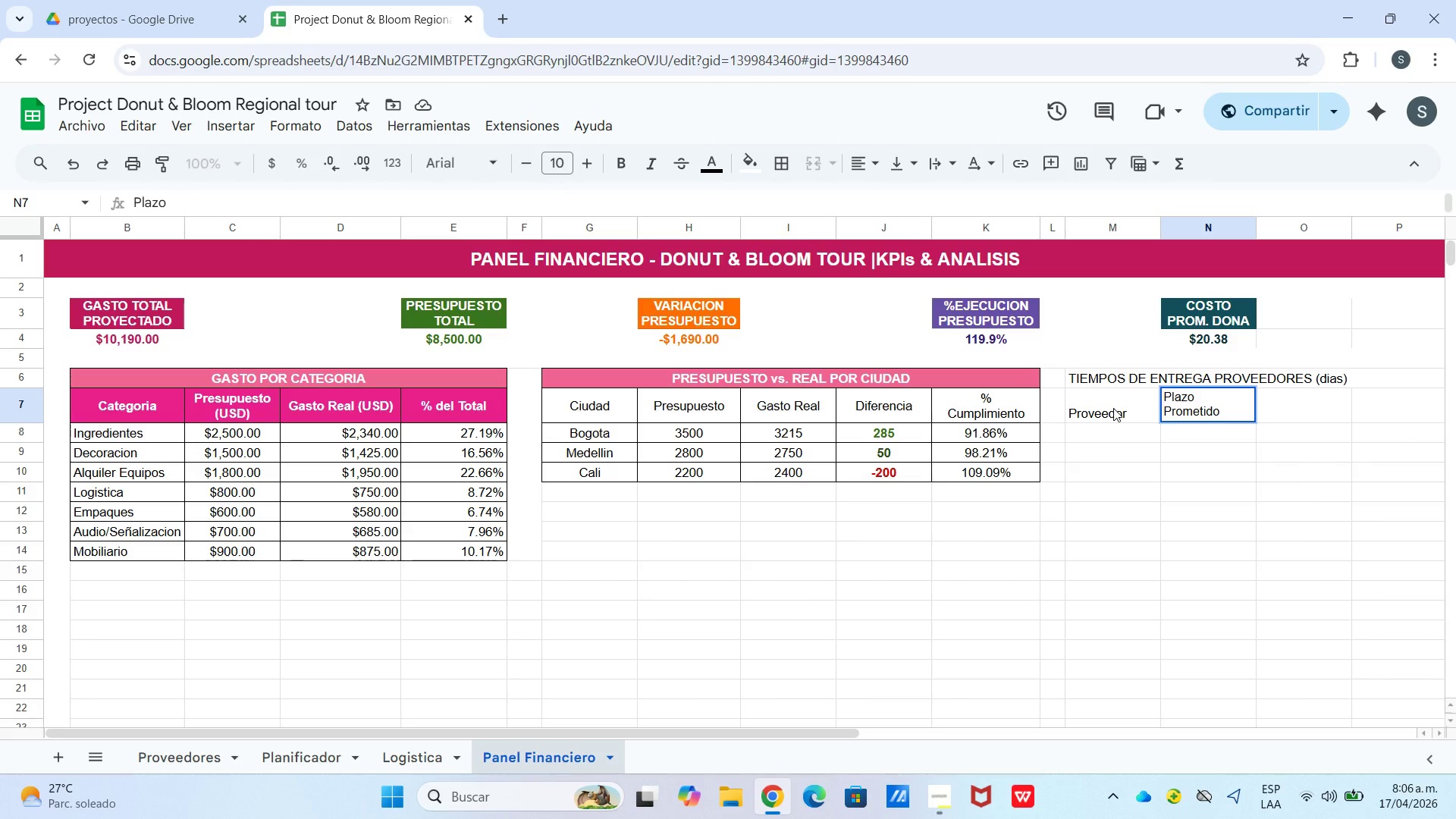 
key(ArrowRight)
 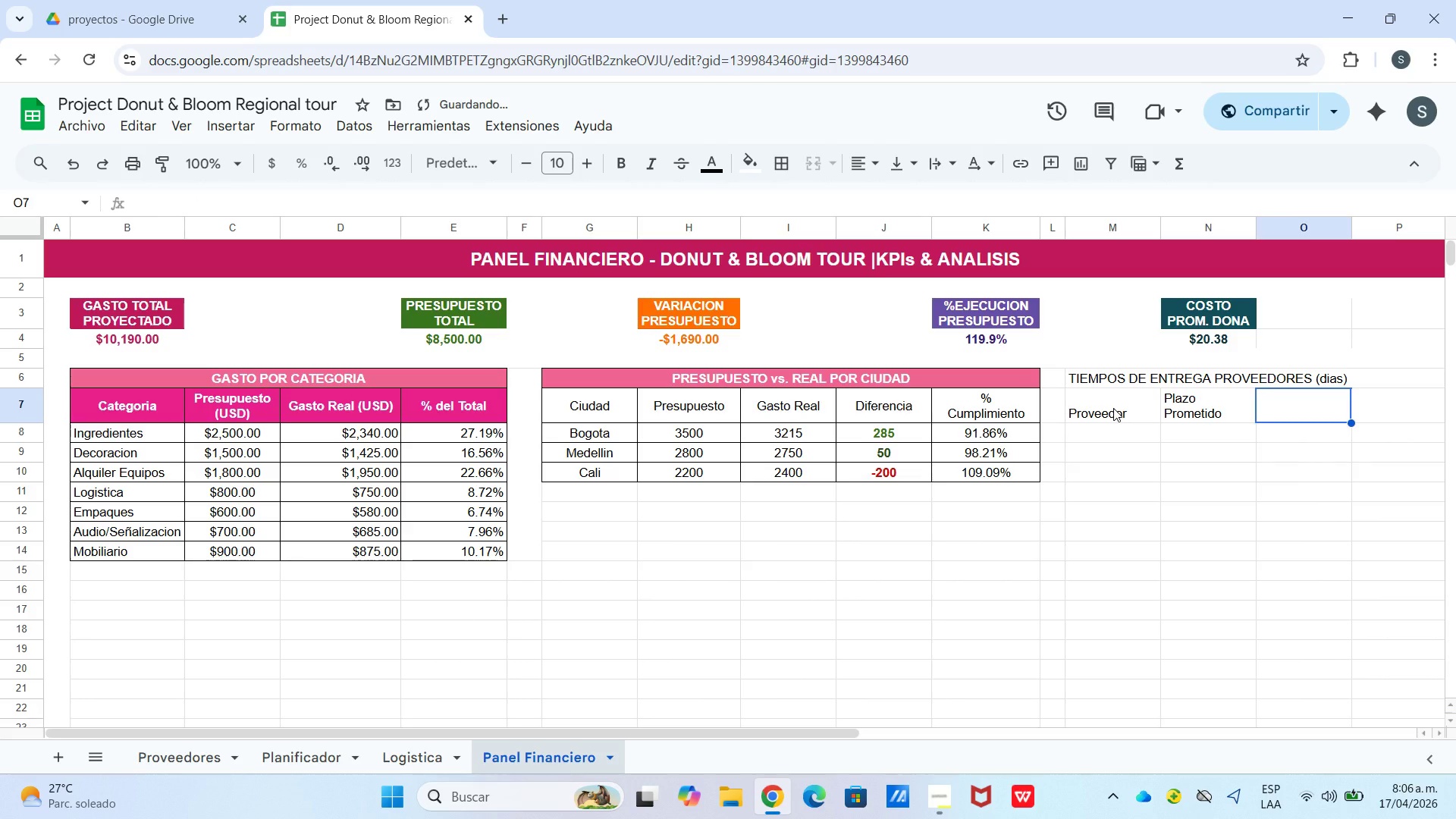 
type(Plazo Real)
 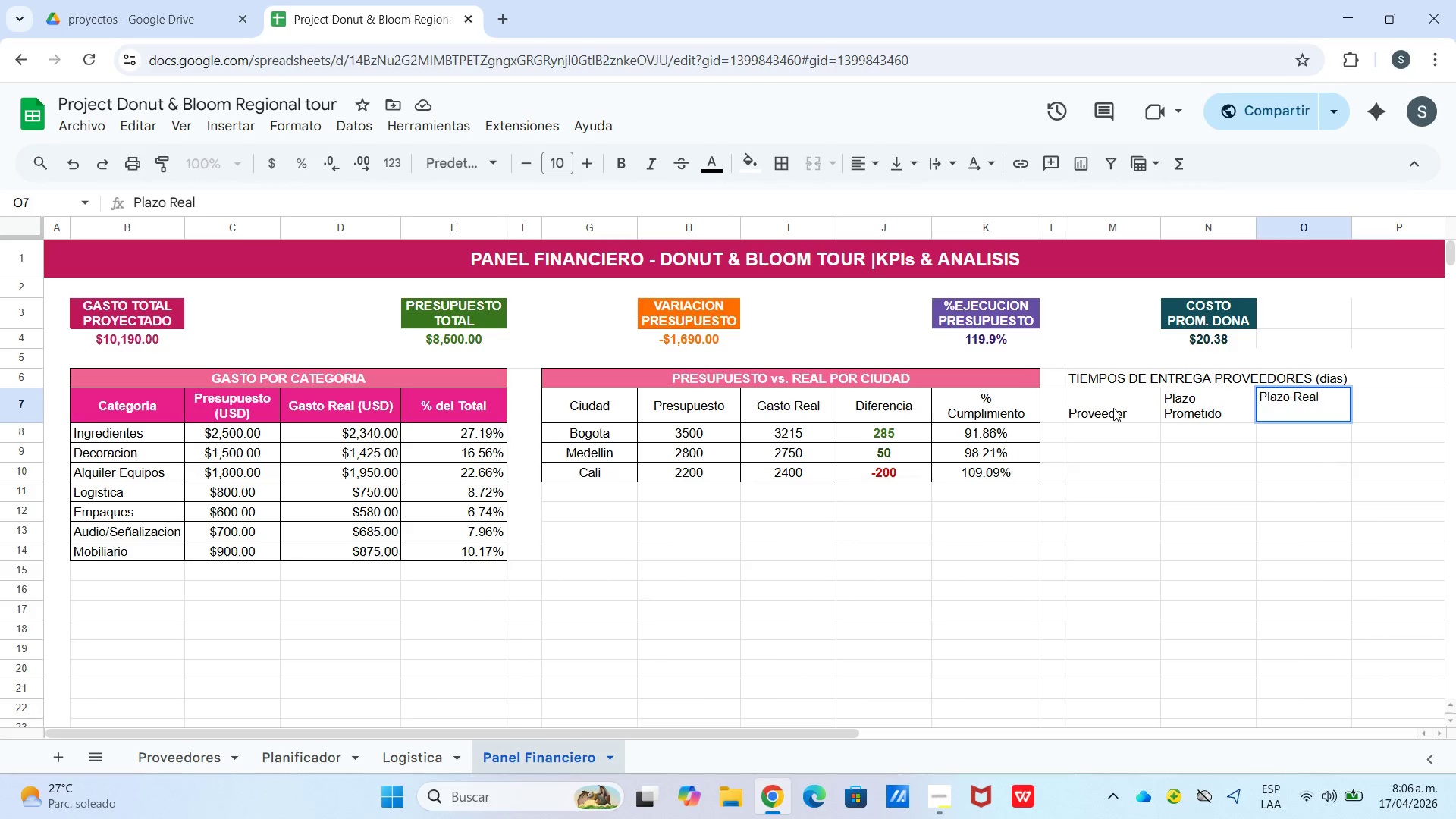 
key(ArrowRight)
 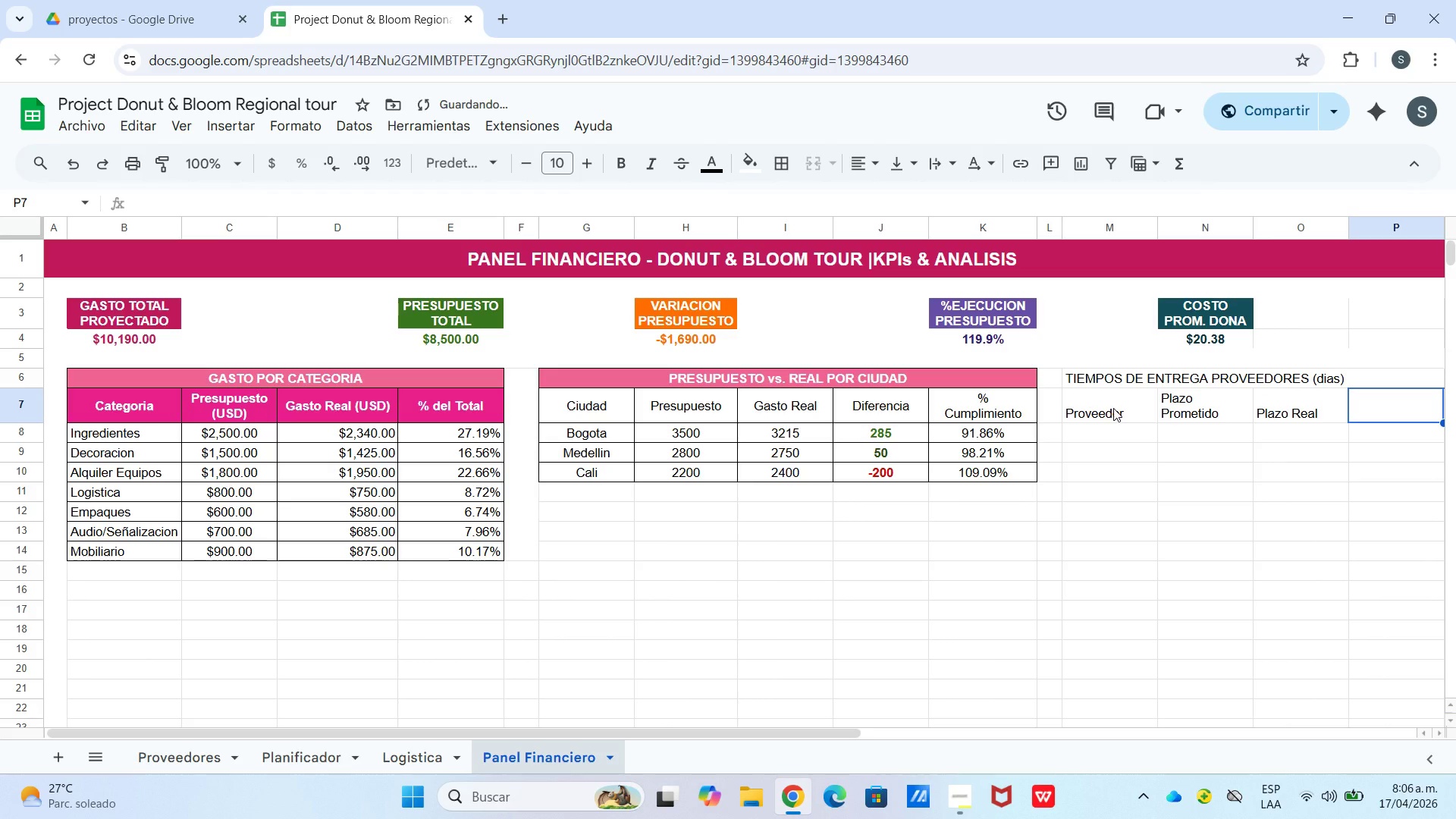 
type(Votacion)
 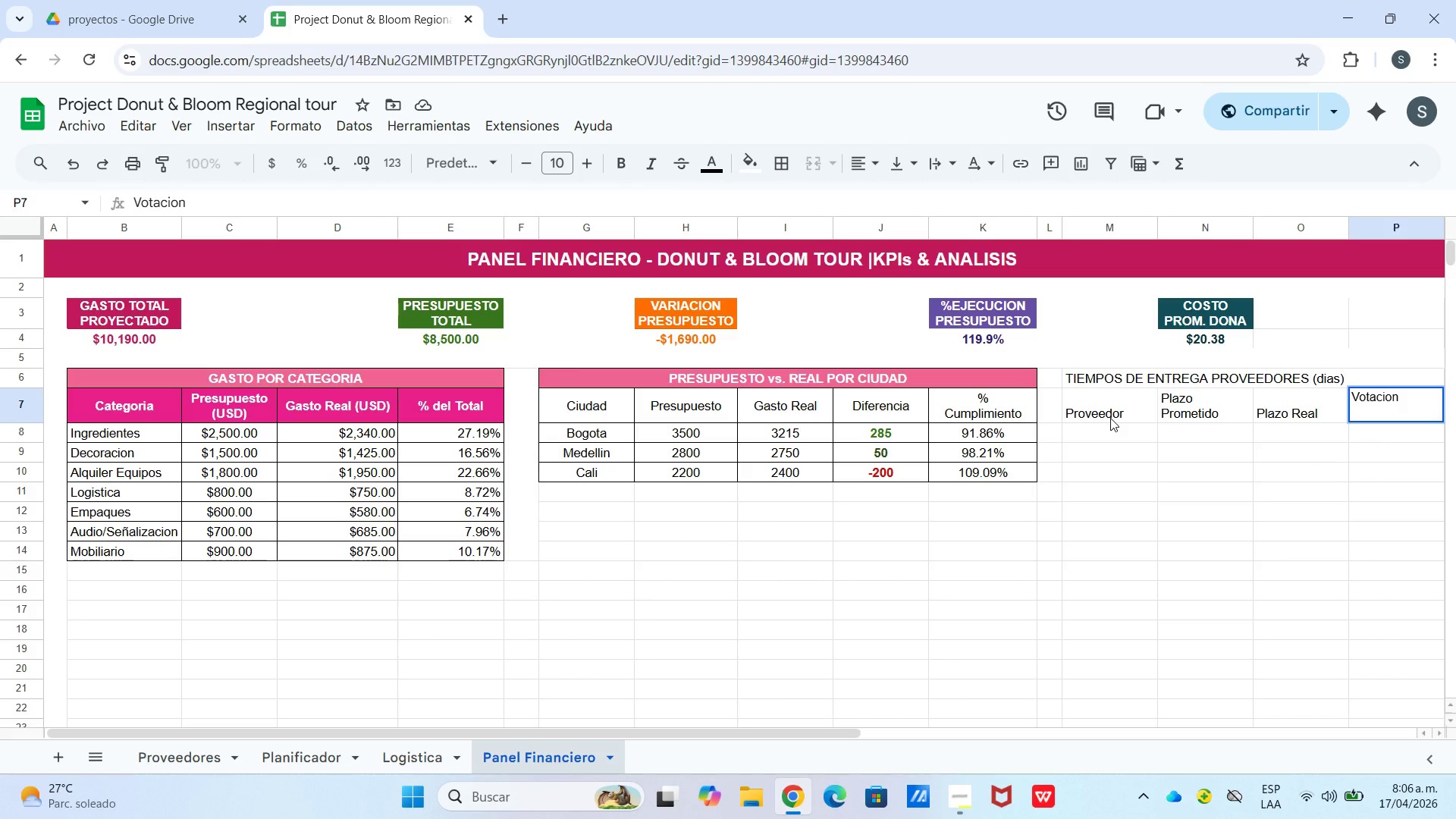 
wait(5.41)
 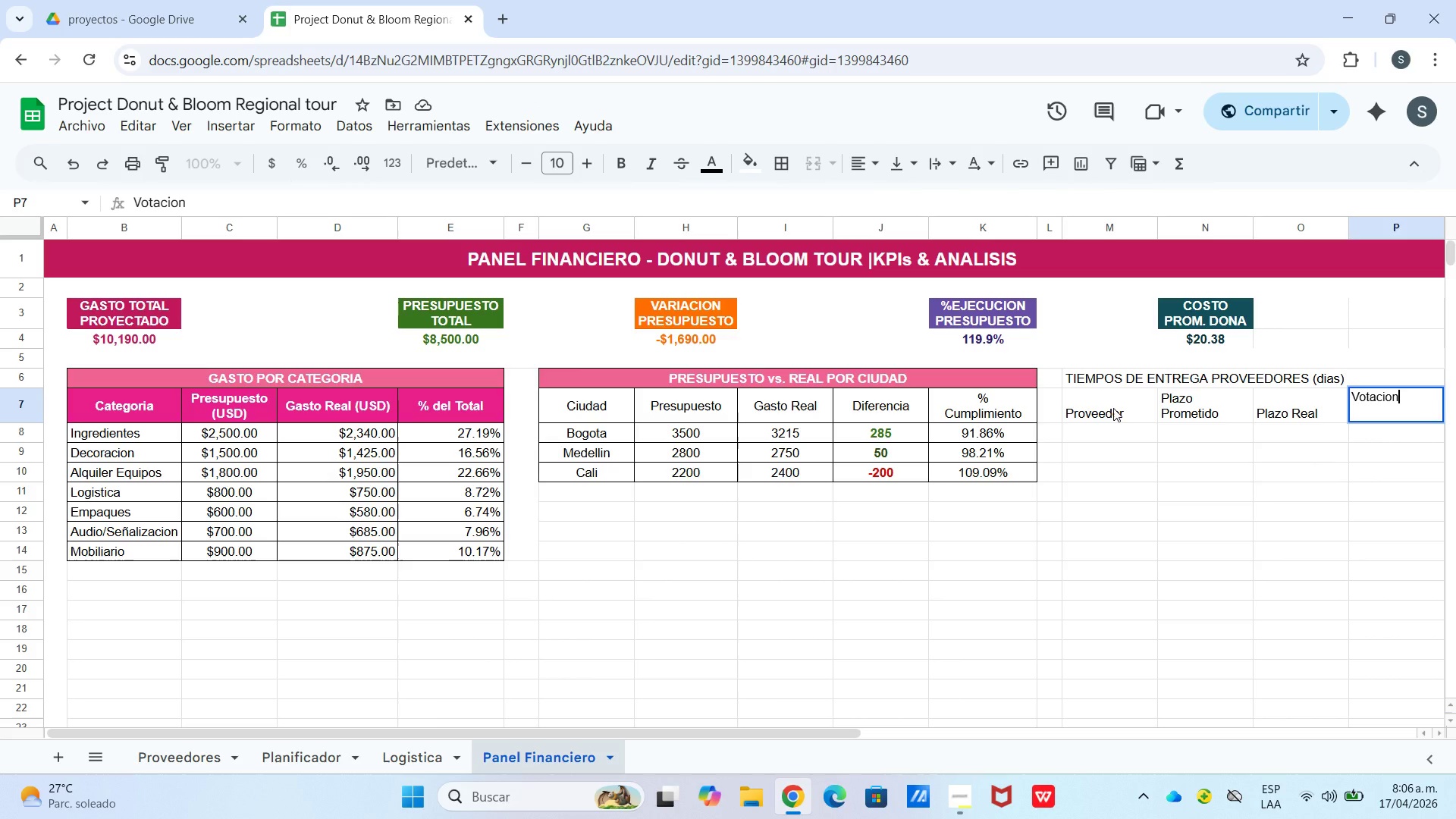 
key(Backspace)
key(Backspace)
key(Backspace)
key(Backspace)
key(Backspace)
key(Backspace)
type(racion)
key(Backspace)
key(Backspace)
key(Backspace)
key(Backspace)
key(Backspace)
key(Backspace)
key(Backspace)
type(ariacion)
 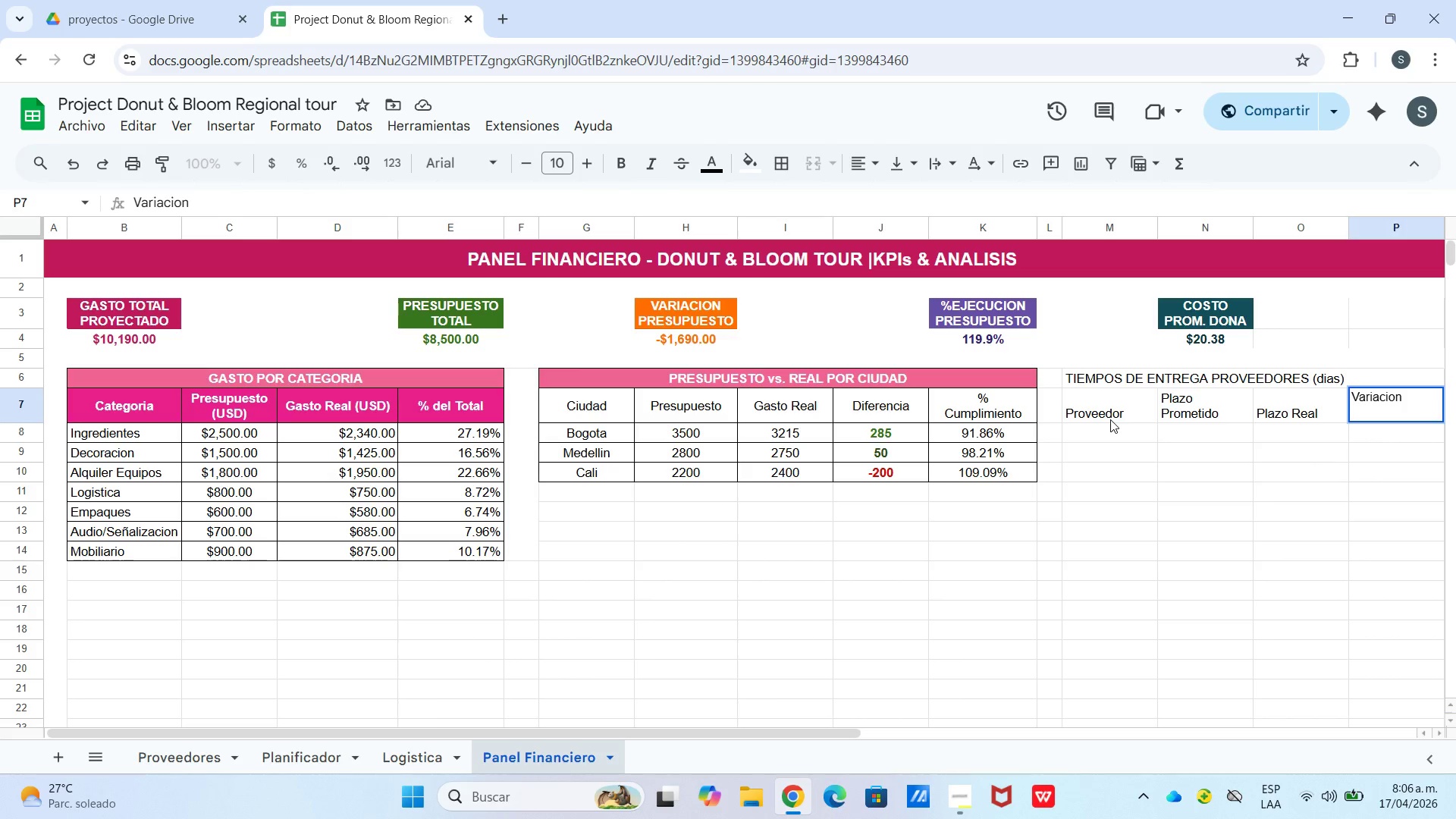 
key(Enter)
 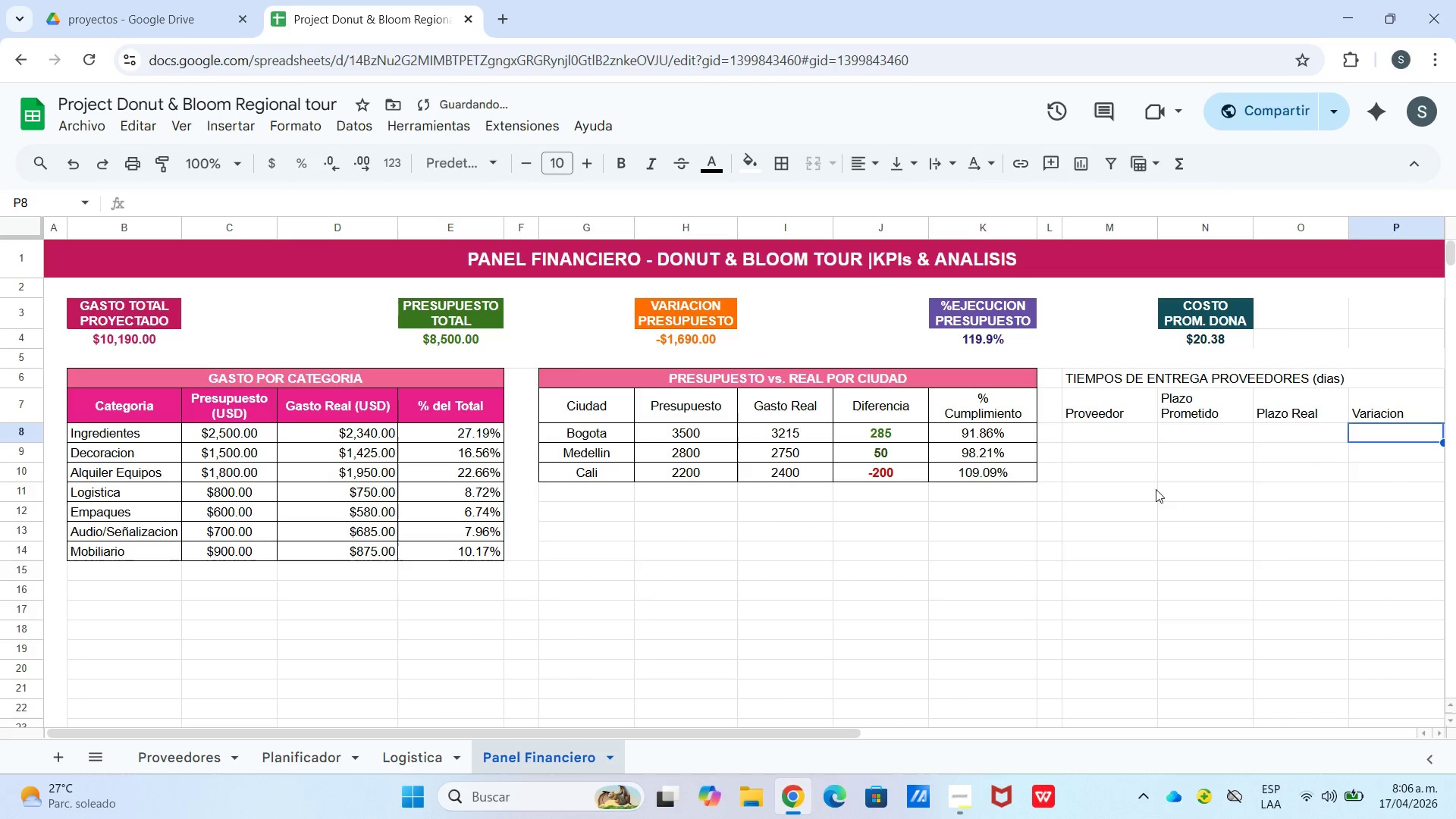 
left_click([1142, 435])
 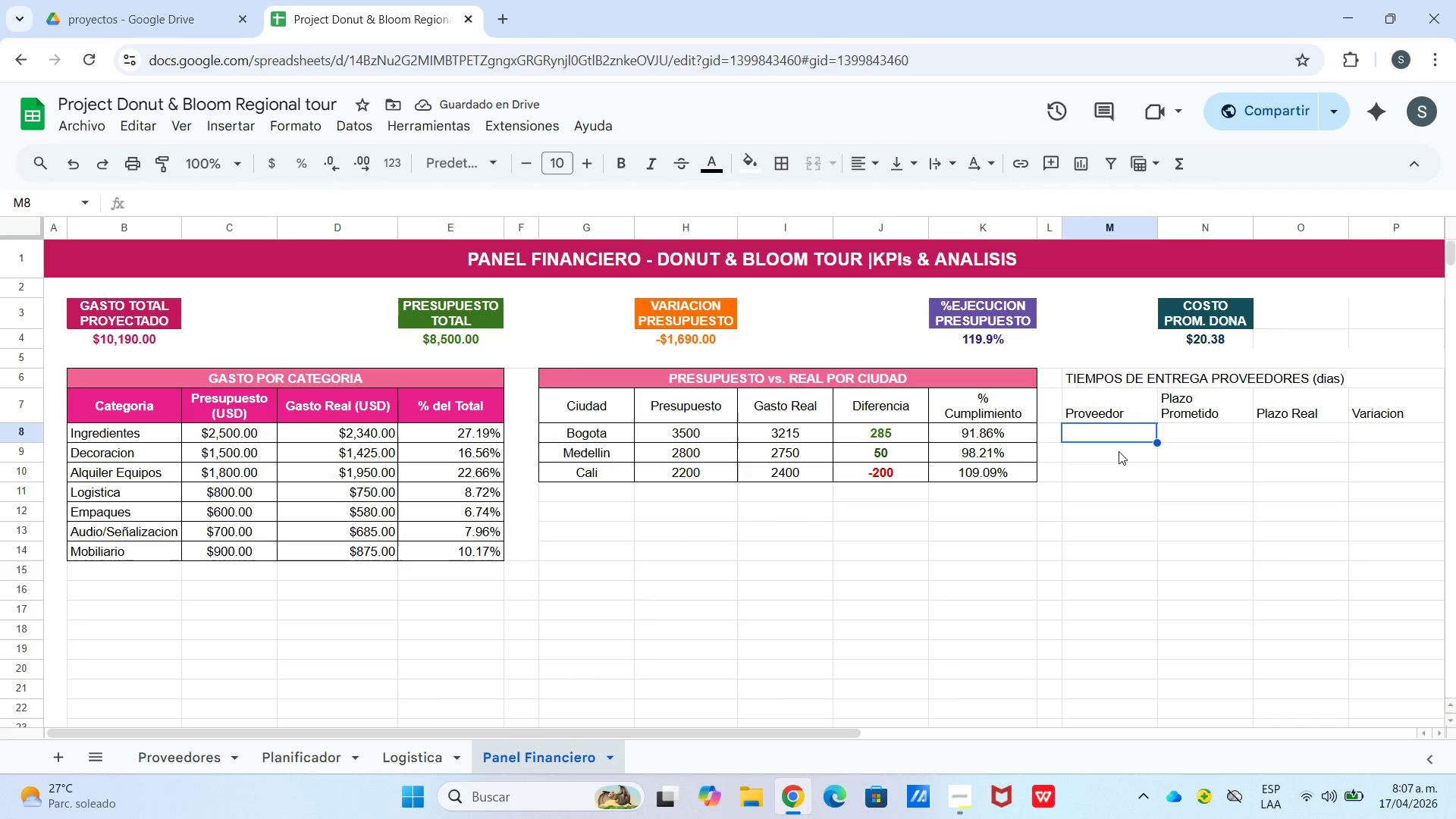 
left_click_drag(start_coordinate=[1117, 436], to_coordinate=[1139, 607])
 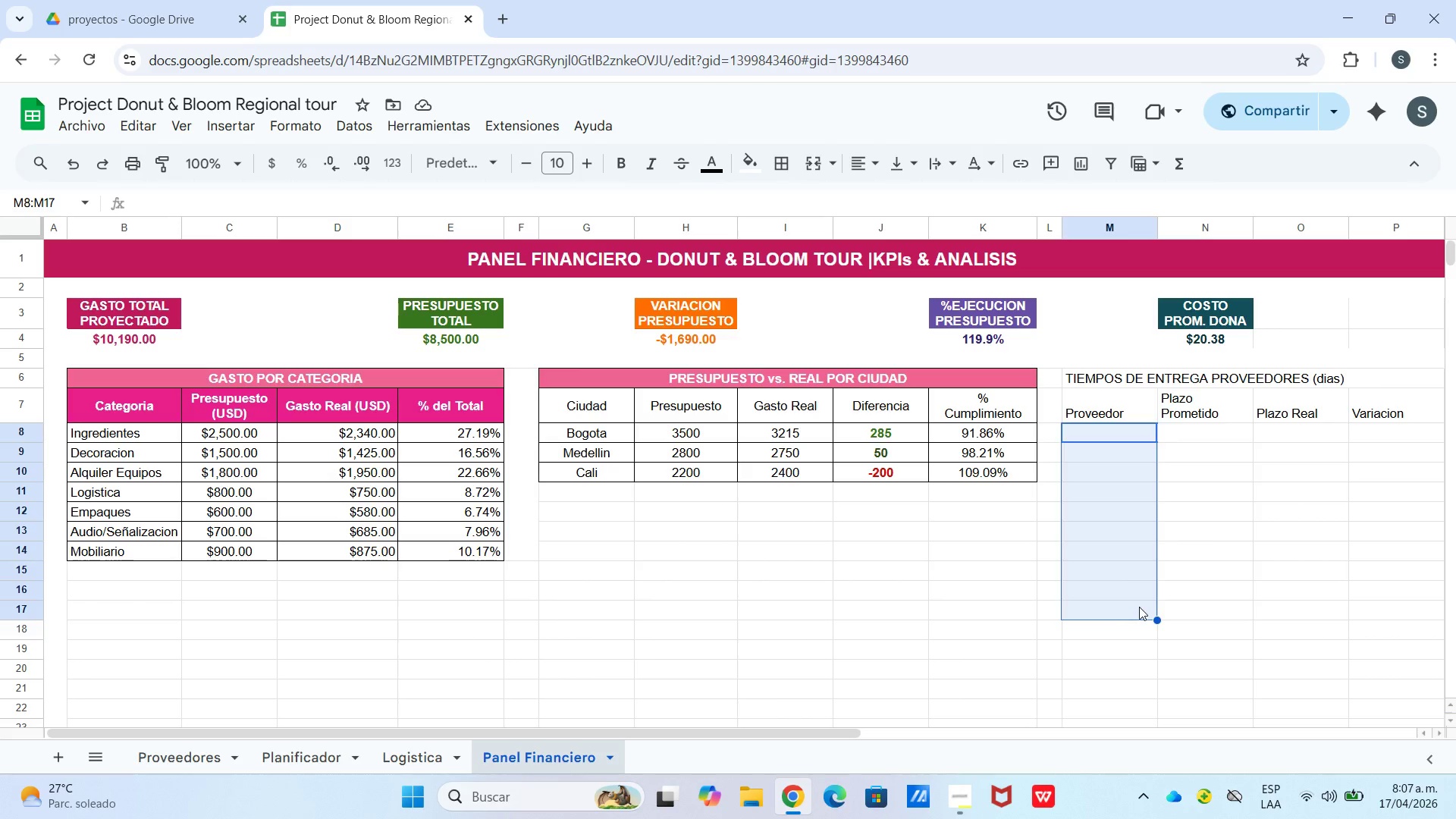 
left_click([1139, 607])
 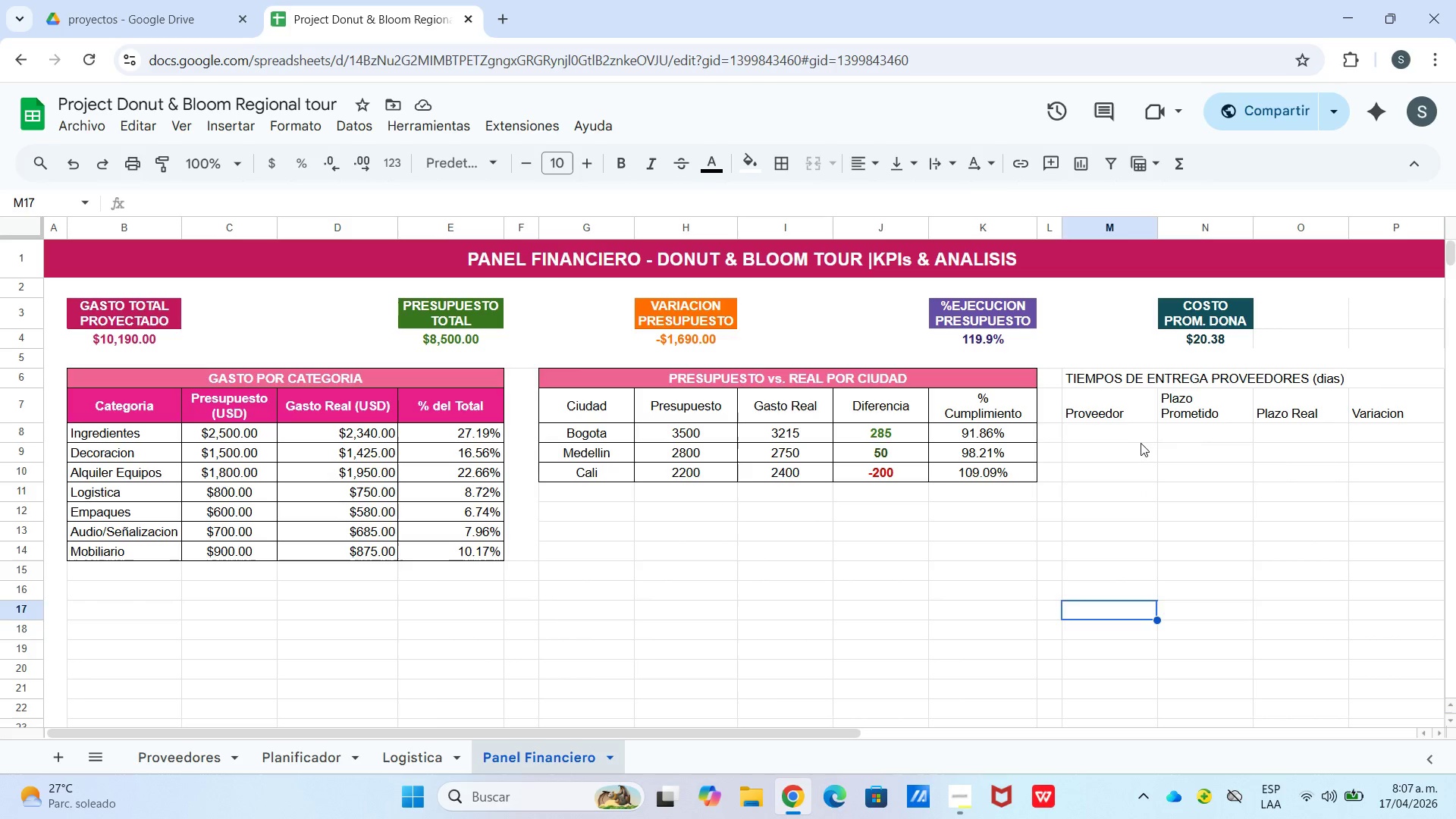 
left_click([1140, 438])
 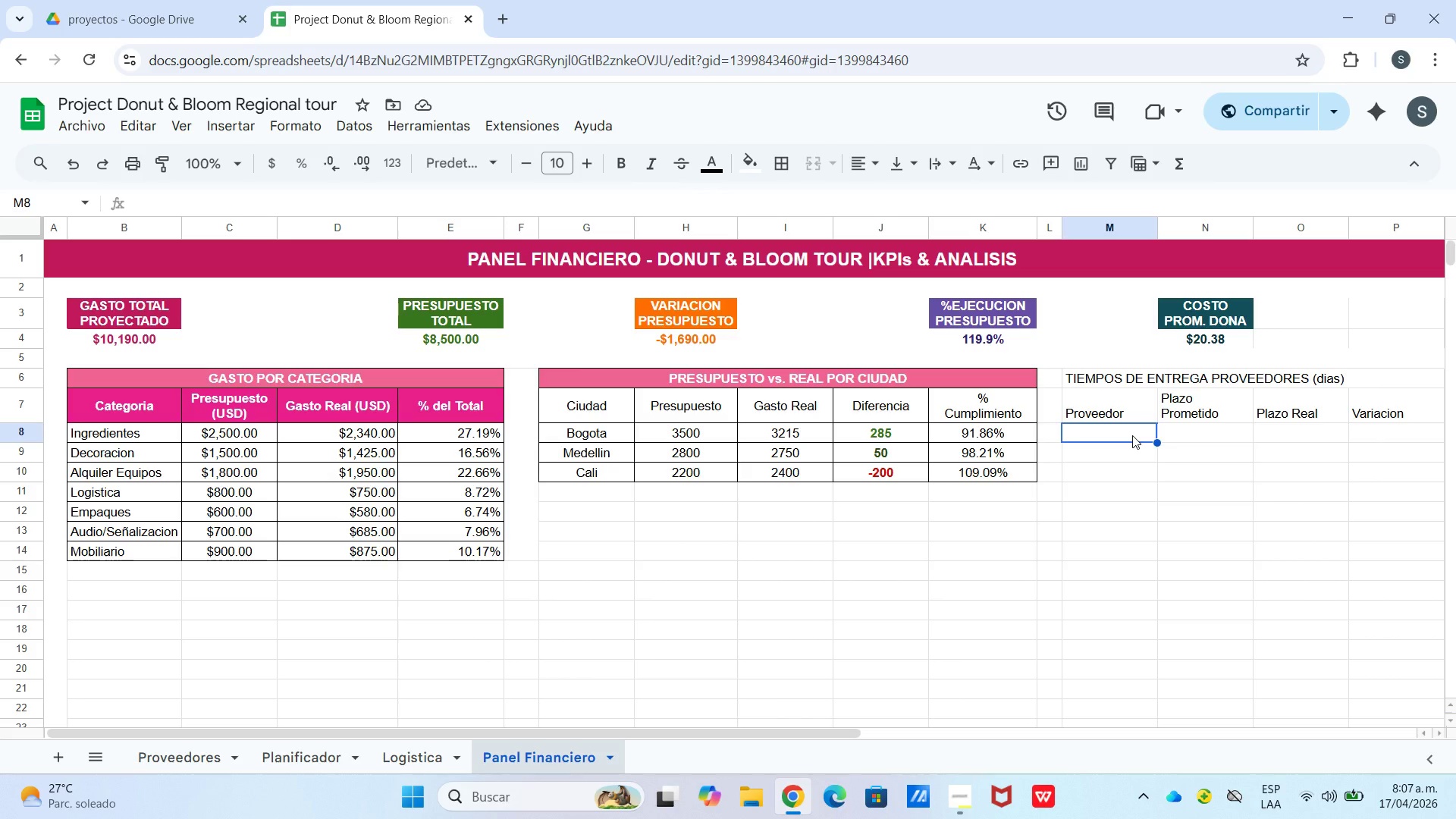 
type(Moli)
 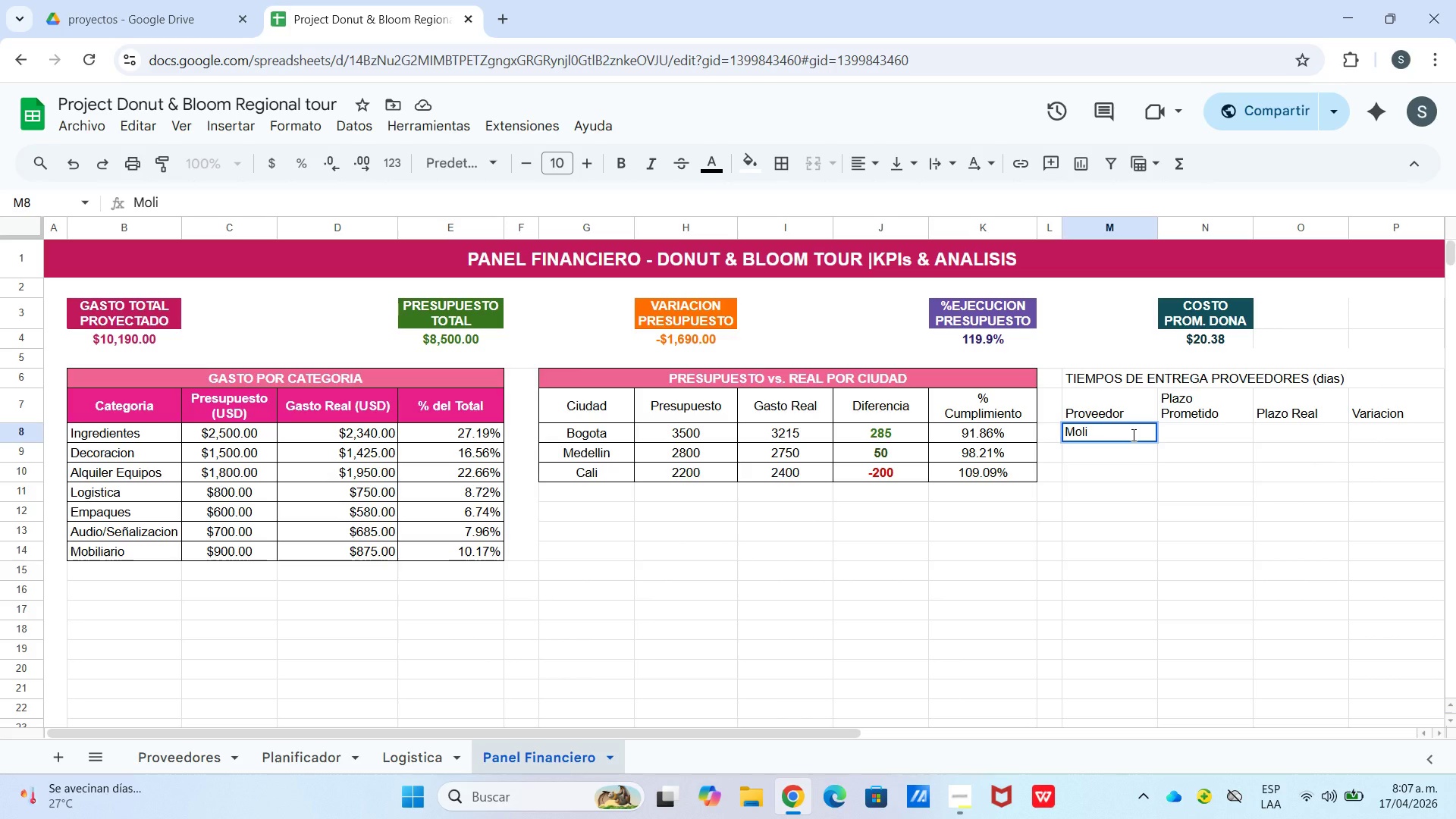 
type(no San Juan)
 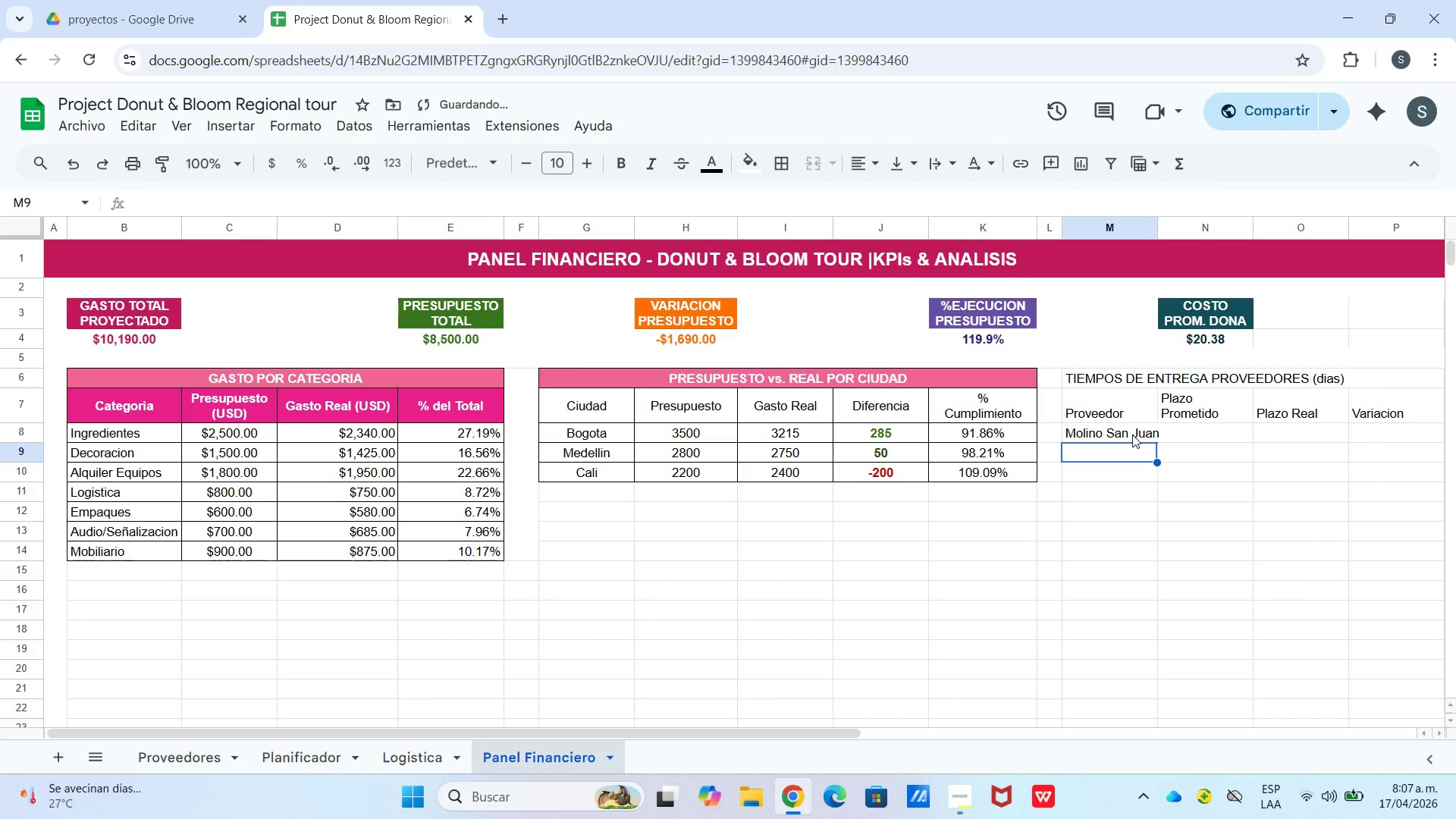 
 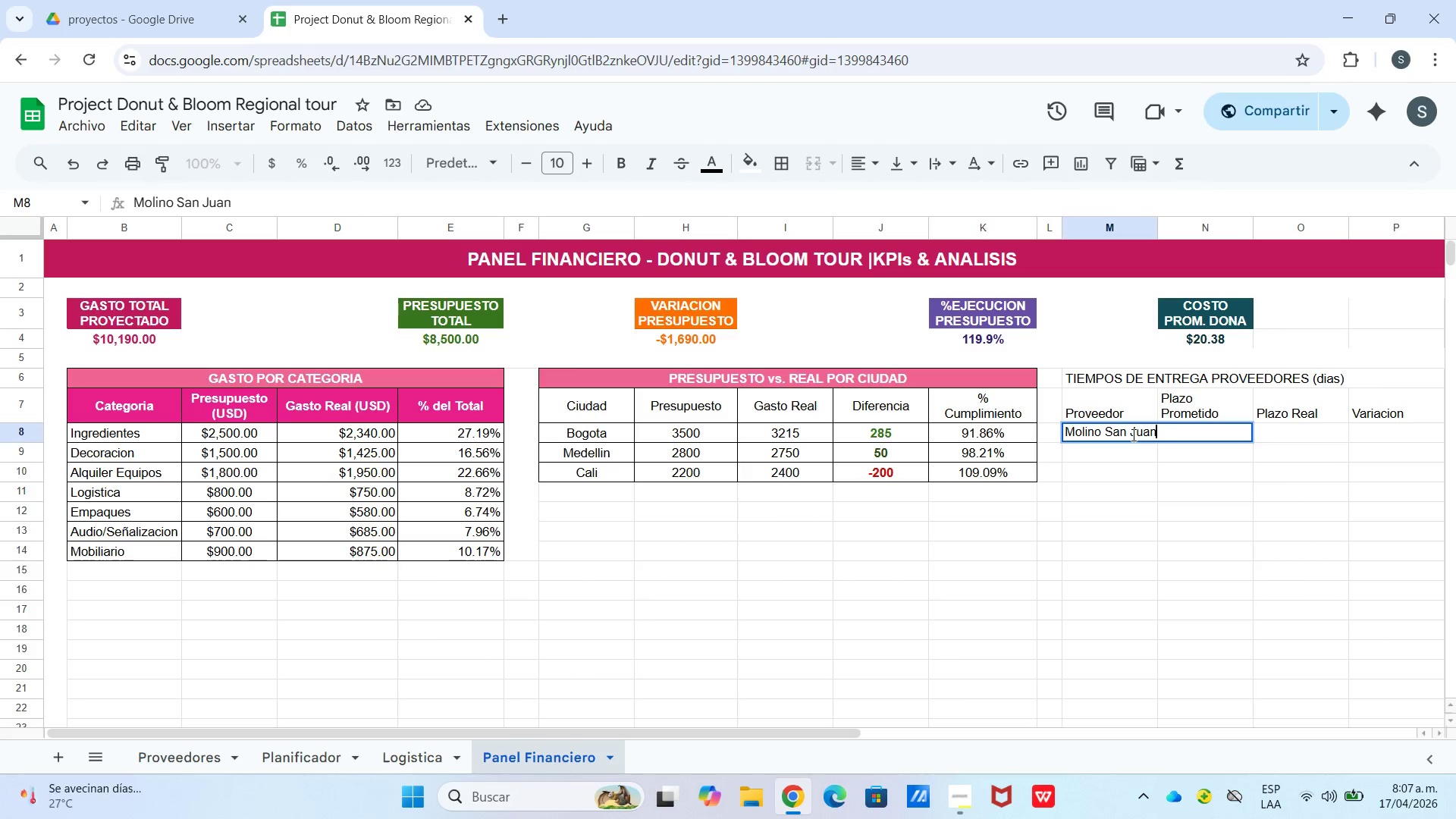 
key(Enter)
 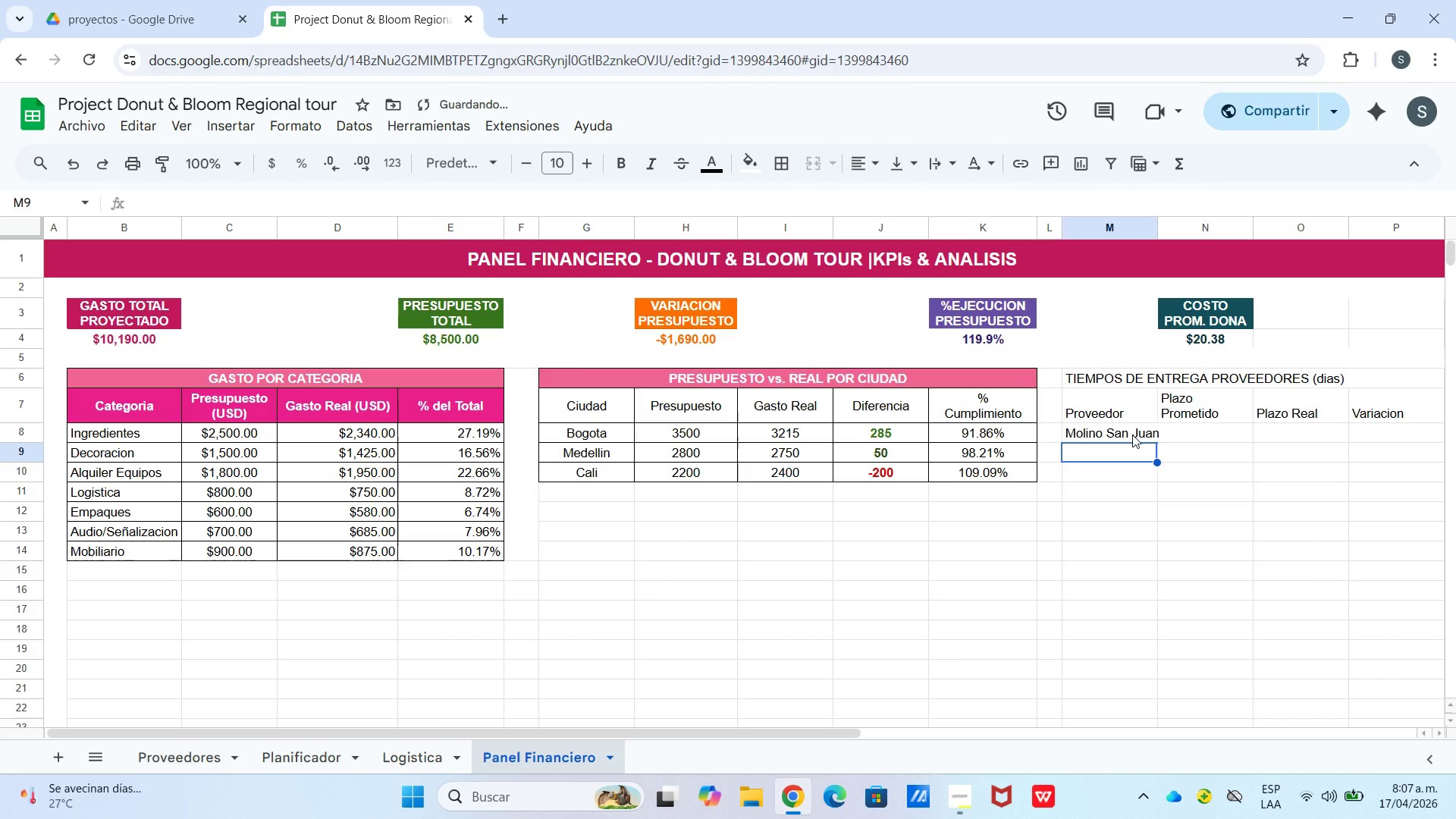 
type(Flores del Vallle)
key(Backspace)
key(Backspace)
type(e)
 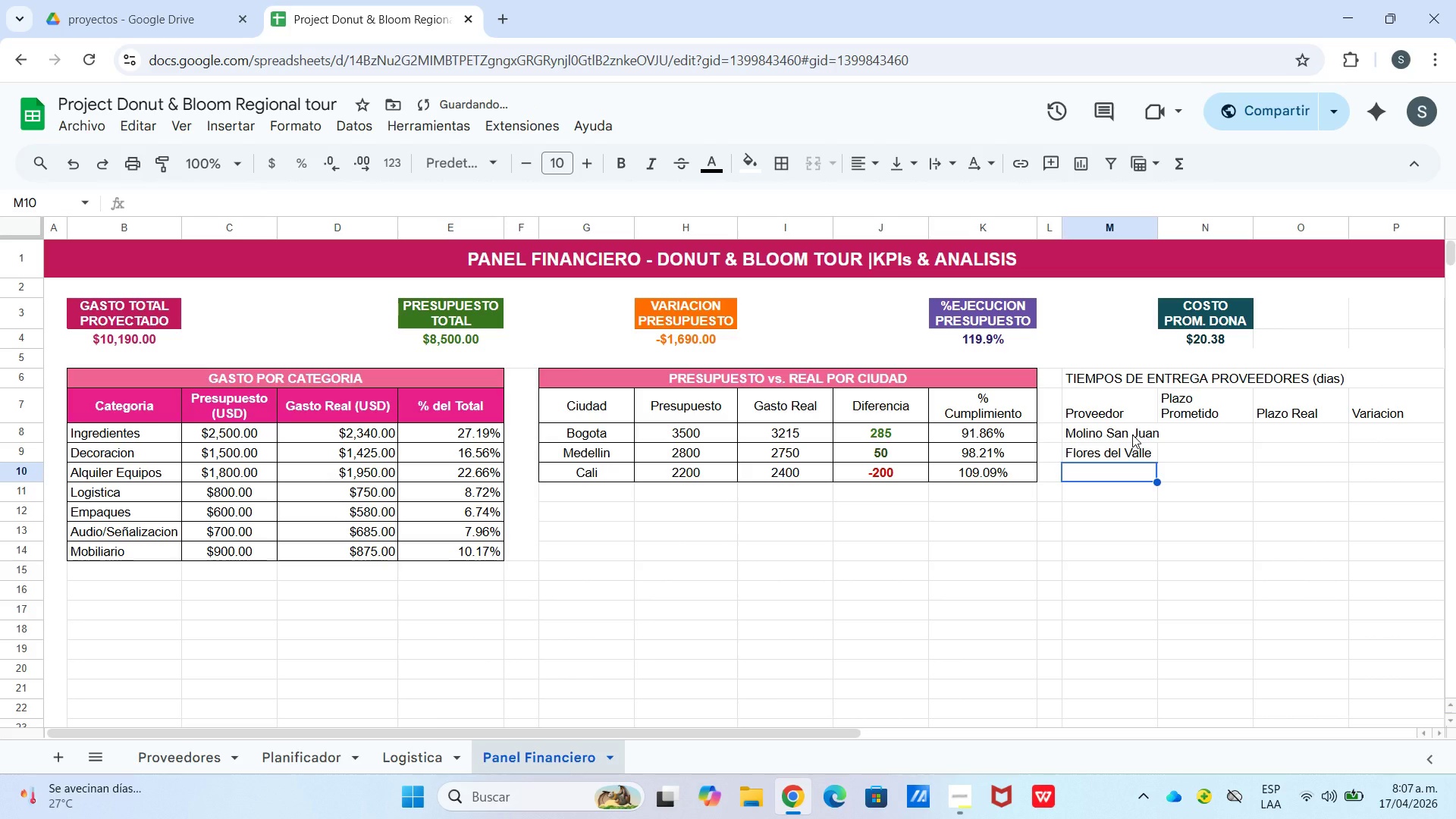 
 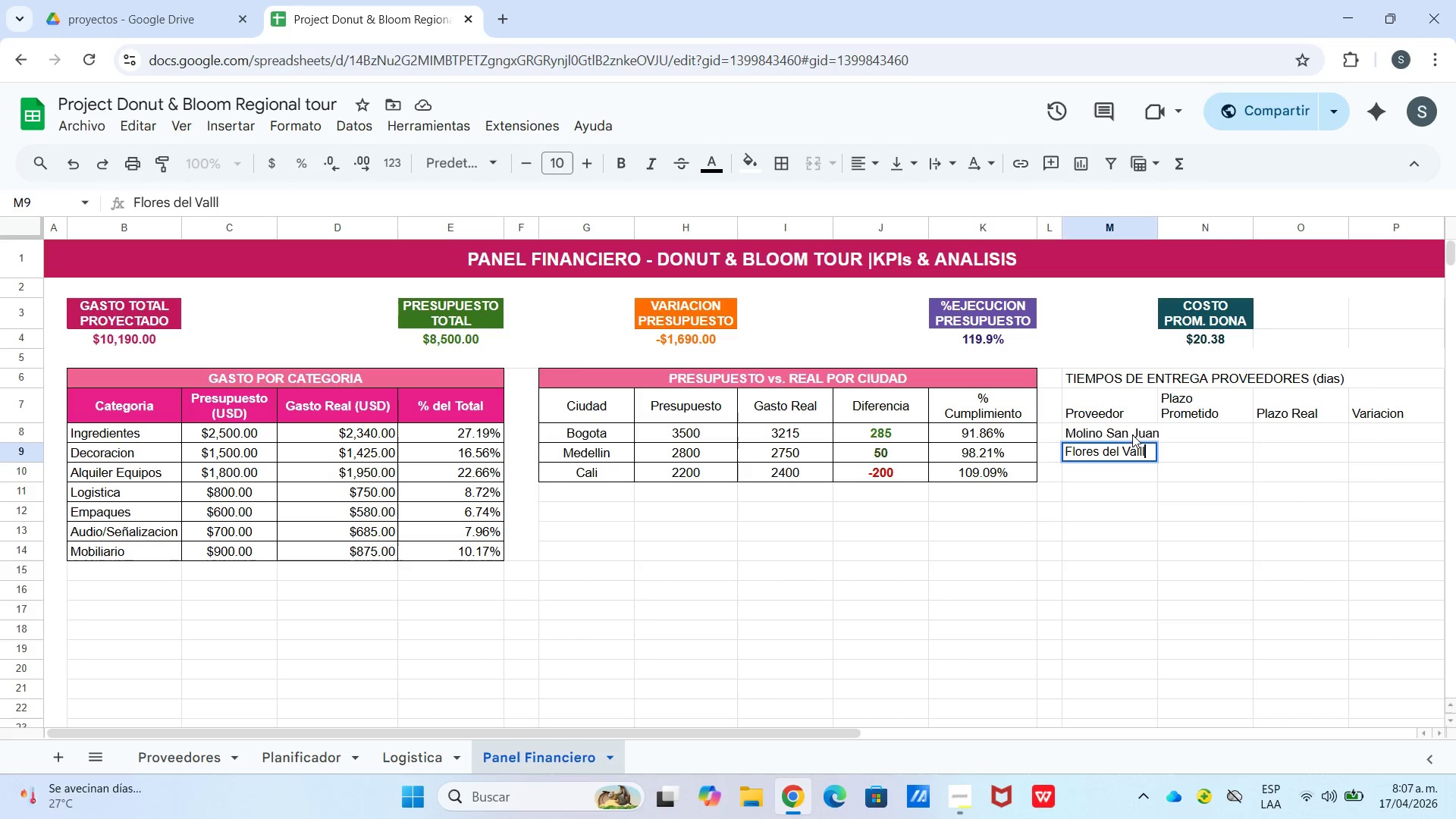 
key(Enter)
 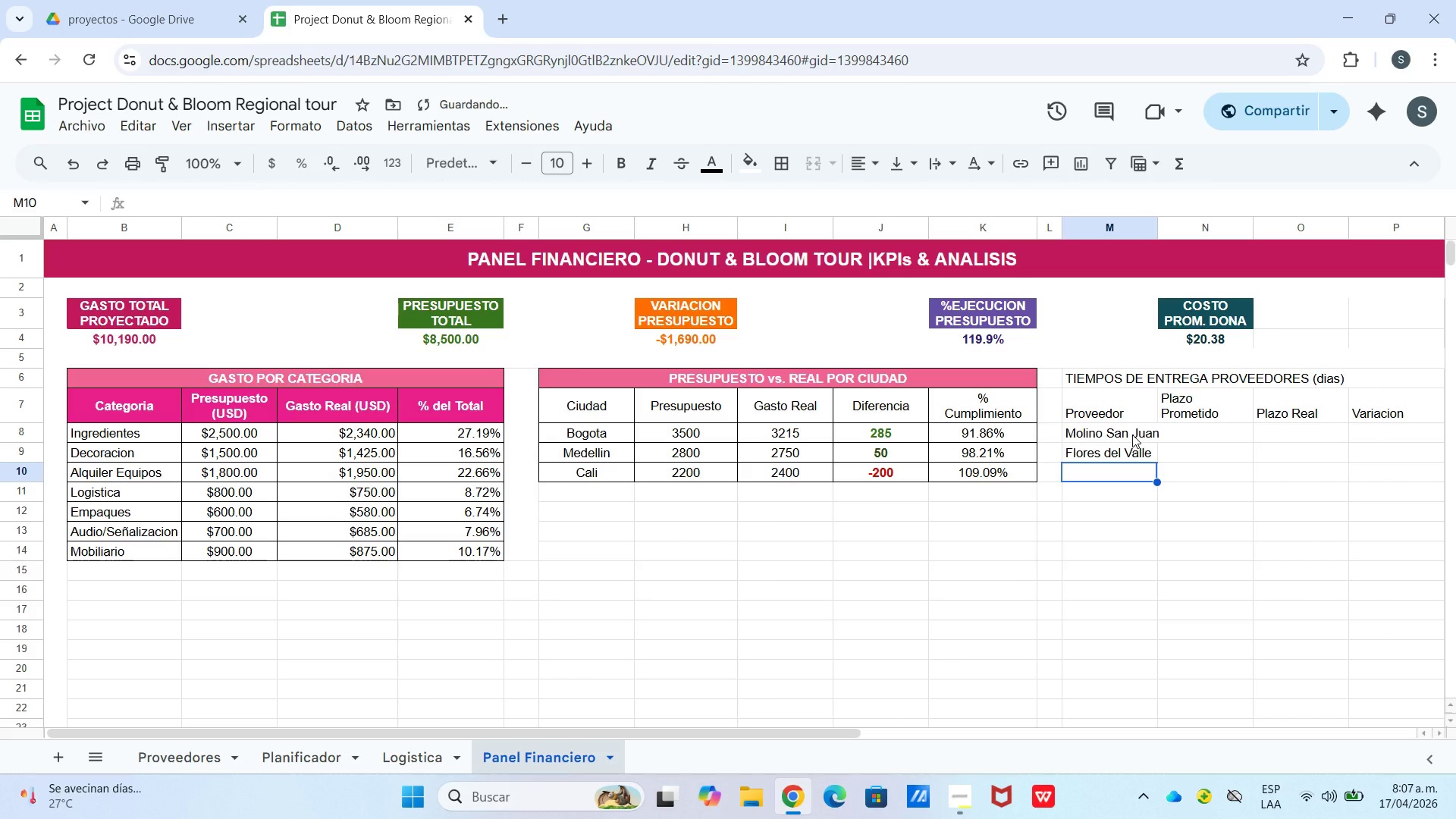 
type(Gourmet supplies)
 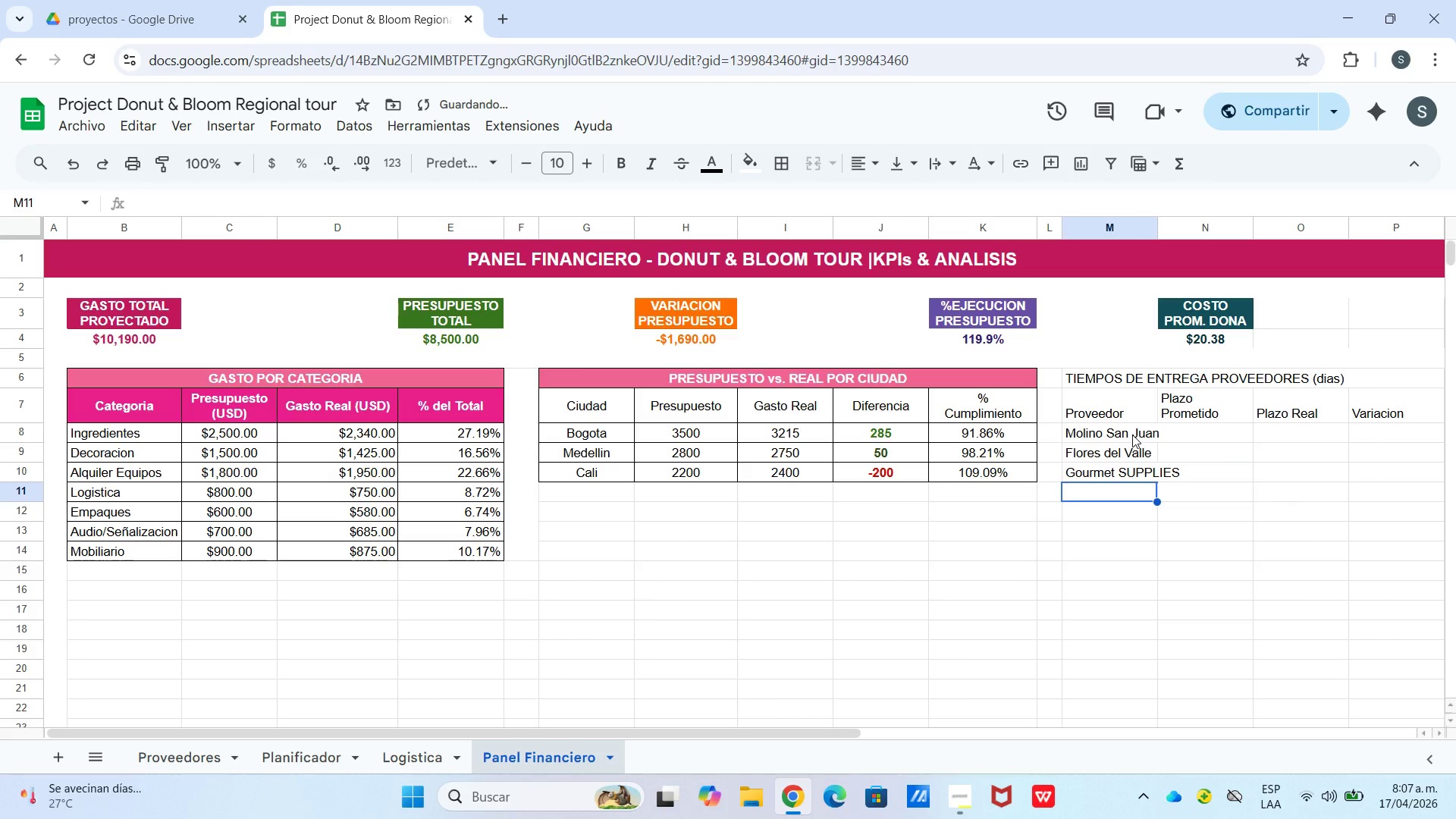 
hold_key(key=CapsLock, duration=0.56)
 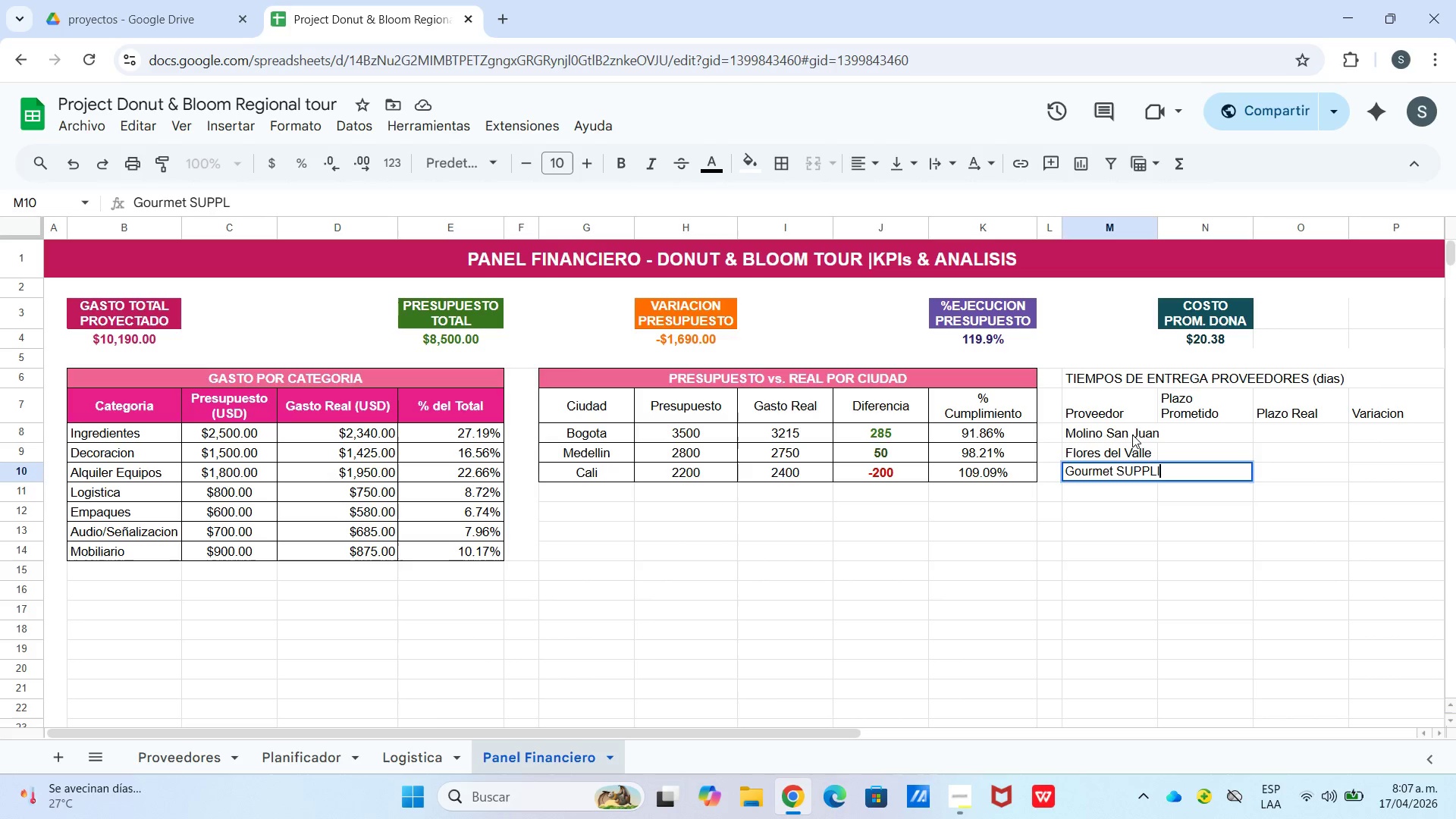 
key(Enter)
 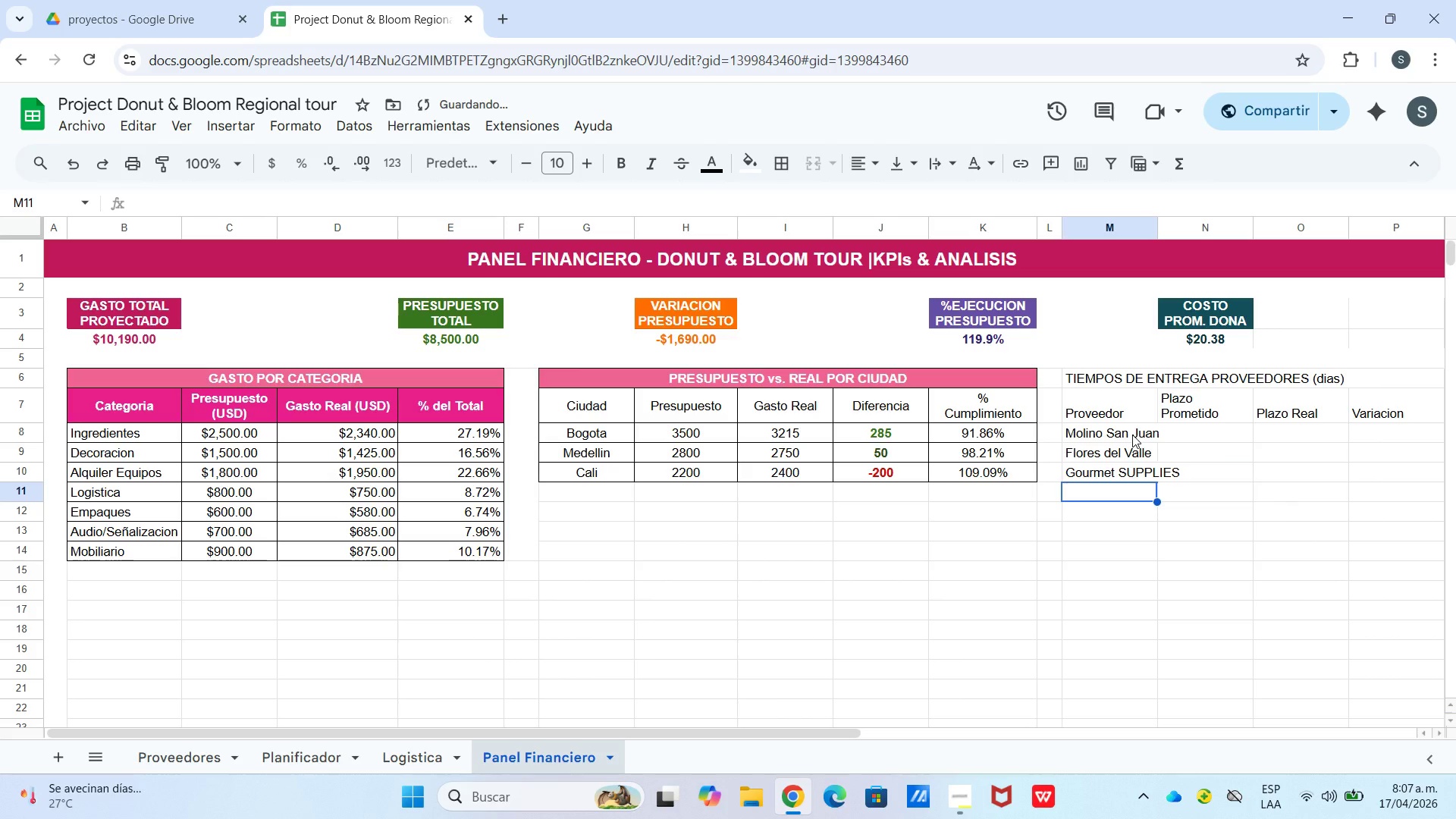 
type(EvenR)
key(Backspace)
type(T)
key(Backspace)
key(Backspace)
key(Backspace)
key(Backspace)
key(Backspace)
type(eVENET)
key(Backspace)
key(Backspace)
type(TrENT)
 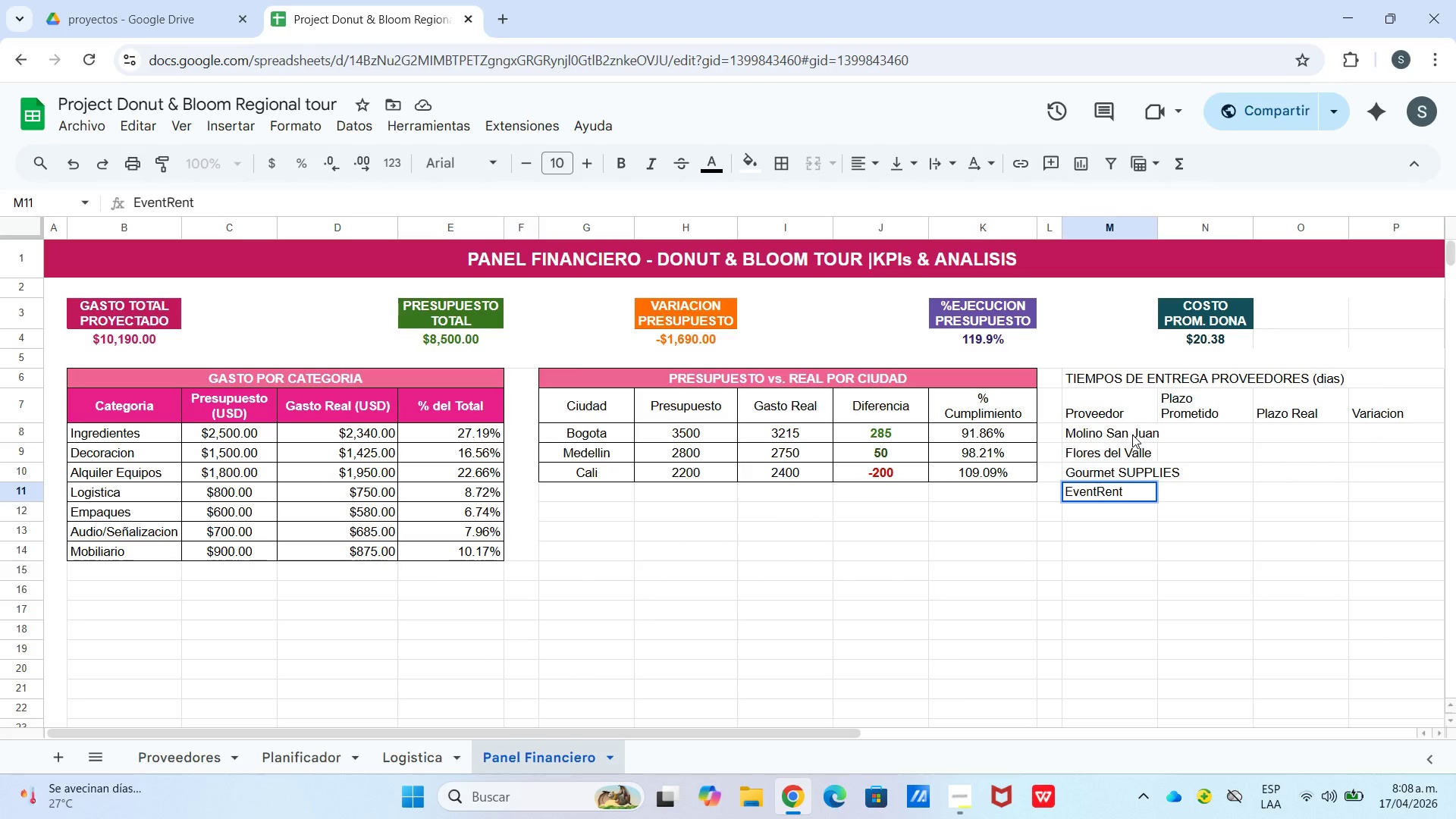 
key(Enter)
 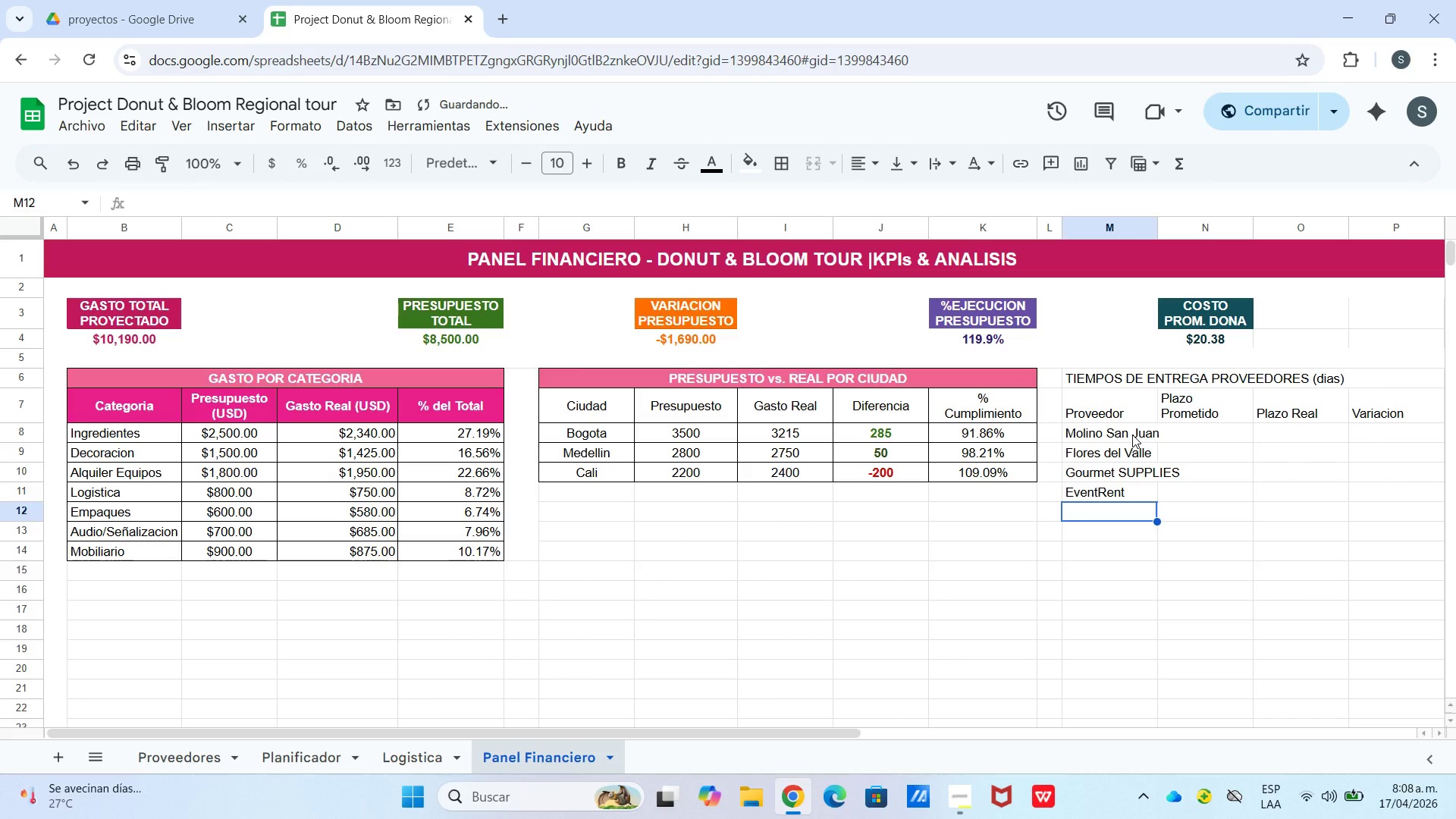 
type(Lavanda ^ Miel)
 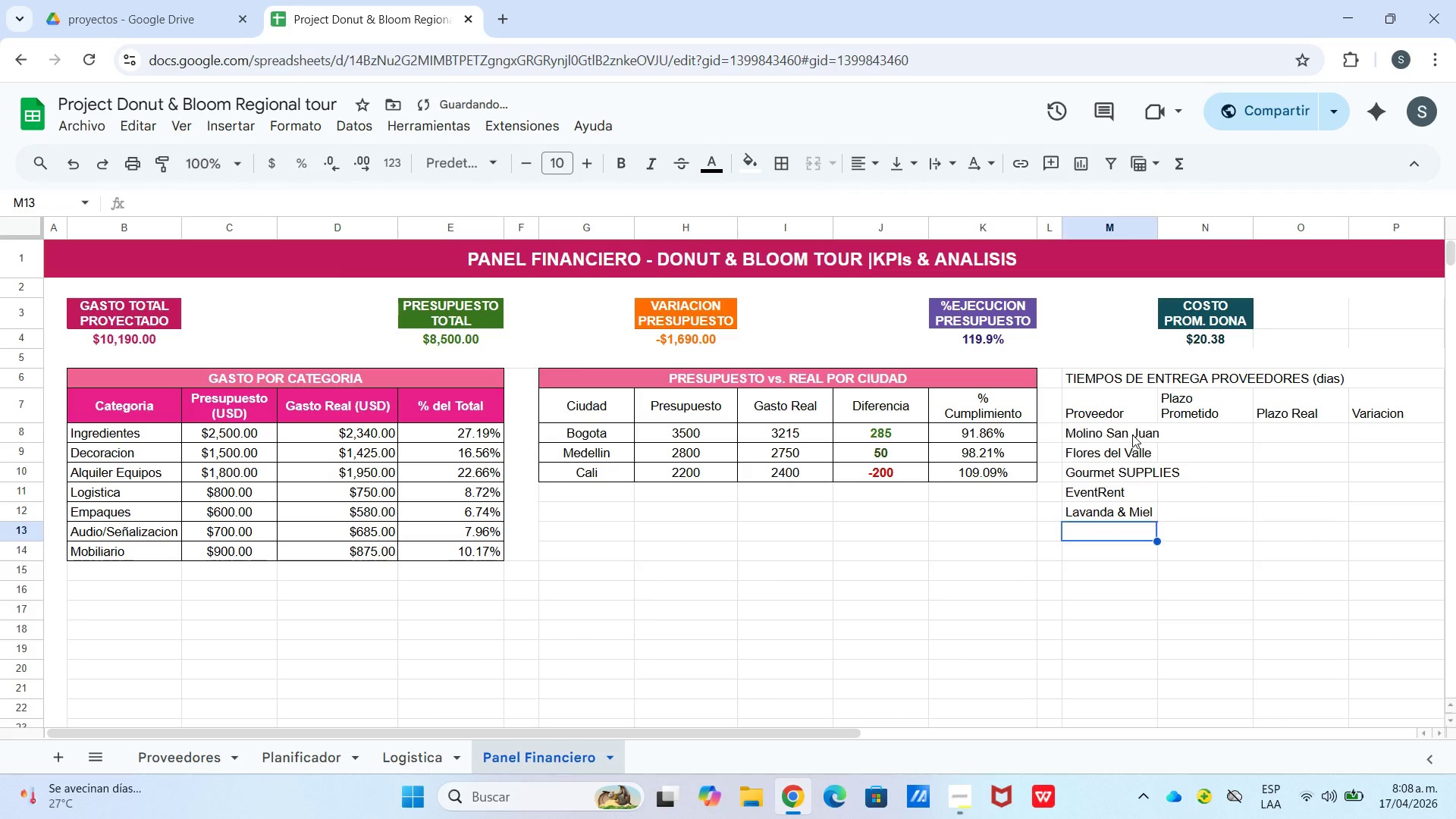 
 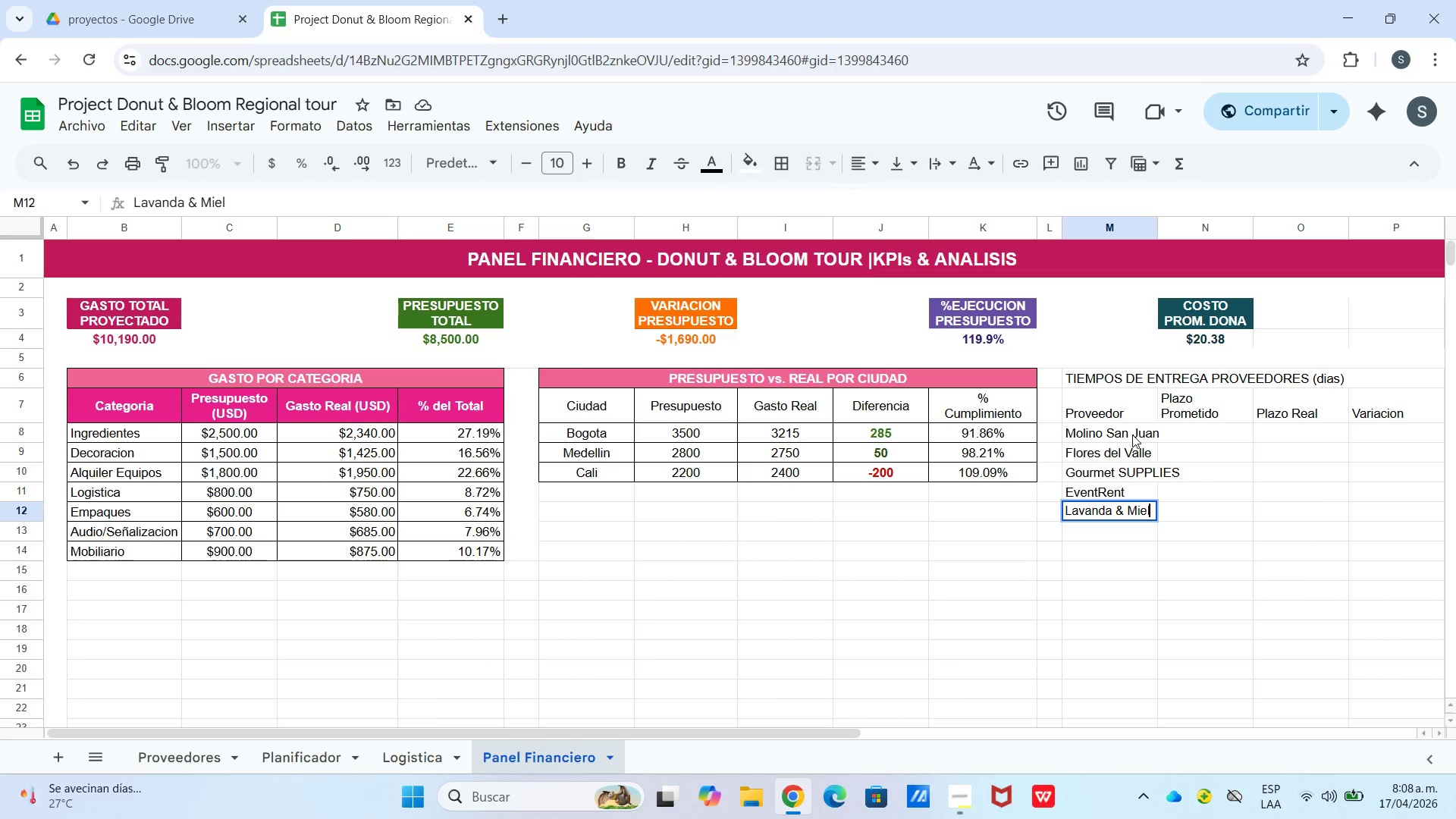 
key(Enter)
 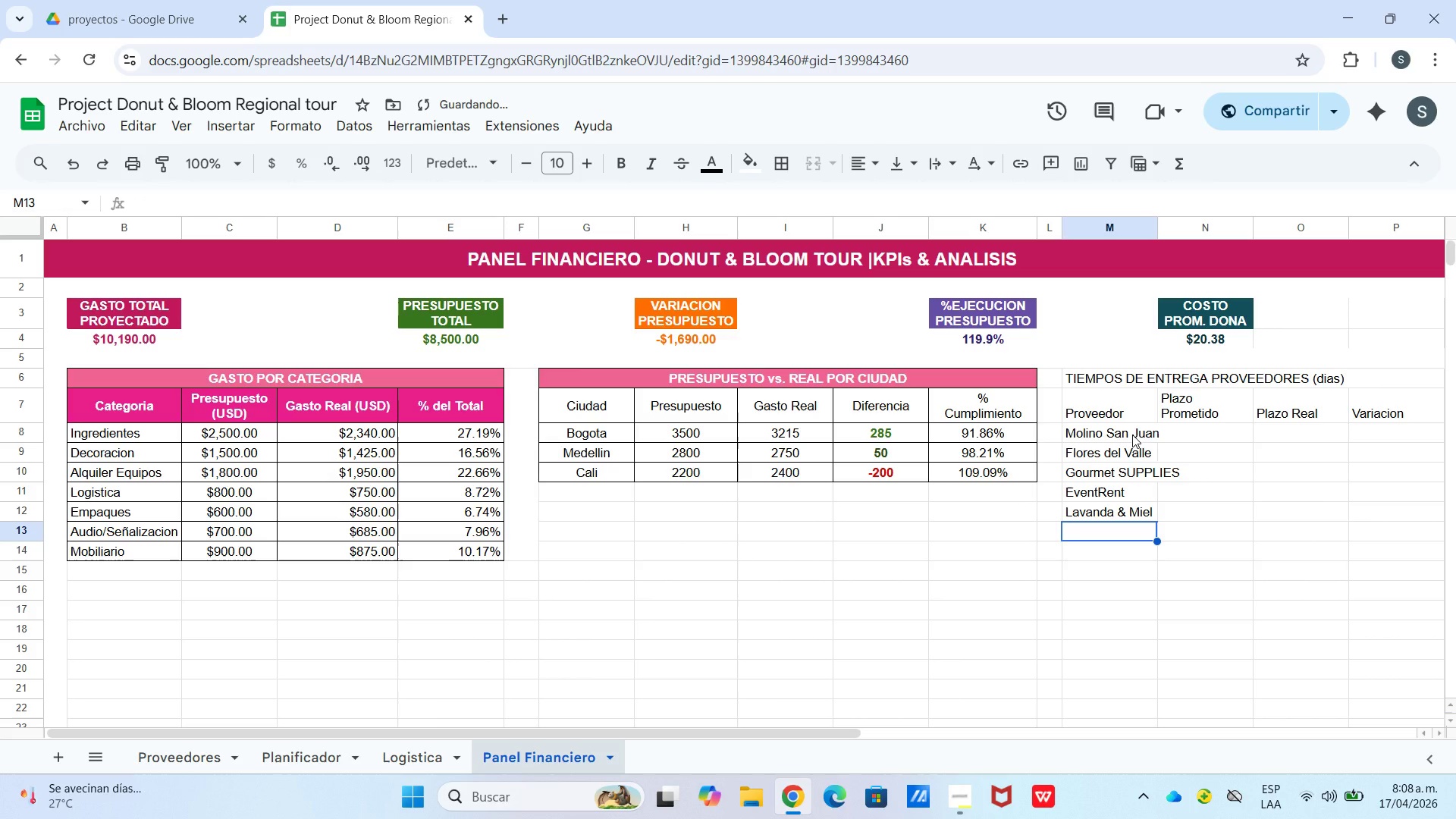 
type(ColdChain Express)
 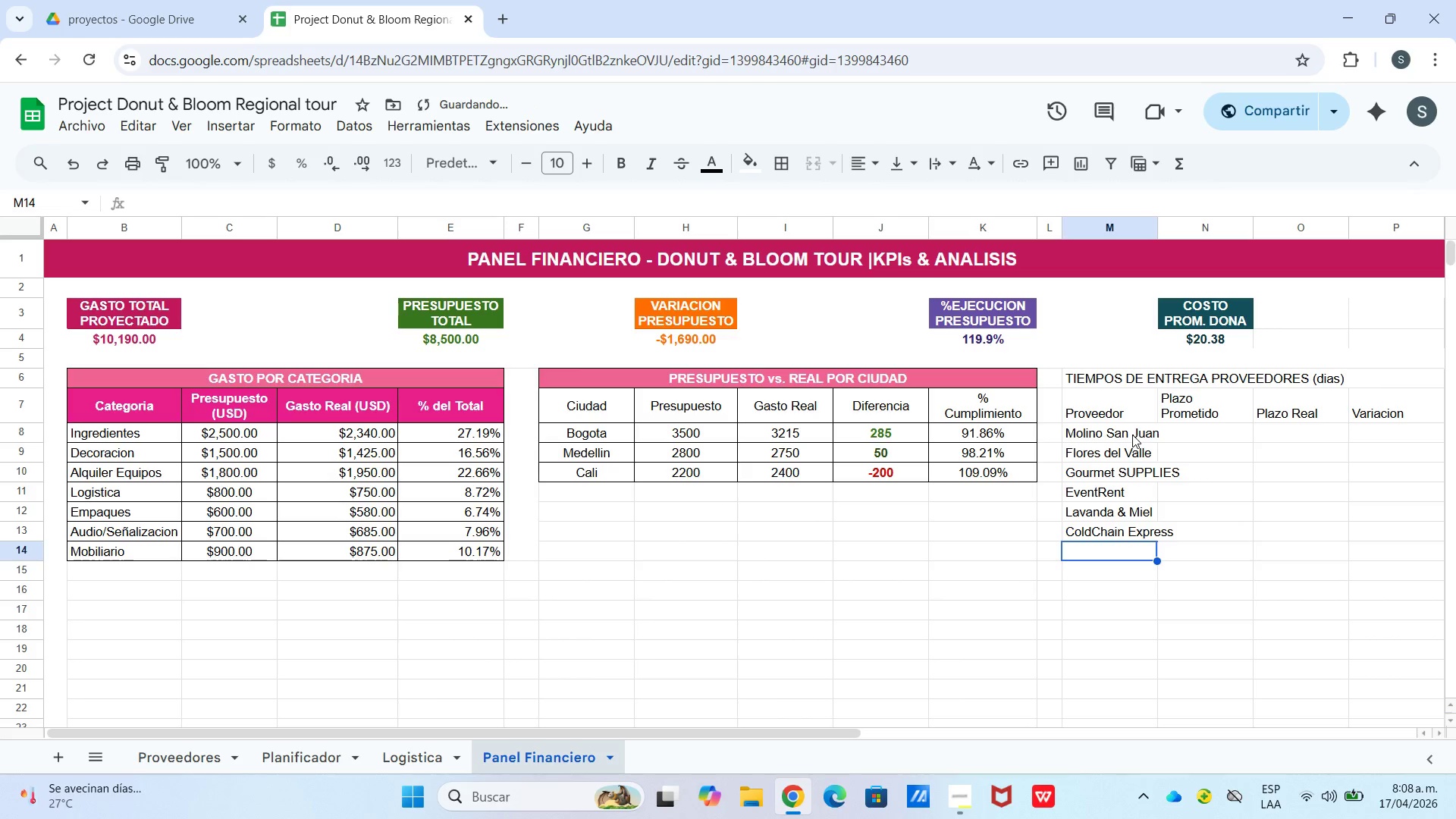 
 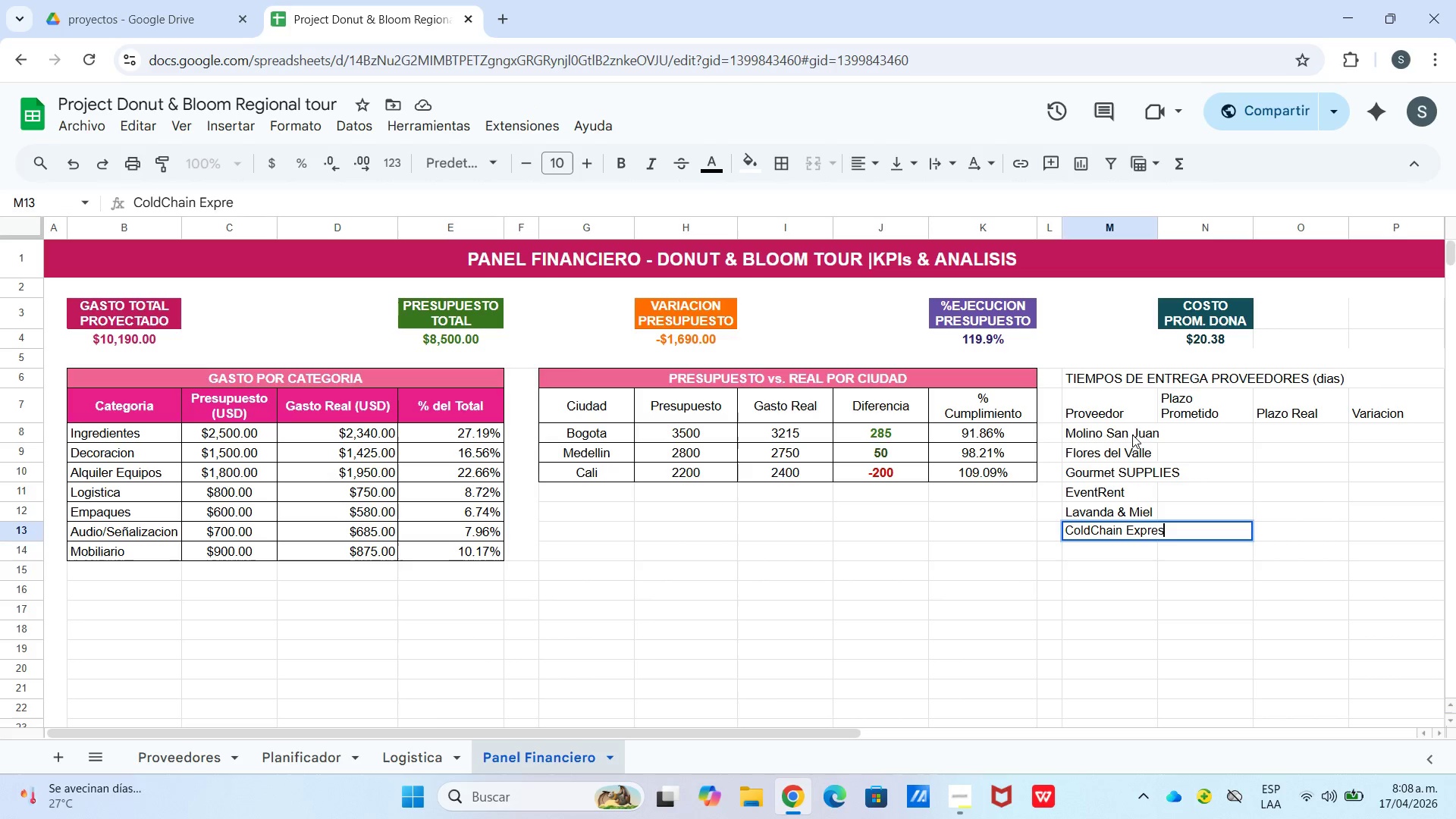 
key(Enter)
 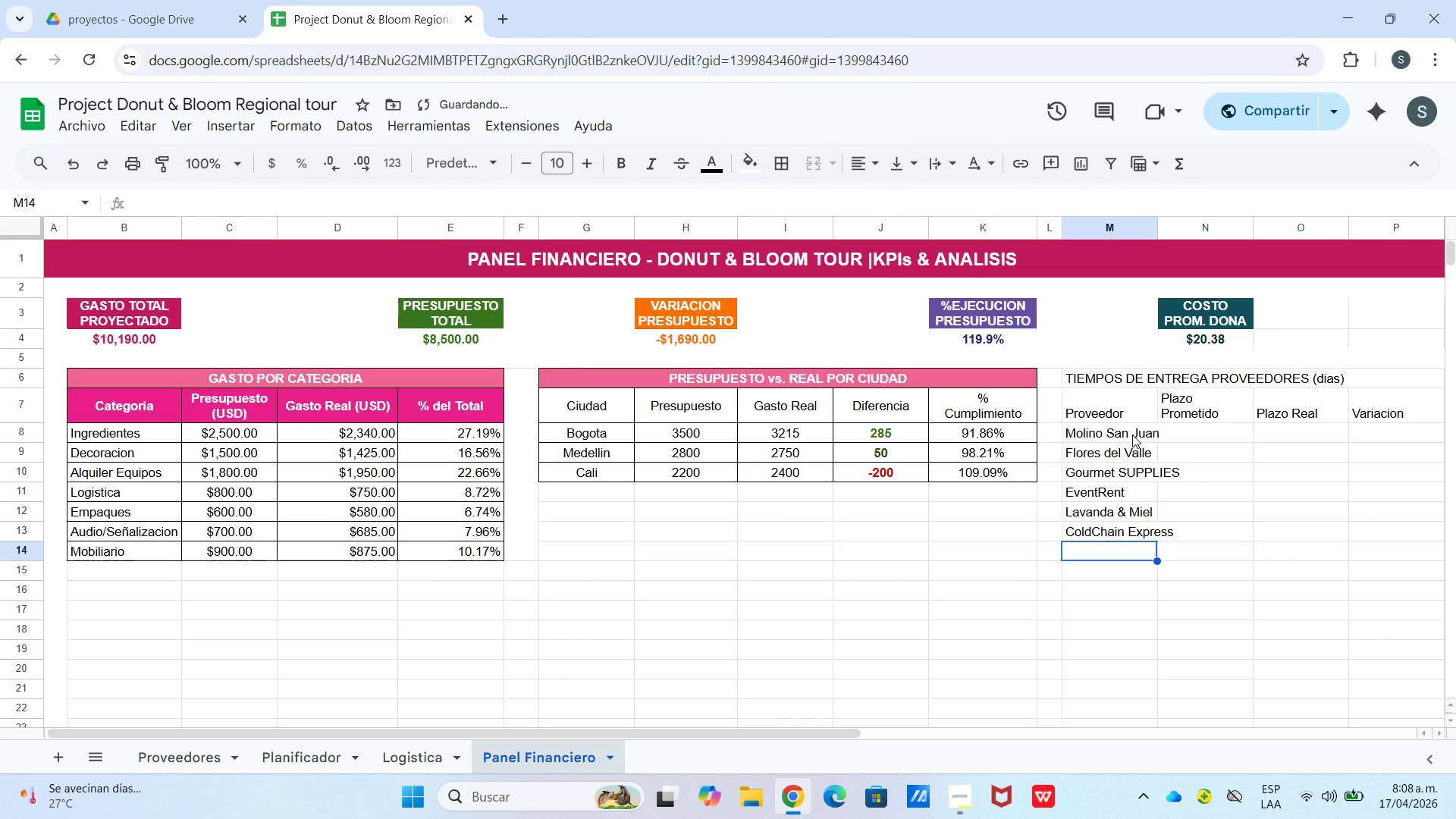 
type(Vajillas Vintage)
 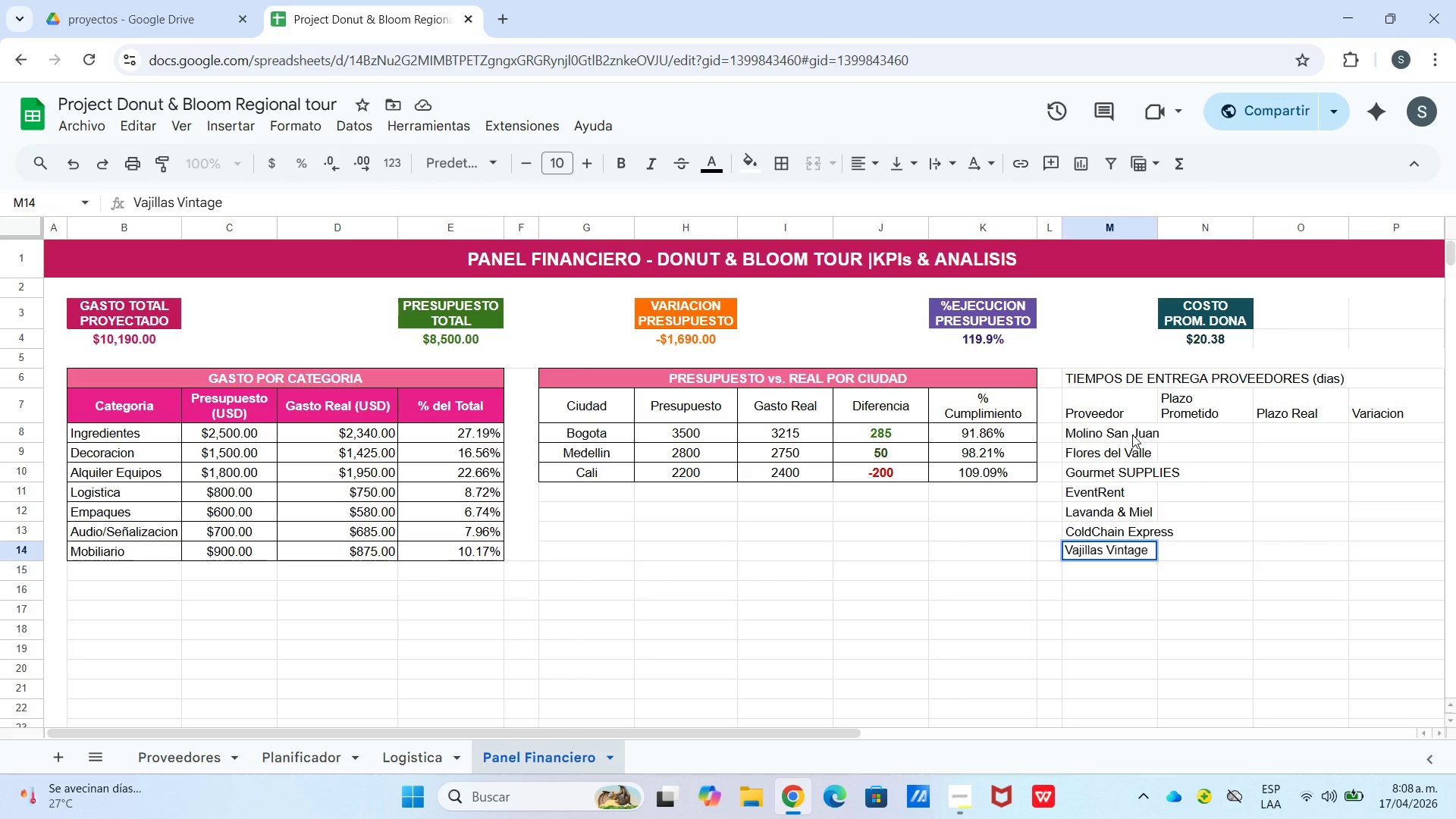 
key(Enter)
 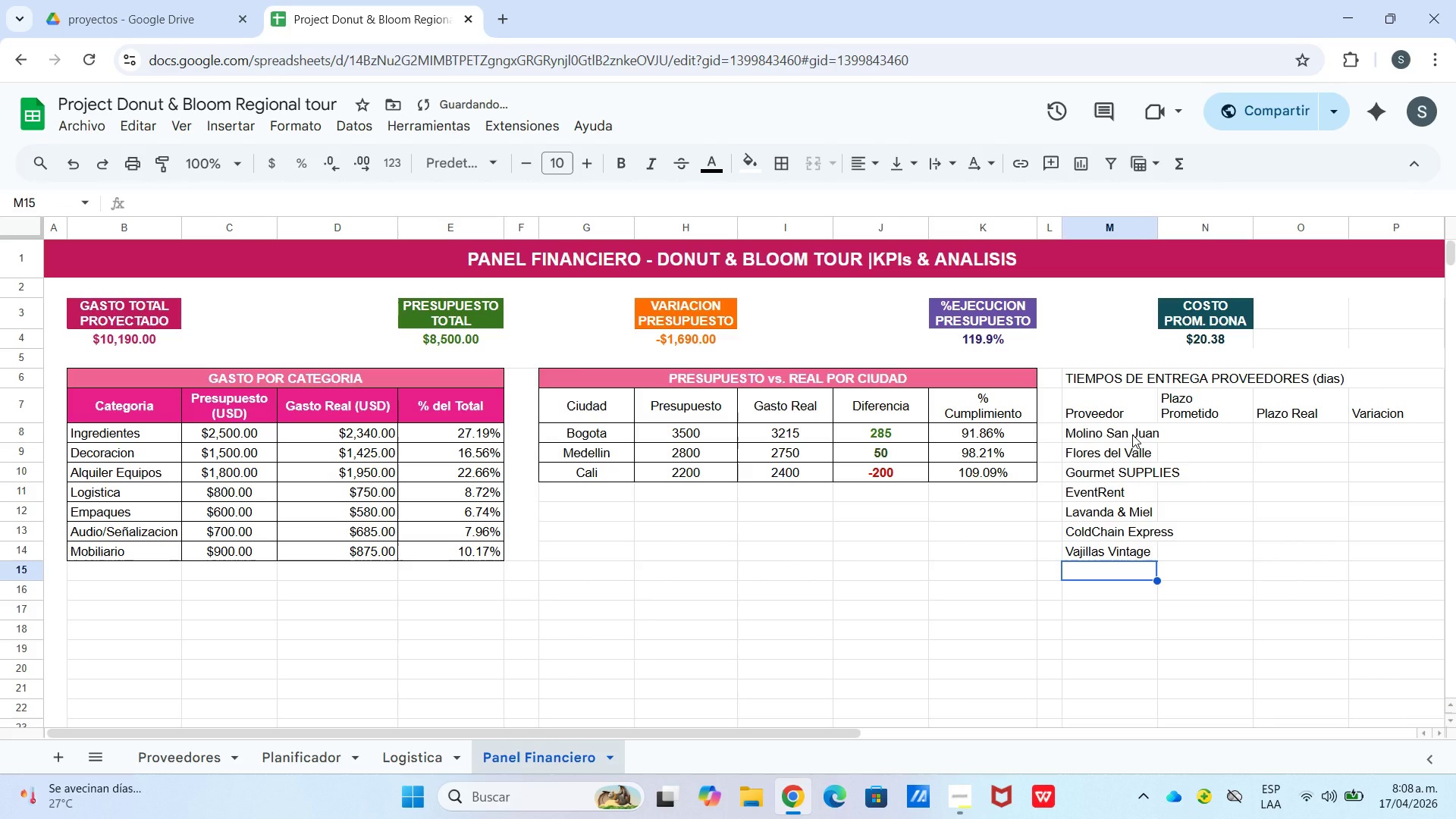 
type(Organica Tierra)
 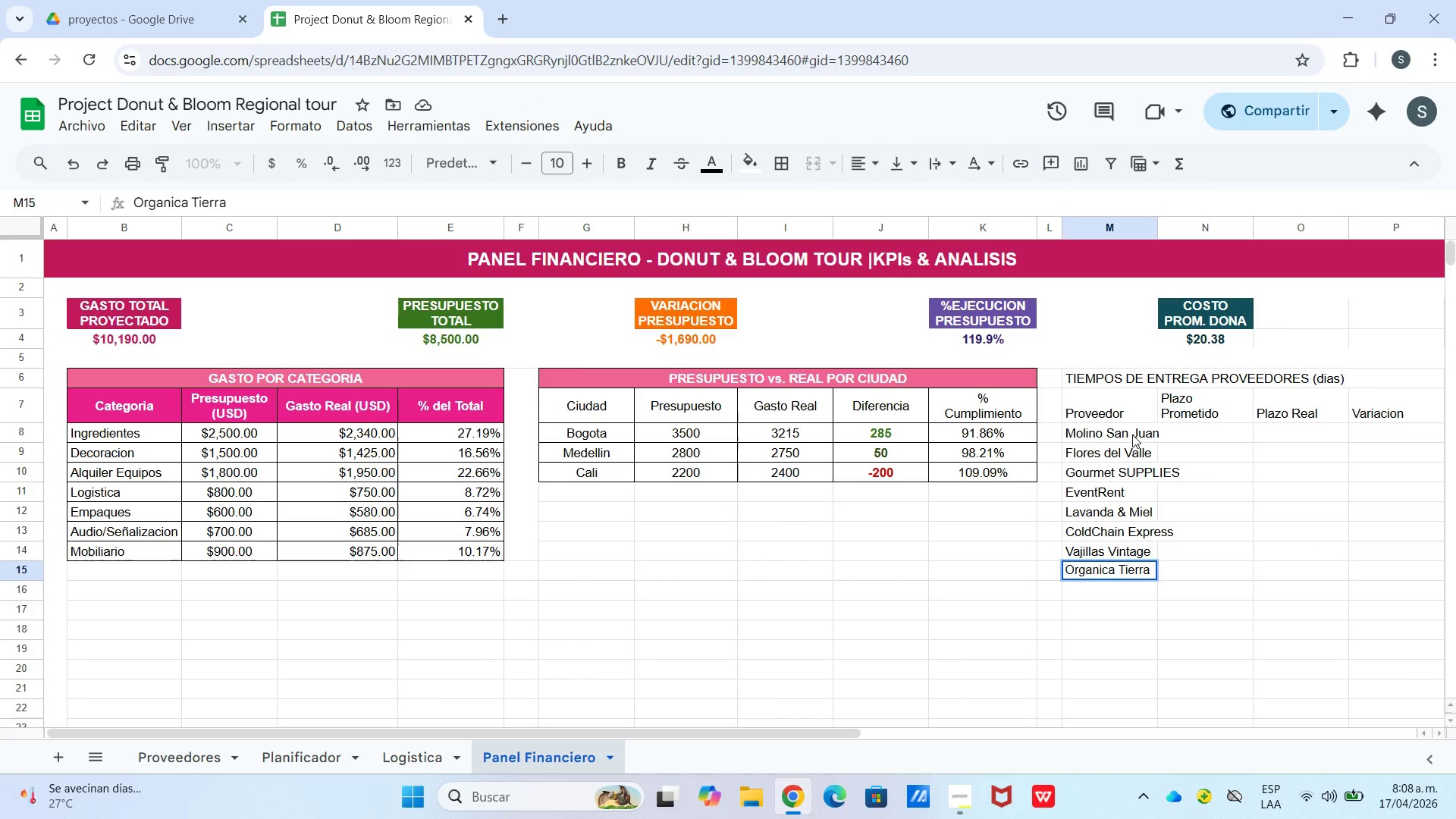 
key(Enter)
 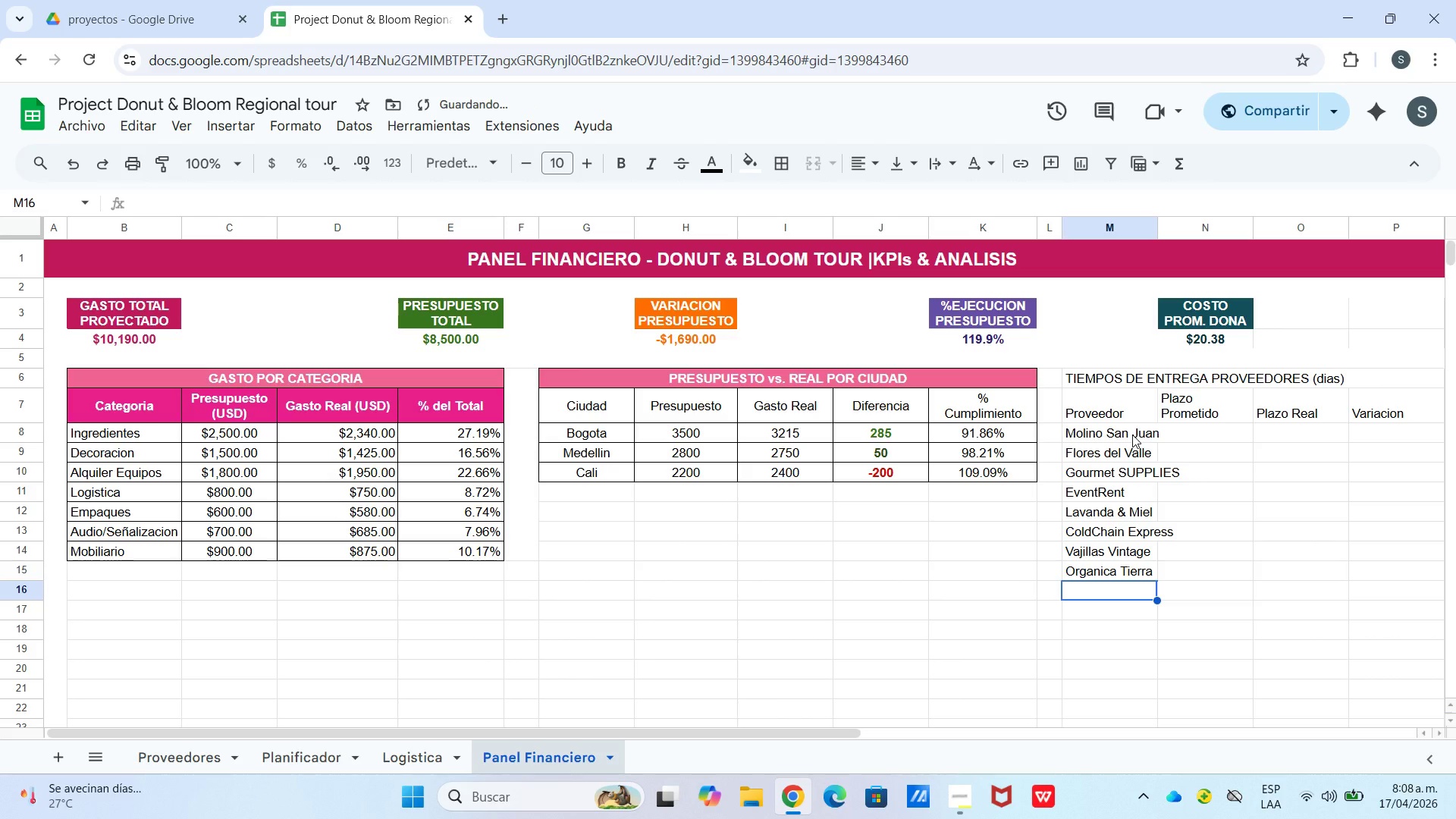 
type(Bloom Studio)
 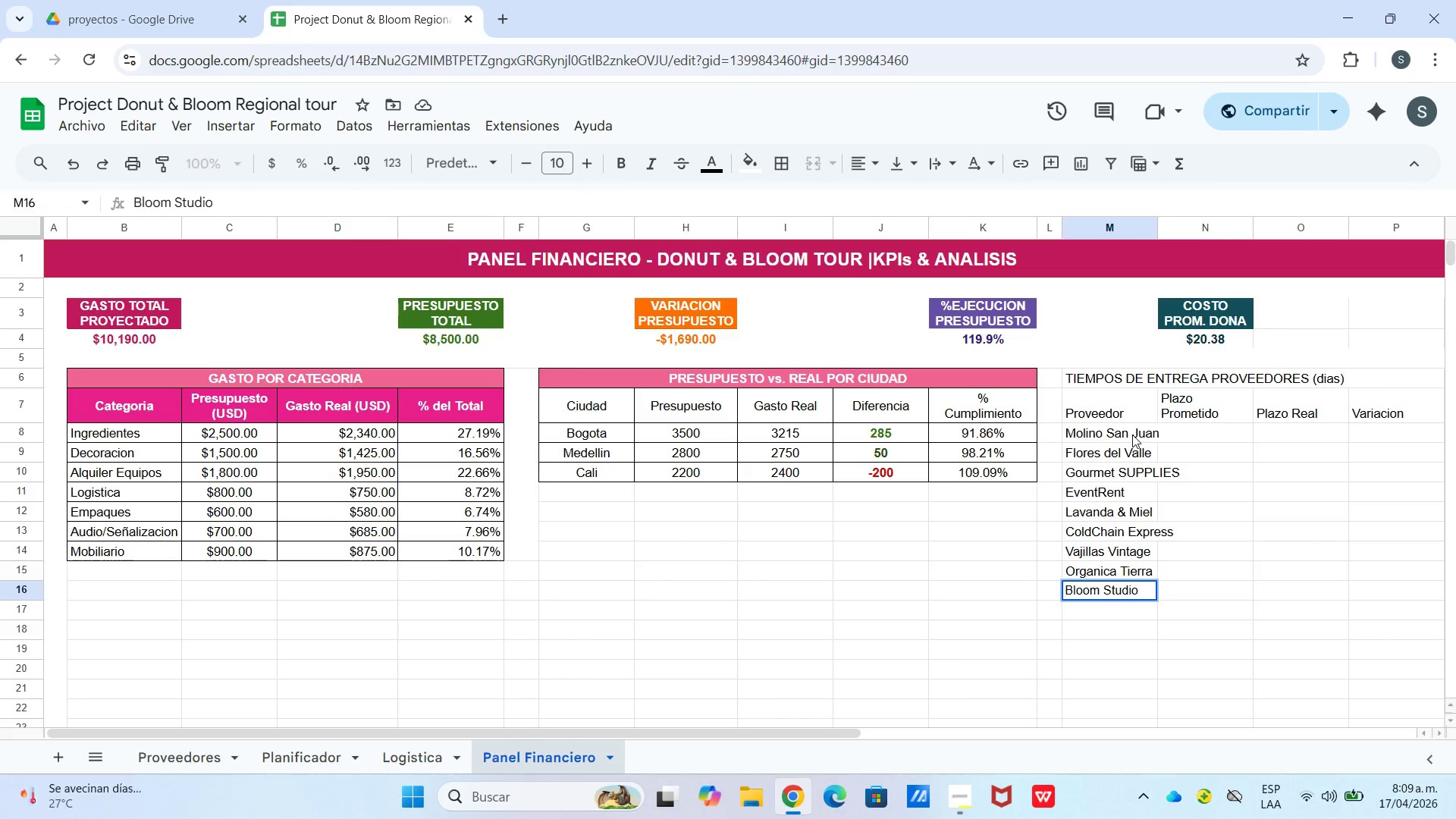 
key(Enter)
 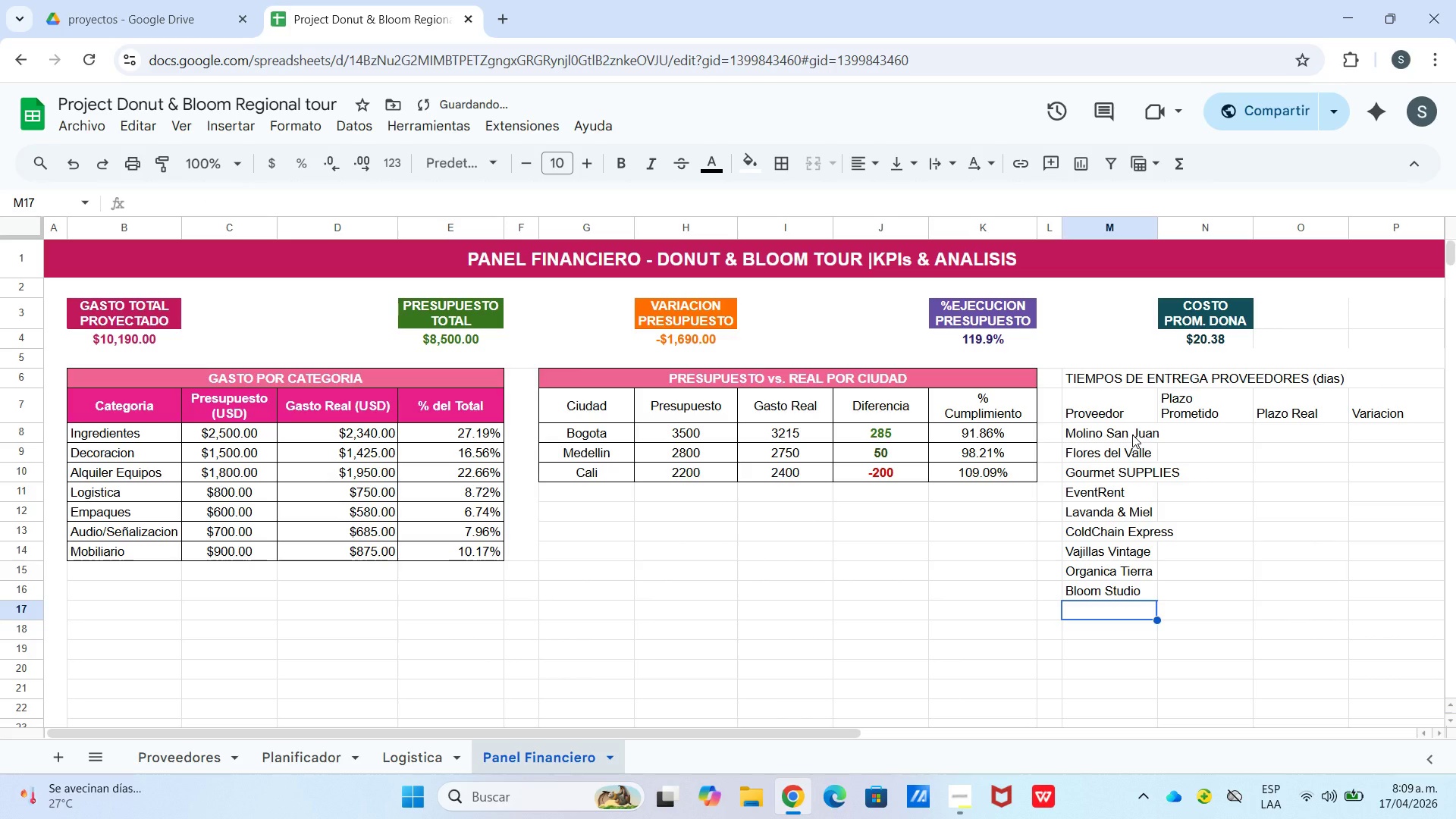 
type(SweetPack)
 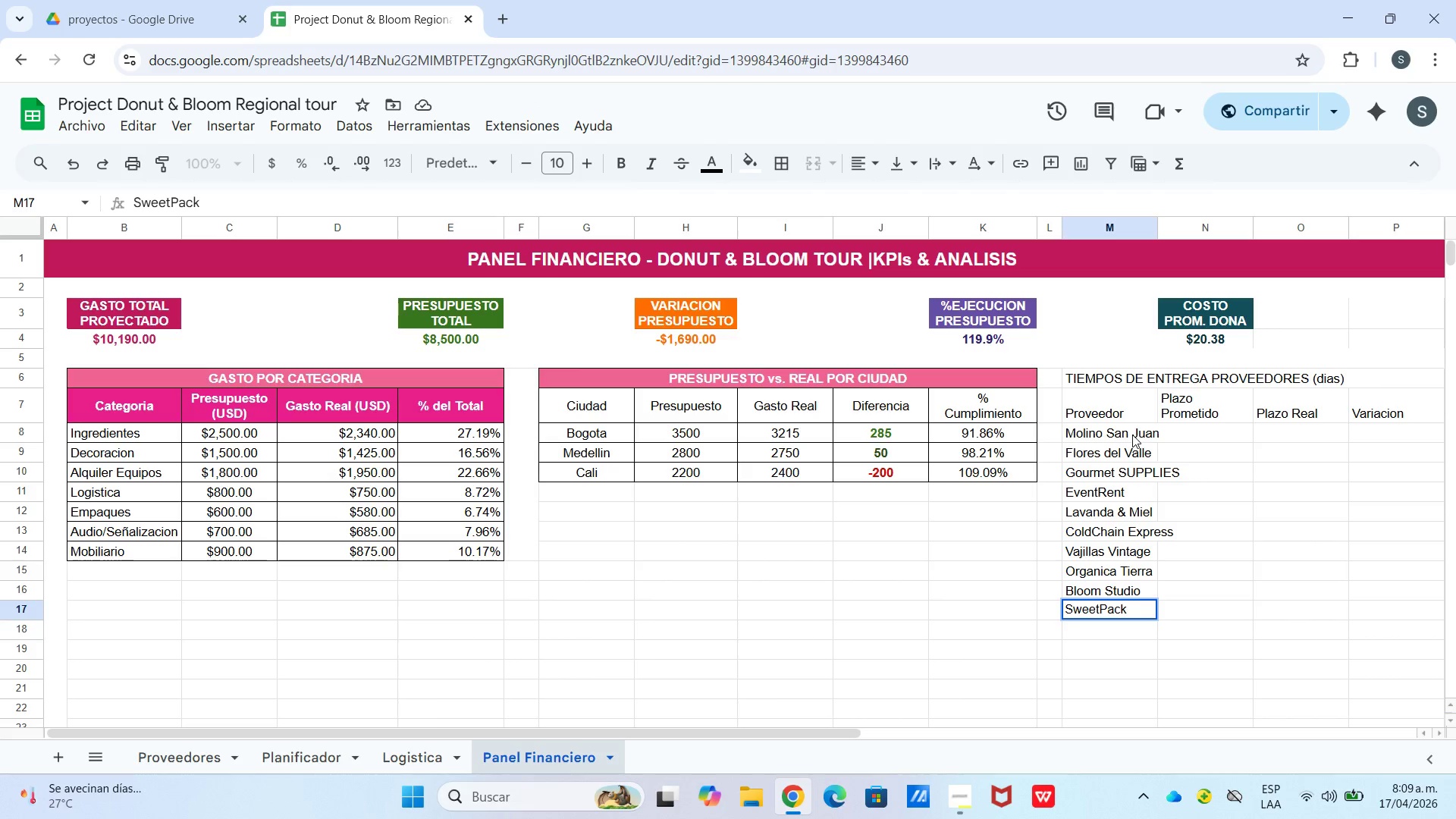 
left_click_drag(start_coordinate=[1203, 482], to_coordinate=[1216, 478])
 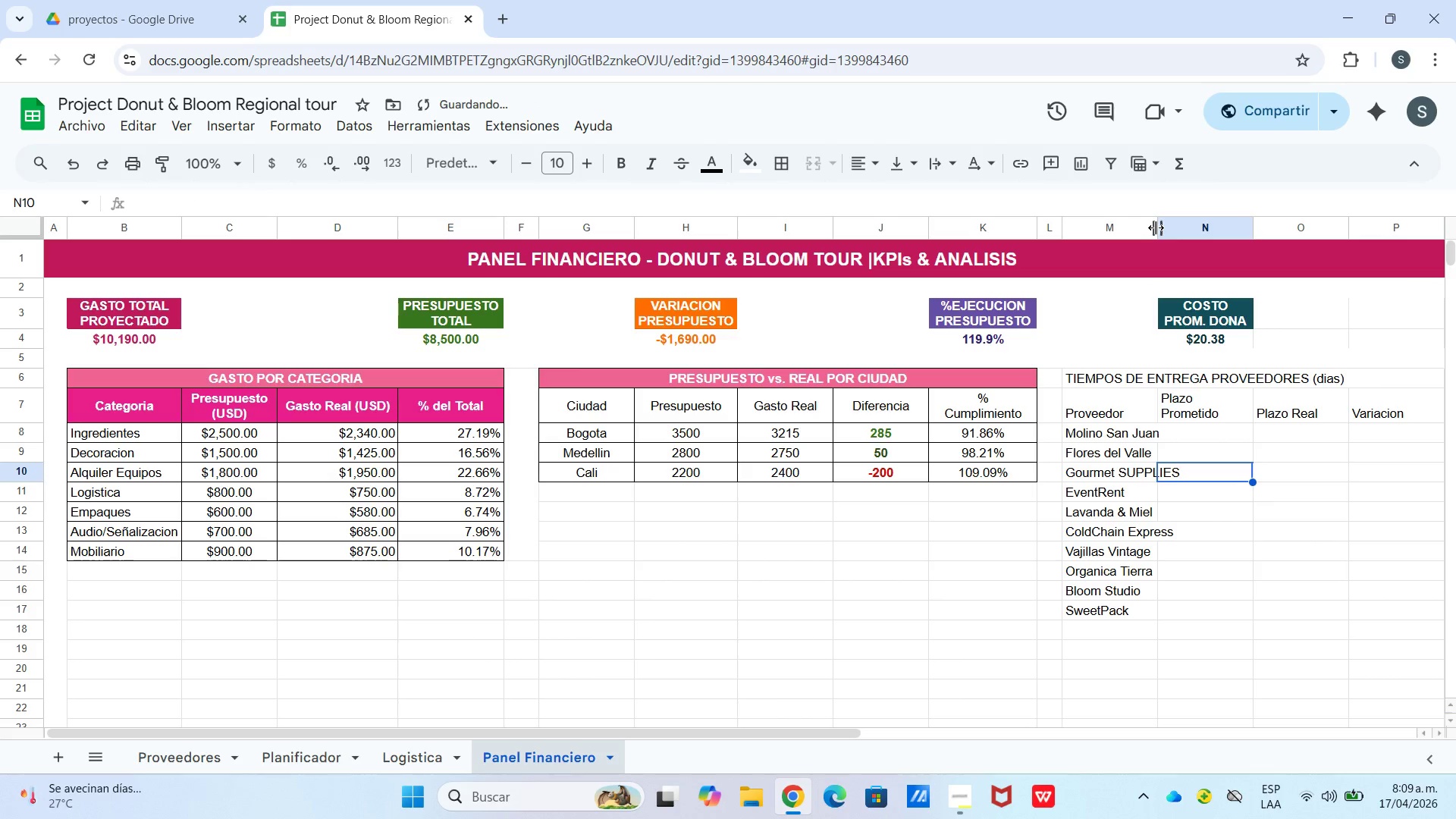 
left_click_drag(start_coordinate=[1156, 228], to_coordinate=[1185, 231])
 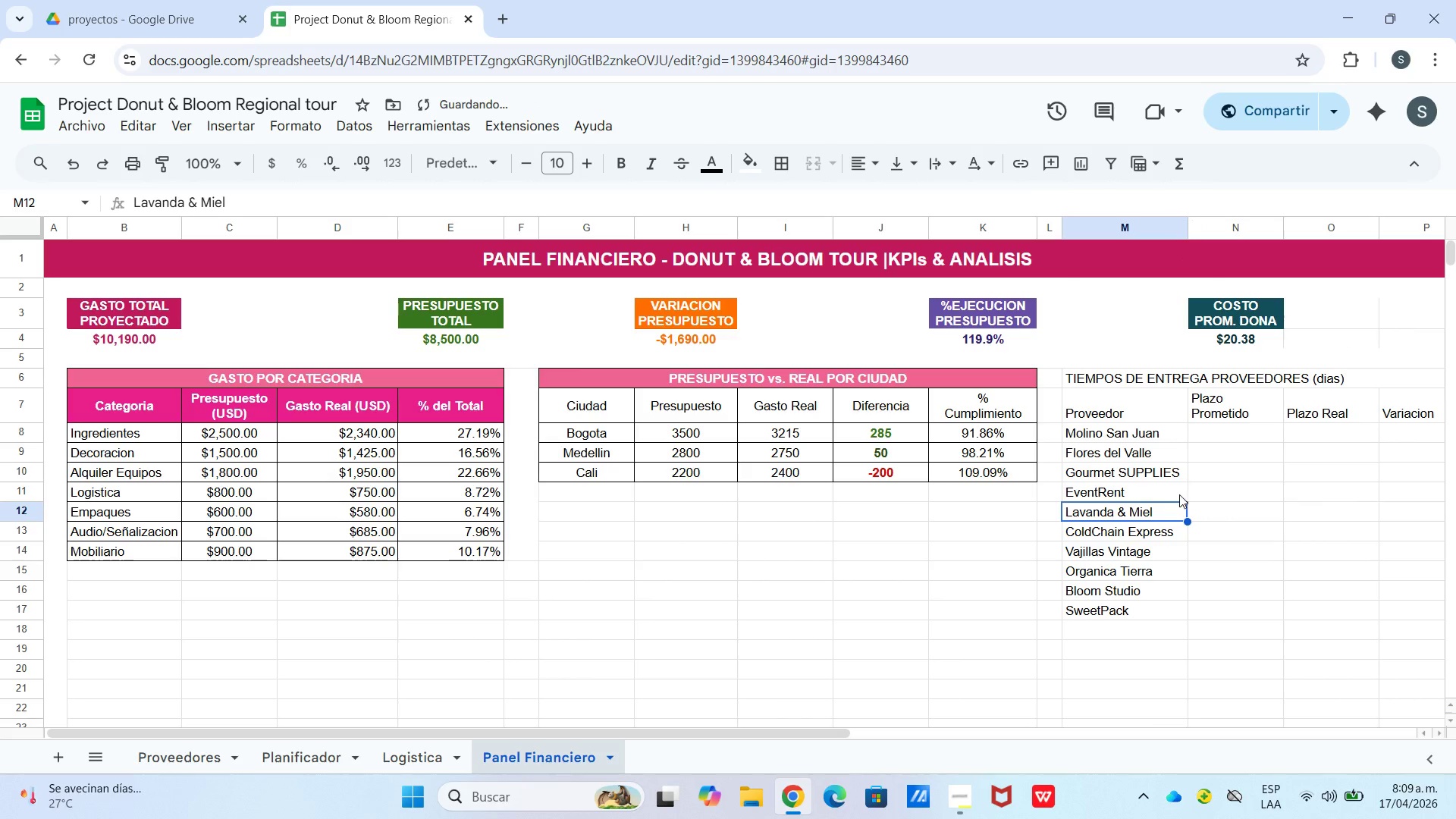 
left_click_drag(start_coordinate=[1158, 479], to_coordinate=[1158, 474])
 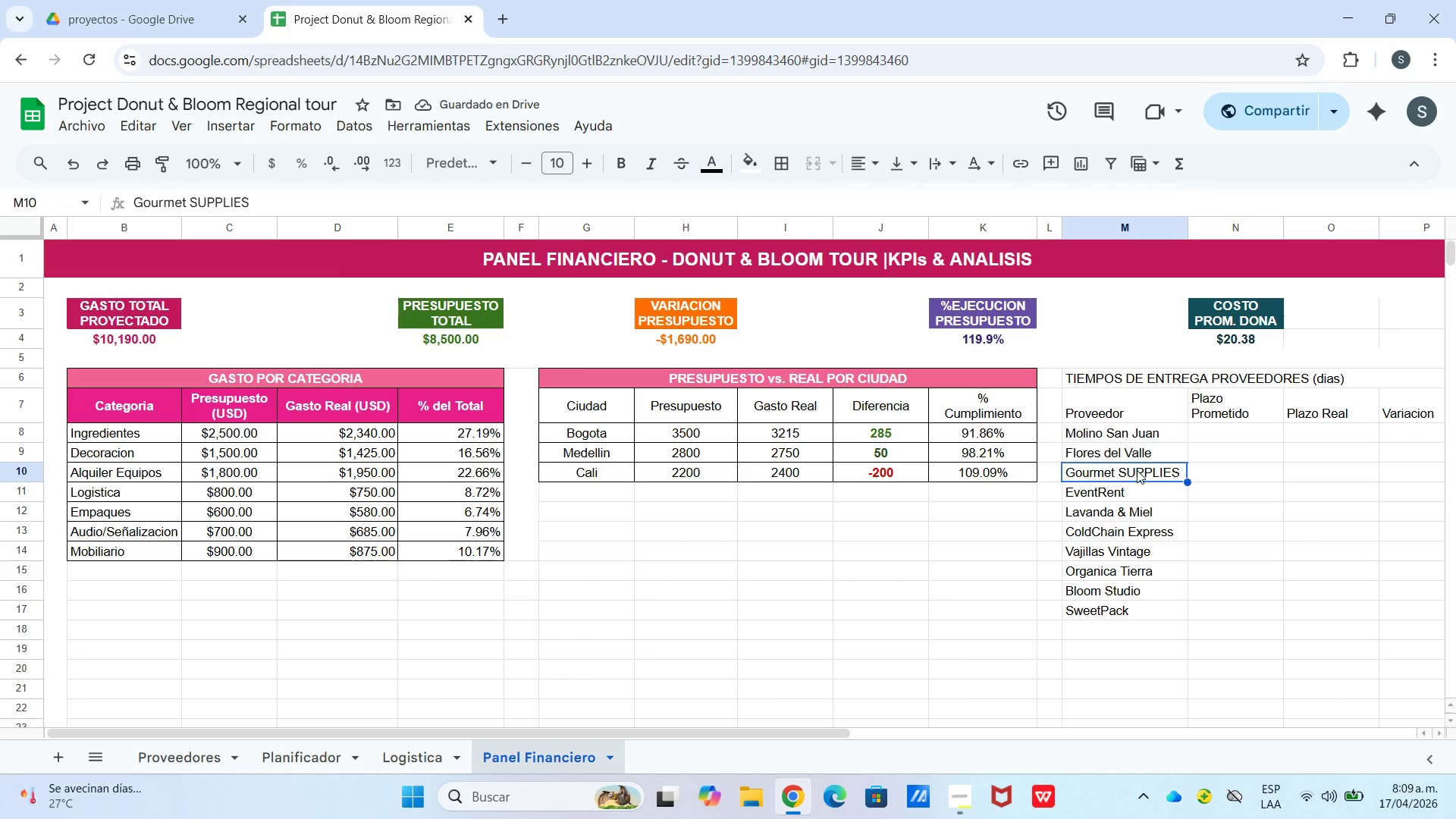 
triple_click([1132, 470])
 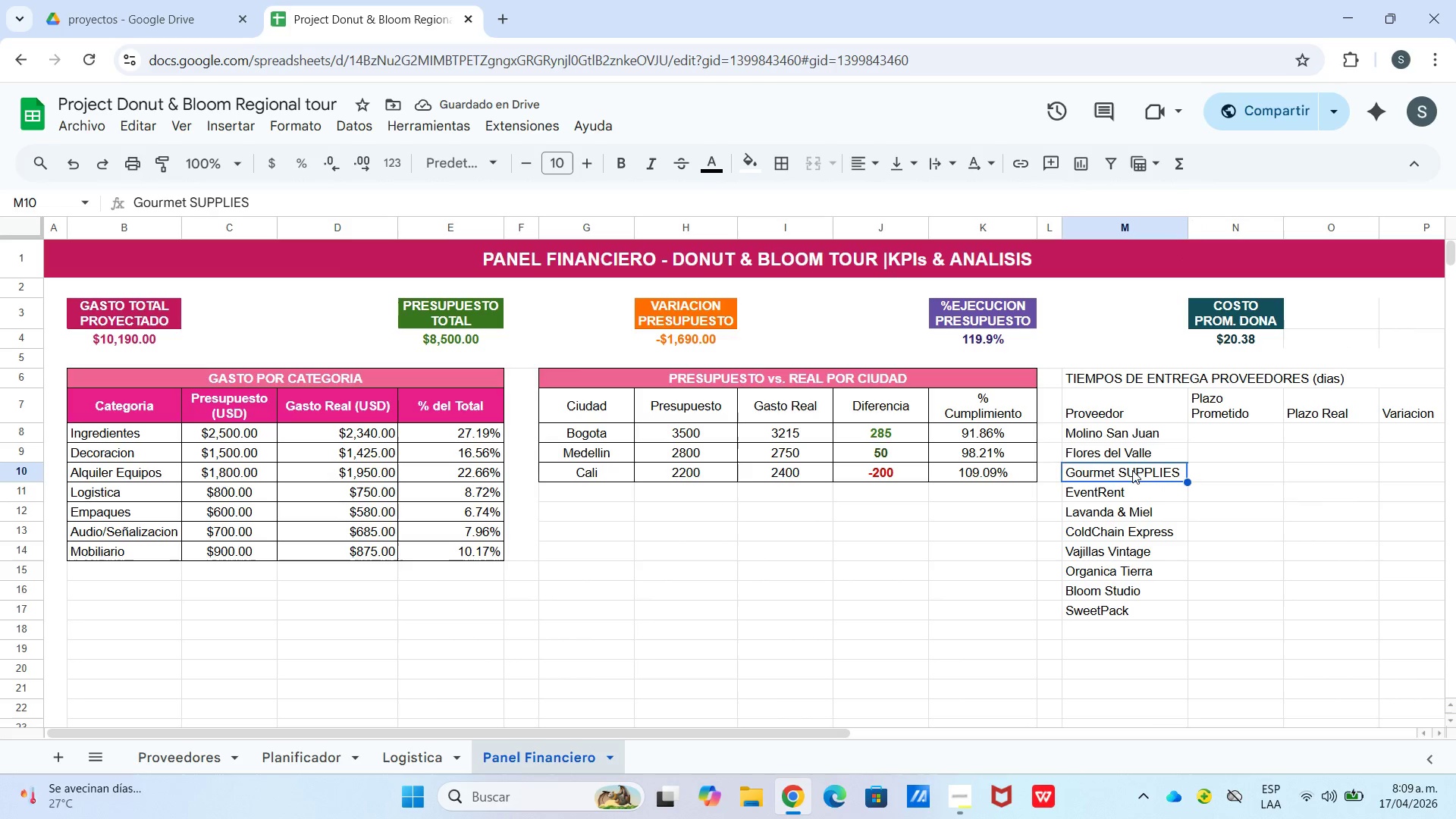 
triple_click([1132, 470])
 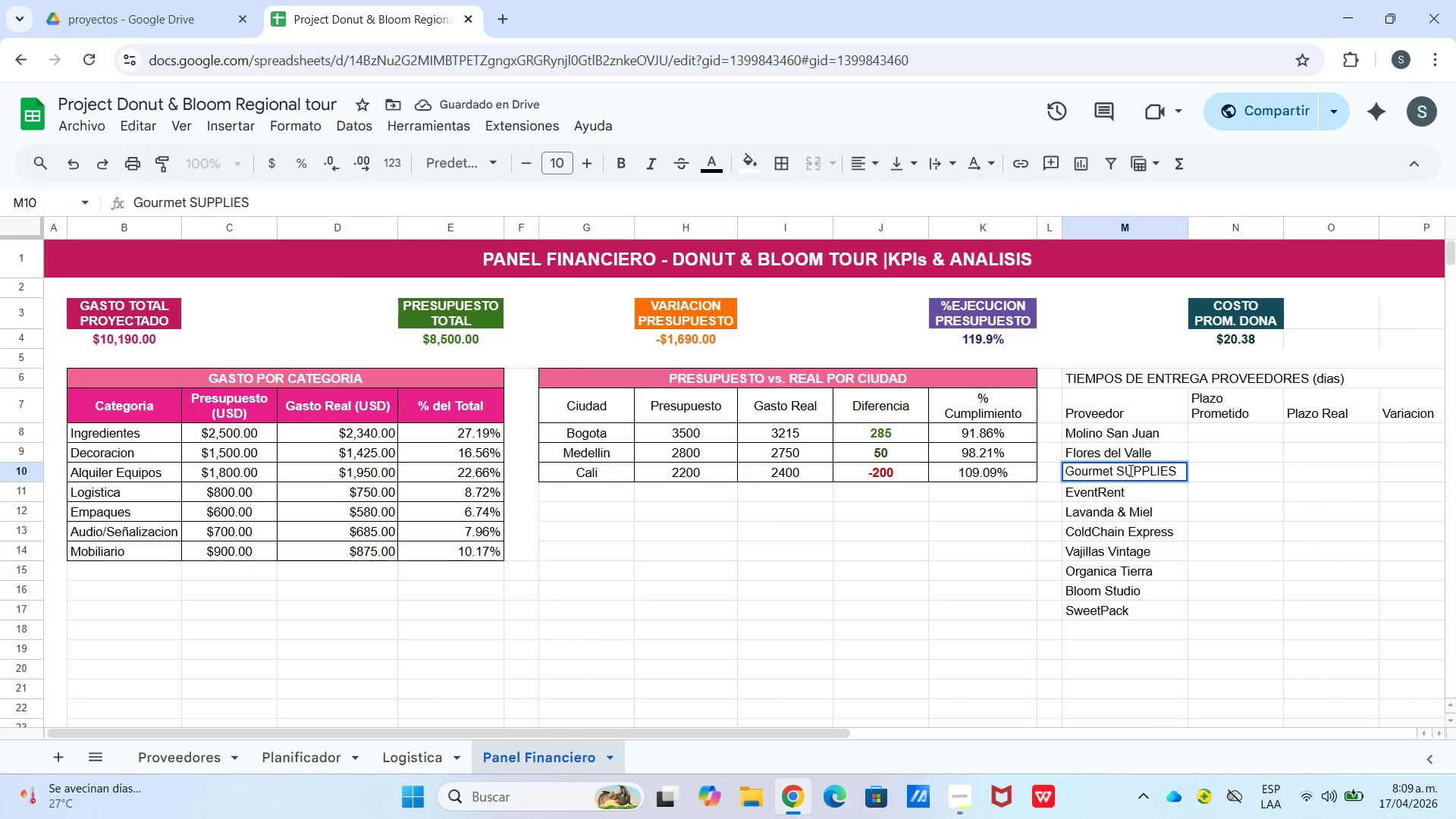 
left_click_drag(start_coordinate=[1129, 470], to_coordinate=[1134, 475])
 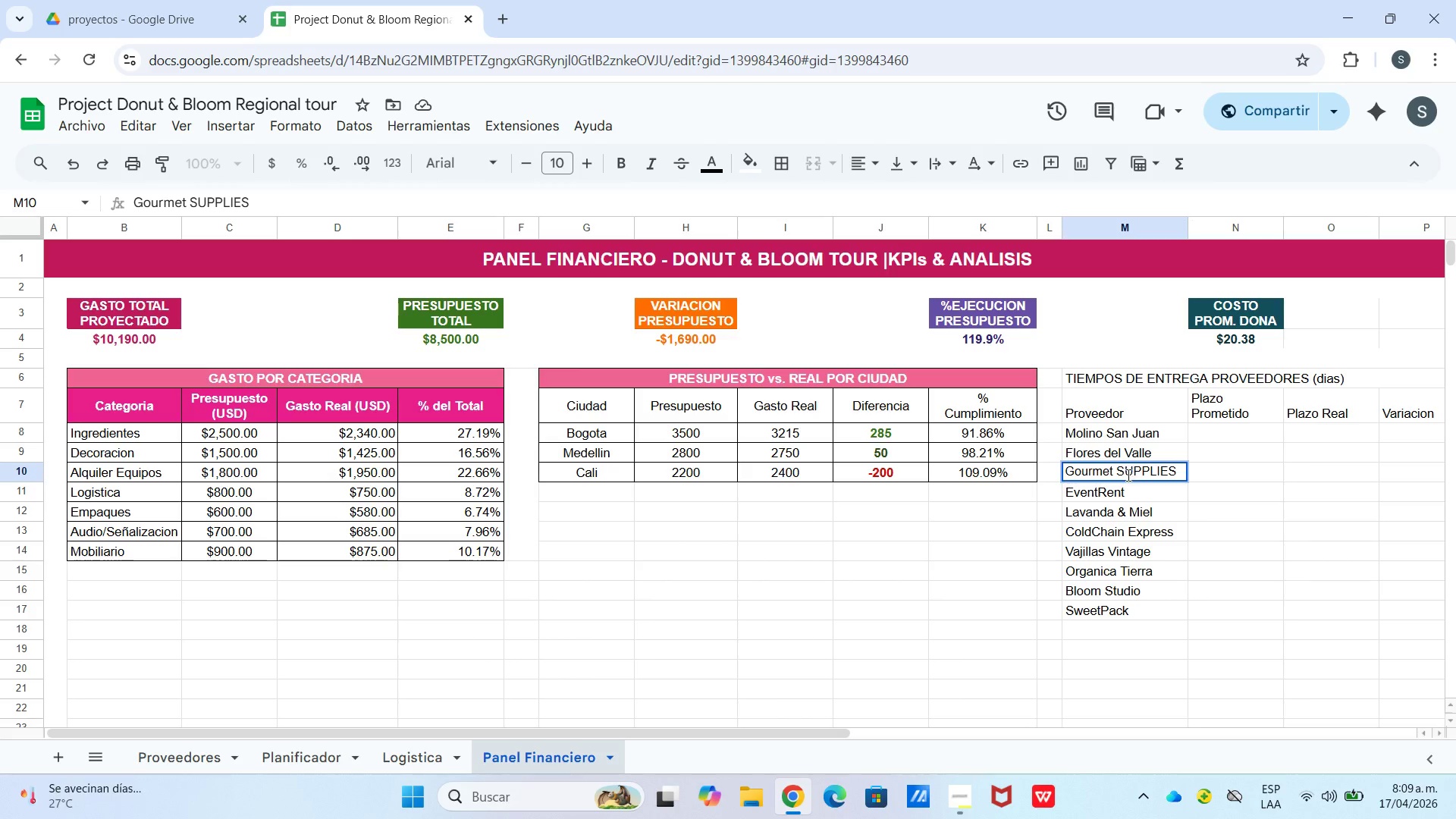 
left_click([1127, 475])
 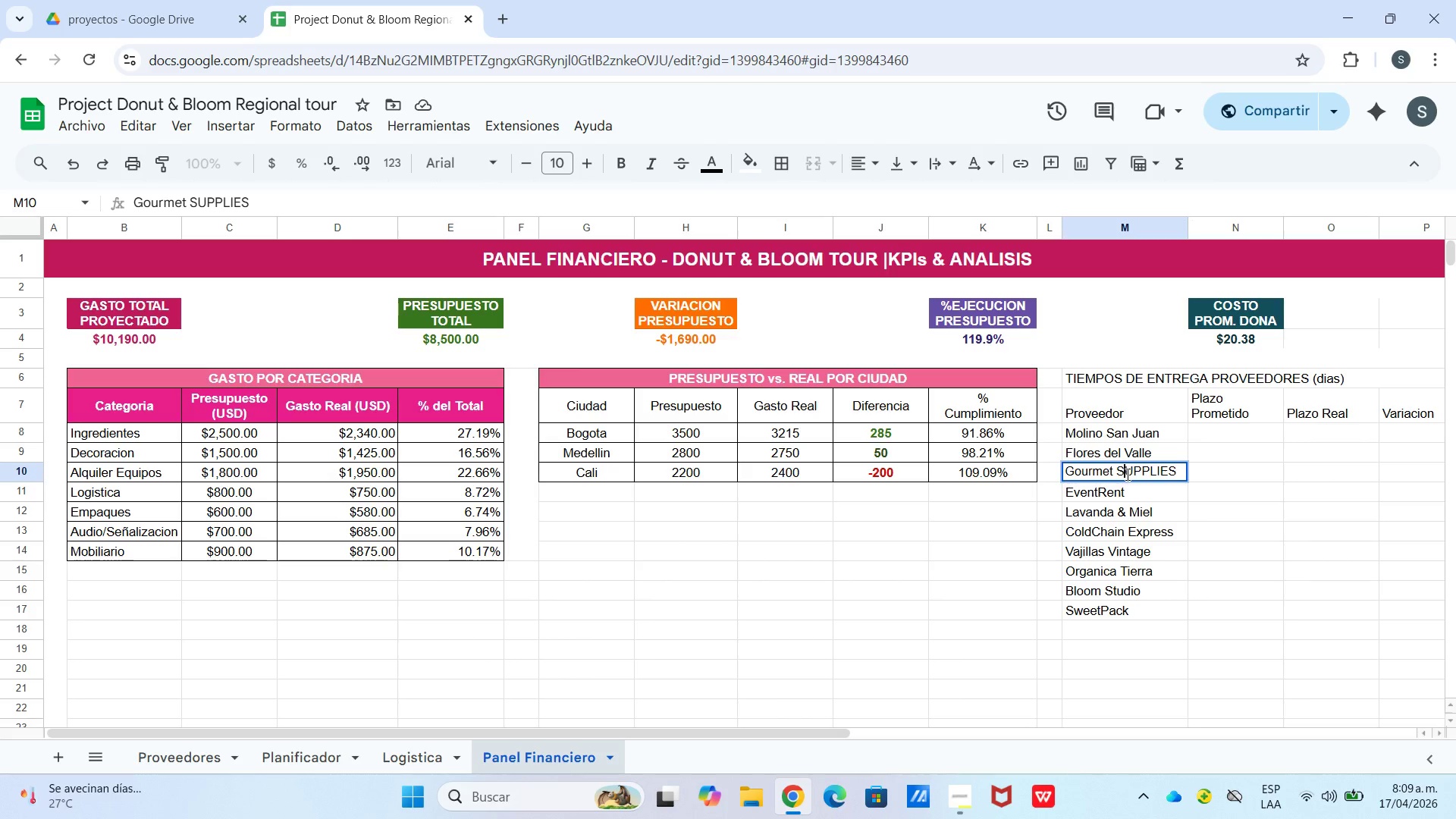 
left_click_drag(start_coordinate=[1126, 474], to_coordinate=[1166, 471])
 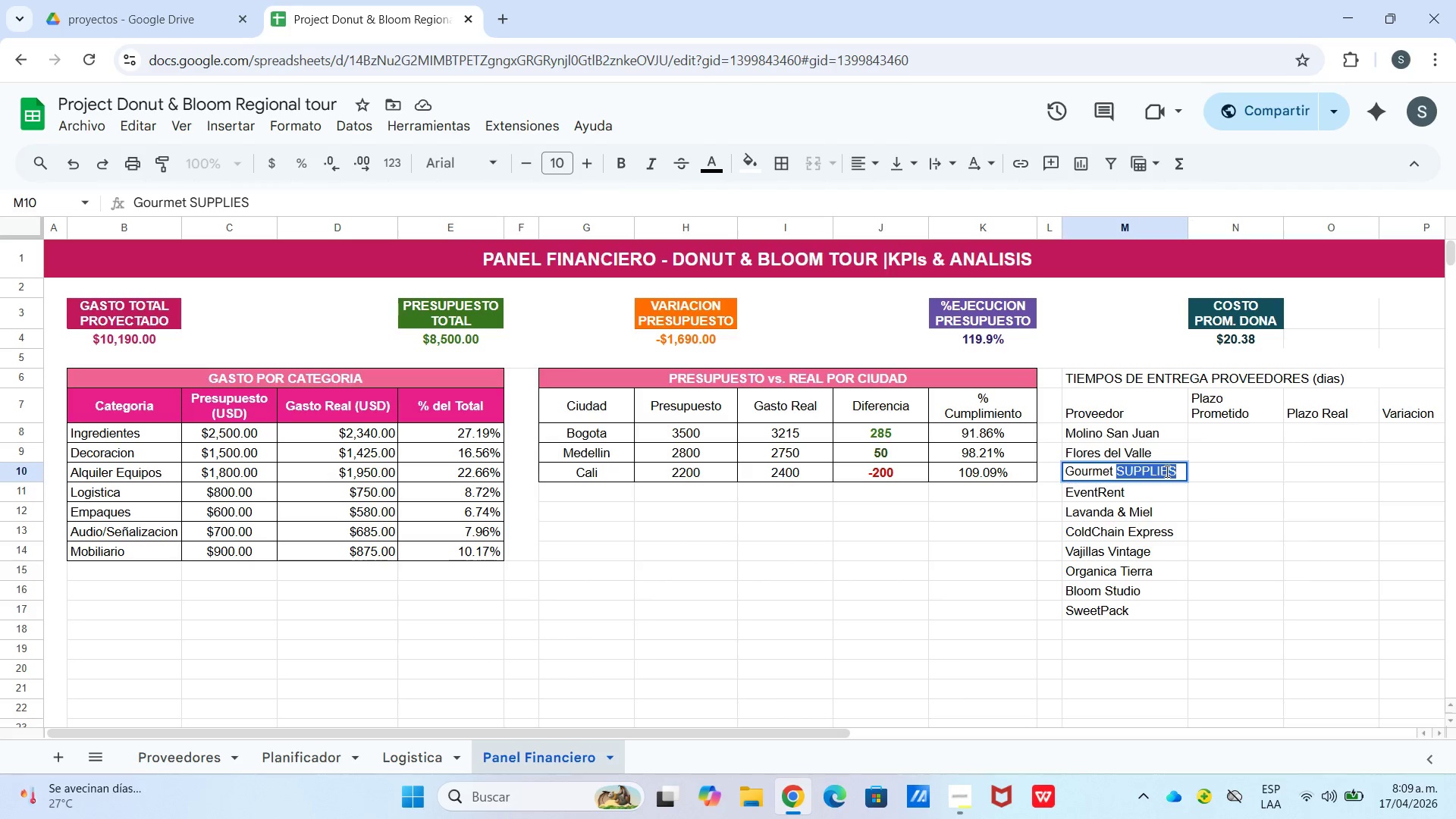 
left_click([1166, 471])
 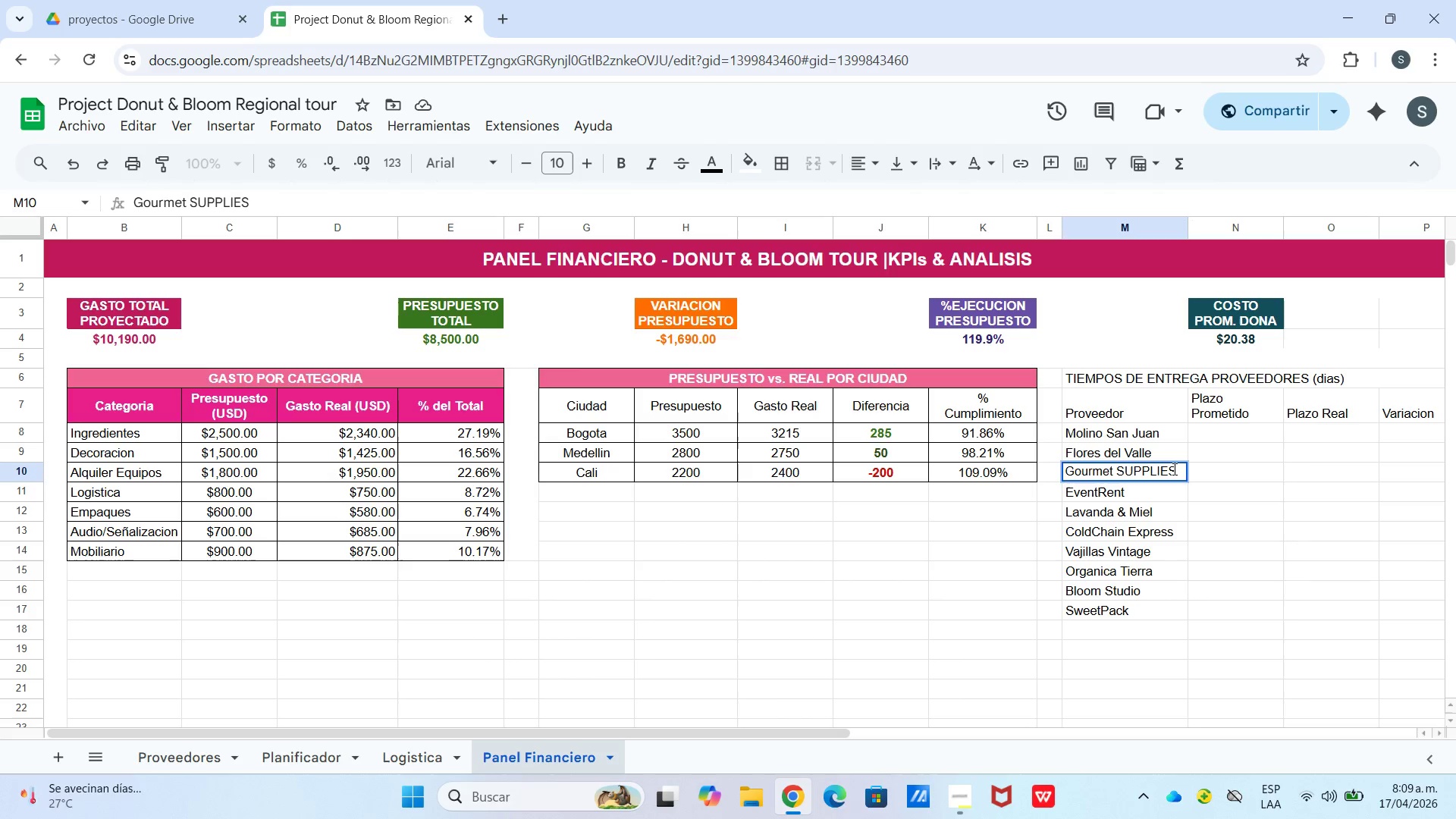 
left_click_drag(start_coordinate=[1177, 469], to_coordinate=[1128, 472])
 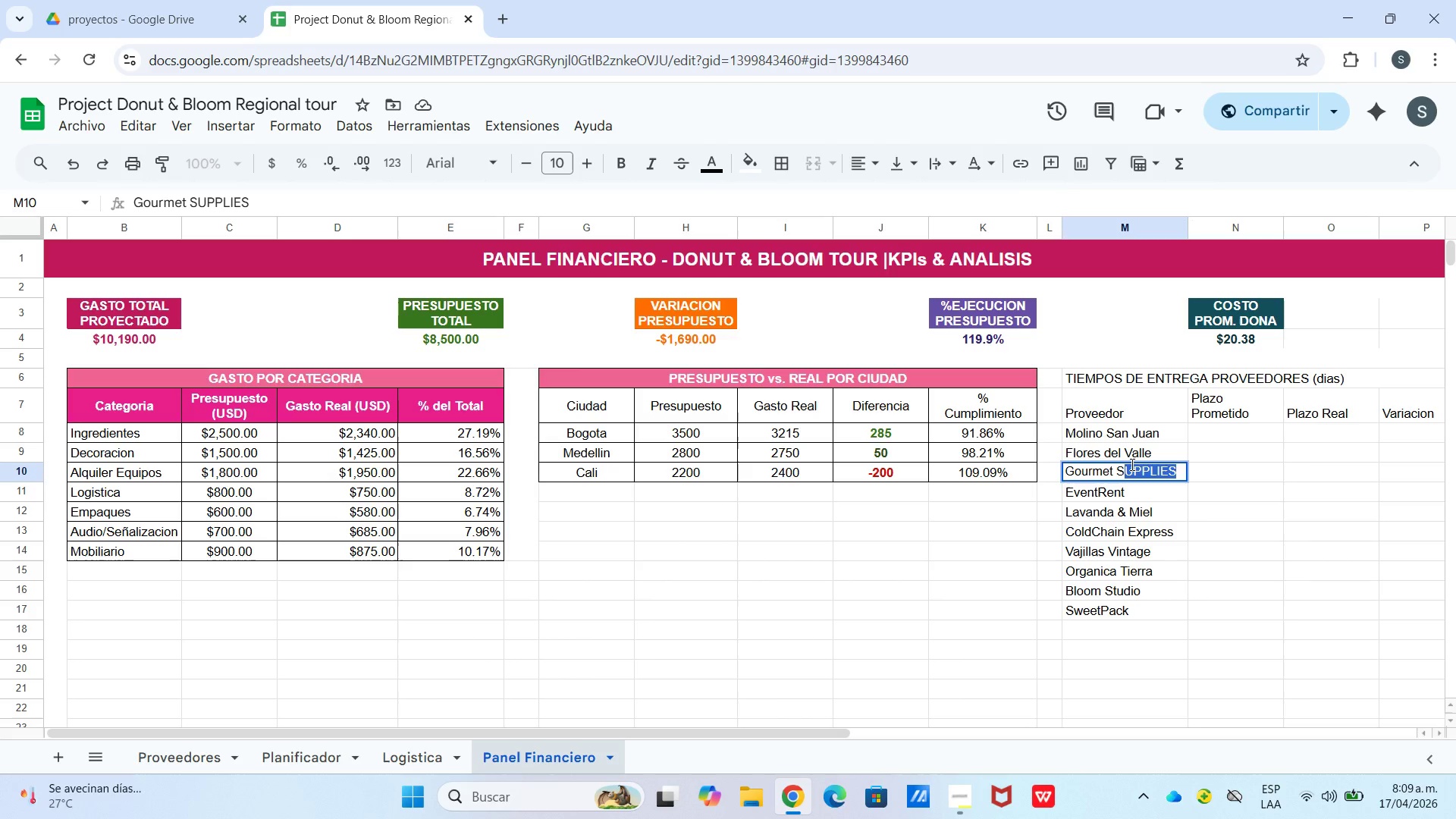 
type(uplie)
key(Backspace)
key(Backspace)
key(Backspace)
type(plies)
 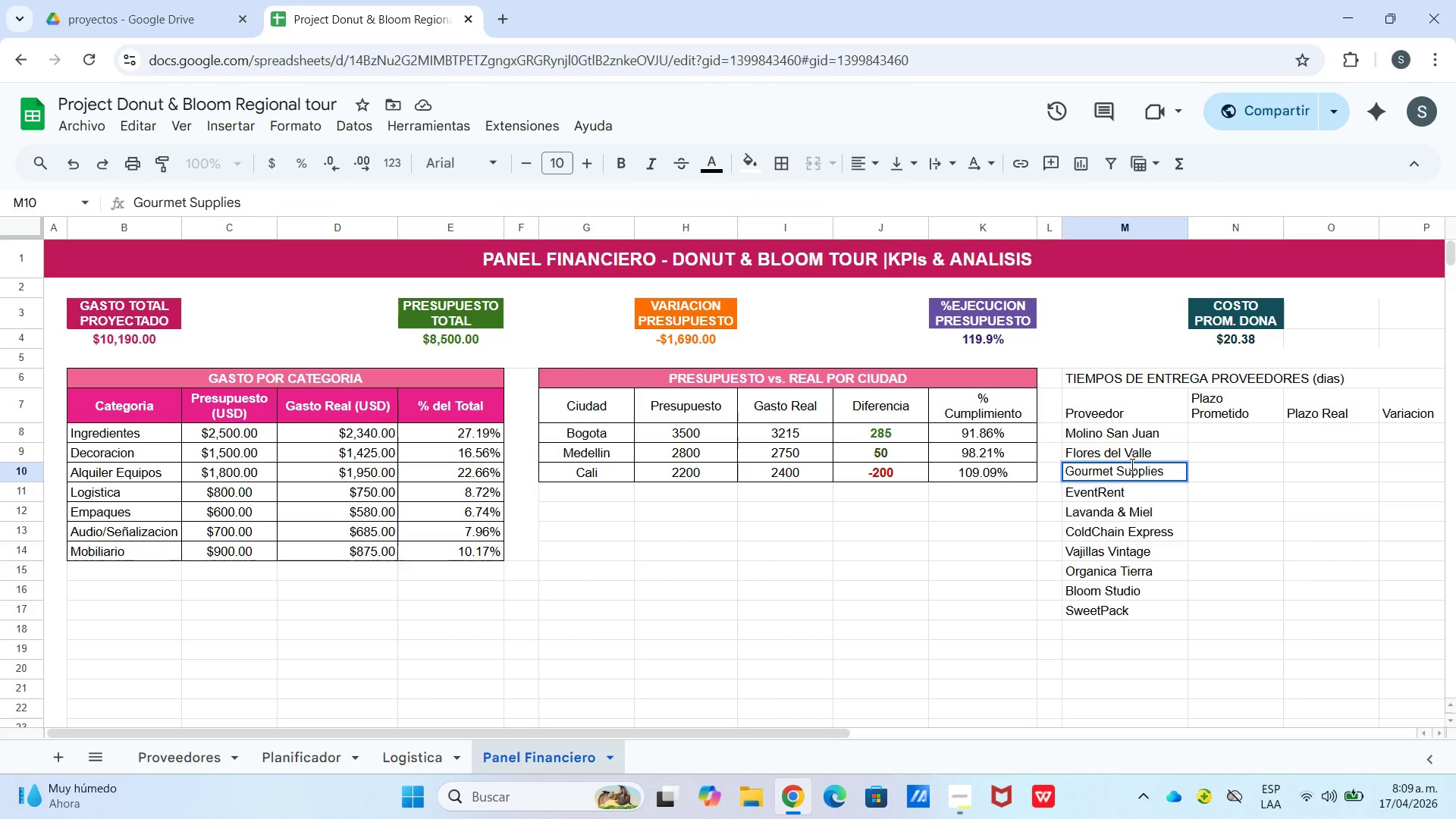 
left_click_drag(start_coordinate=[1298, 507], to_coordinate=[1294, 507])
 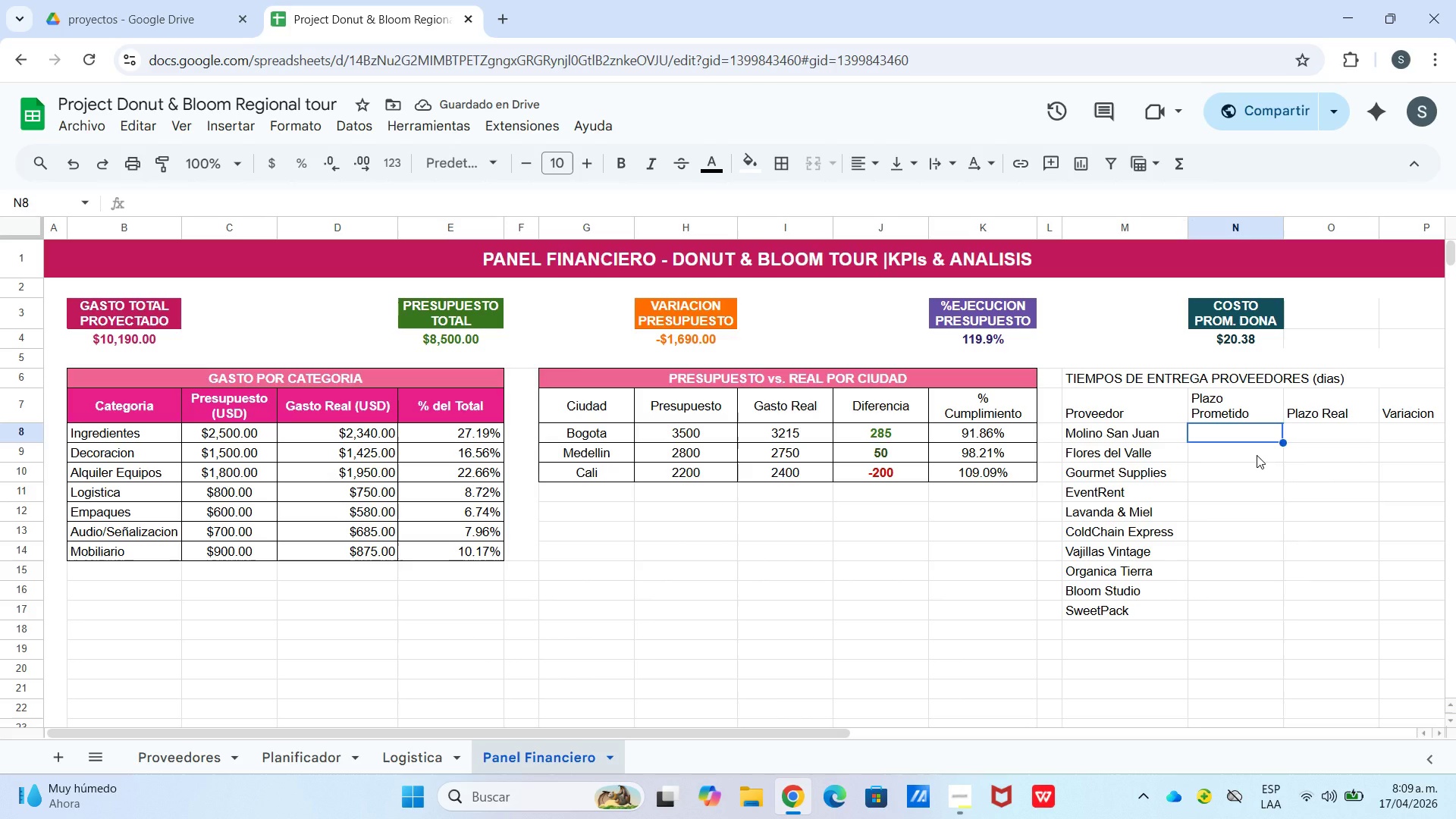 
wait(8.09)
 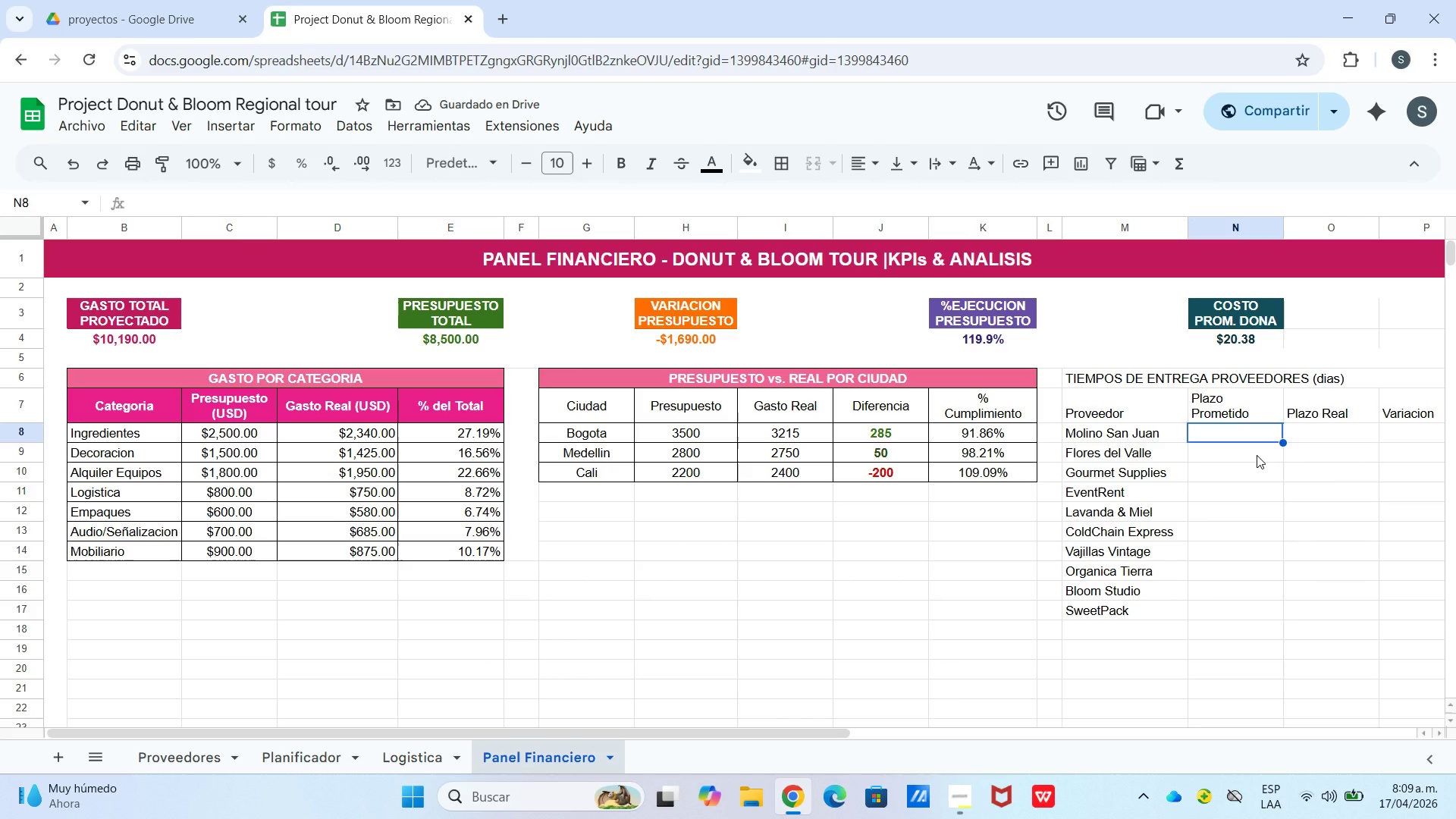 
key(Numpad3)
 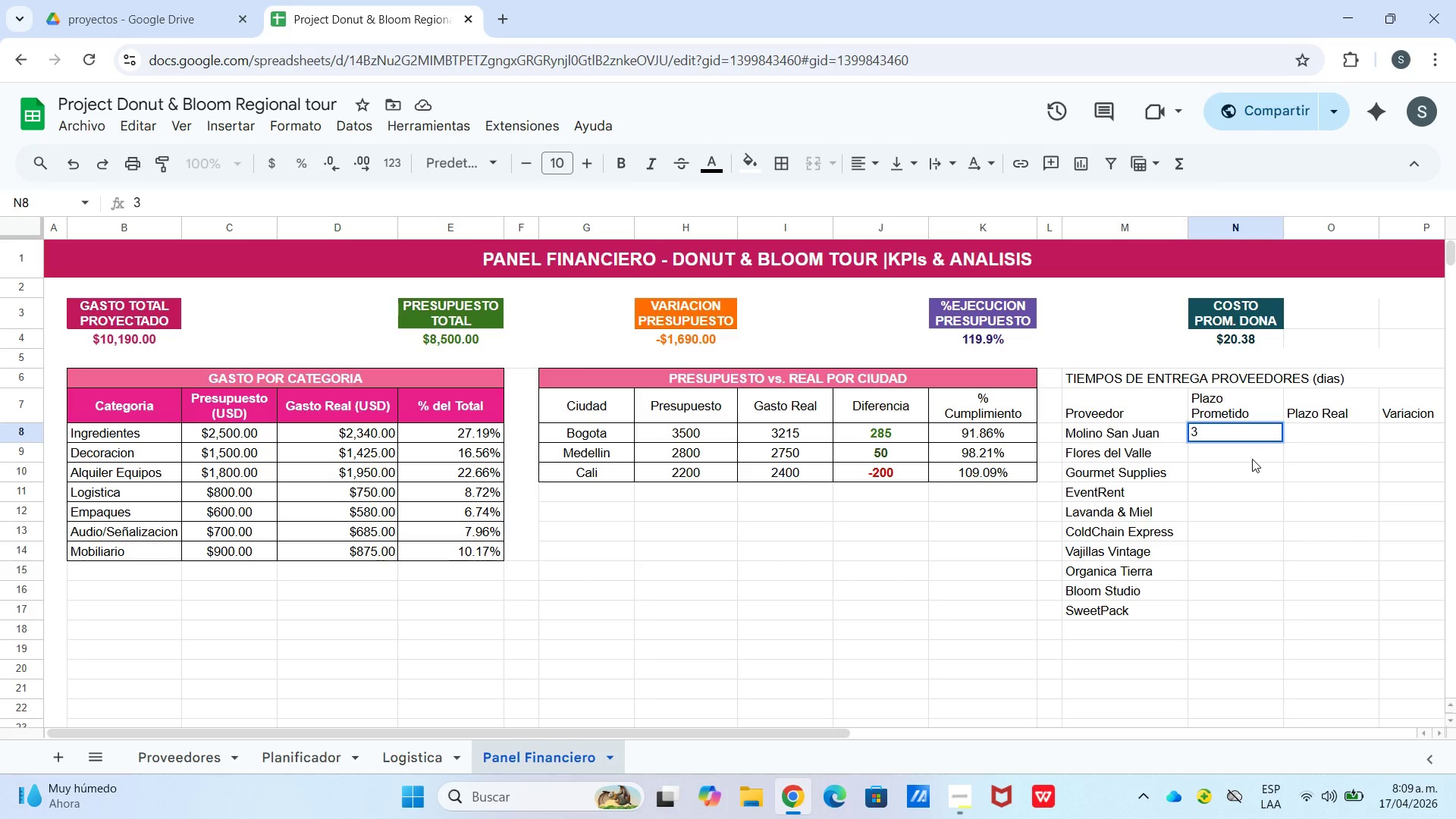 
key(Enter)
 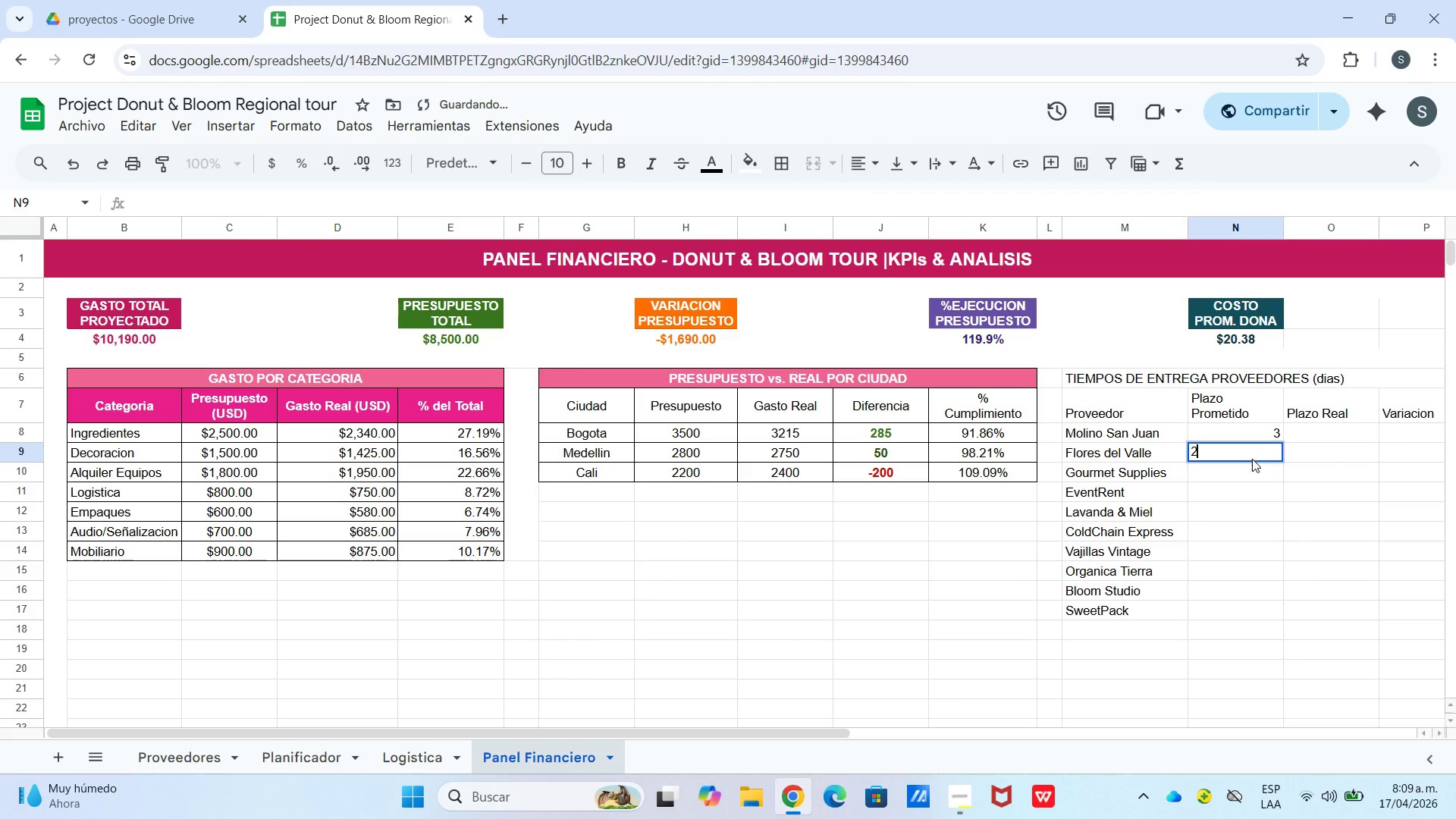 
key(Numpad2)
 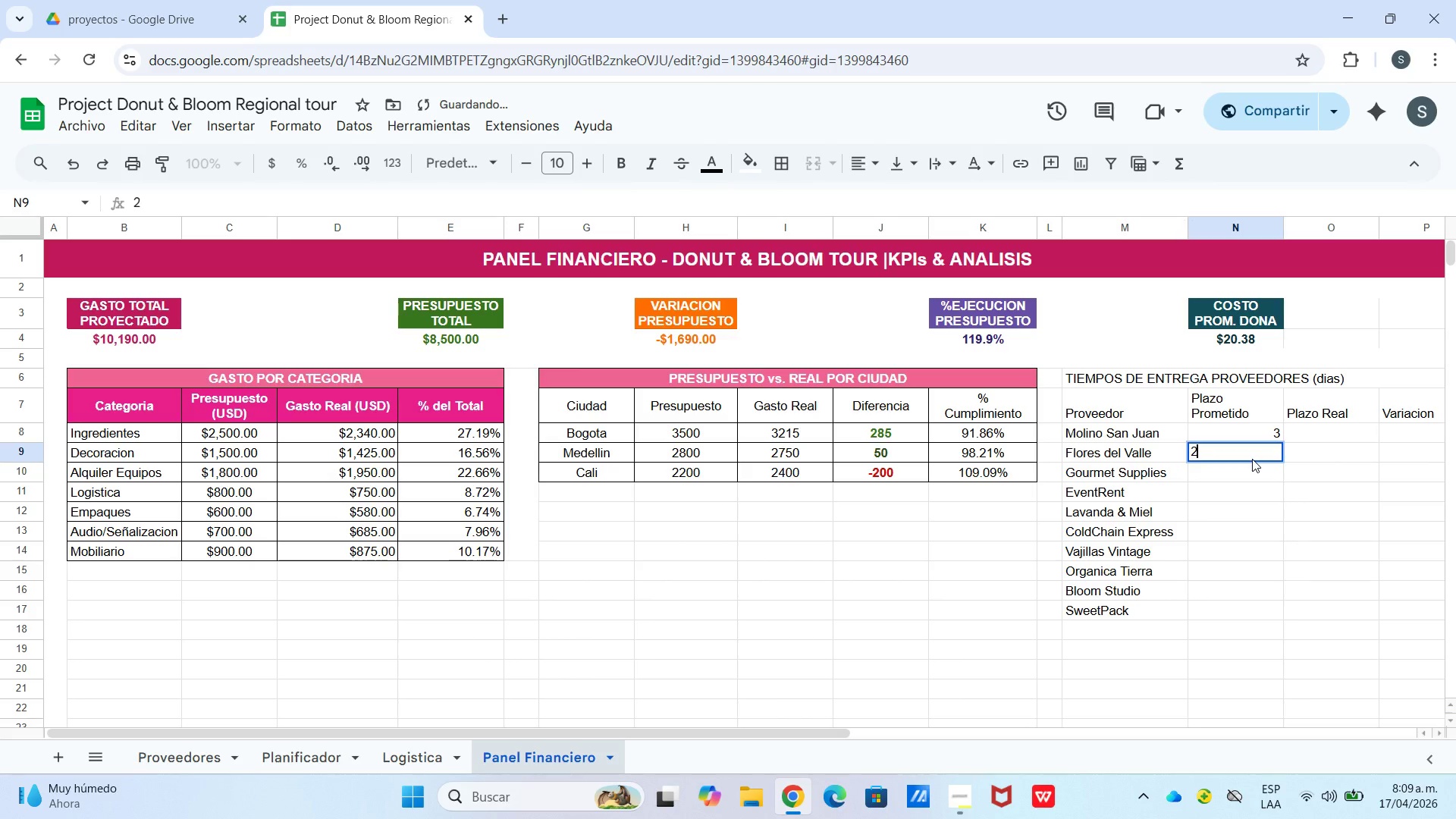 
key(Enter)
 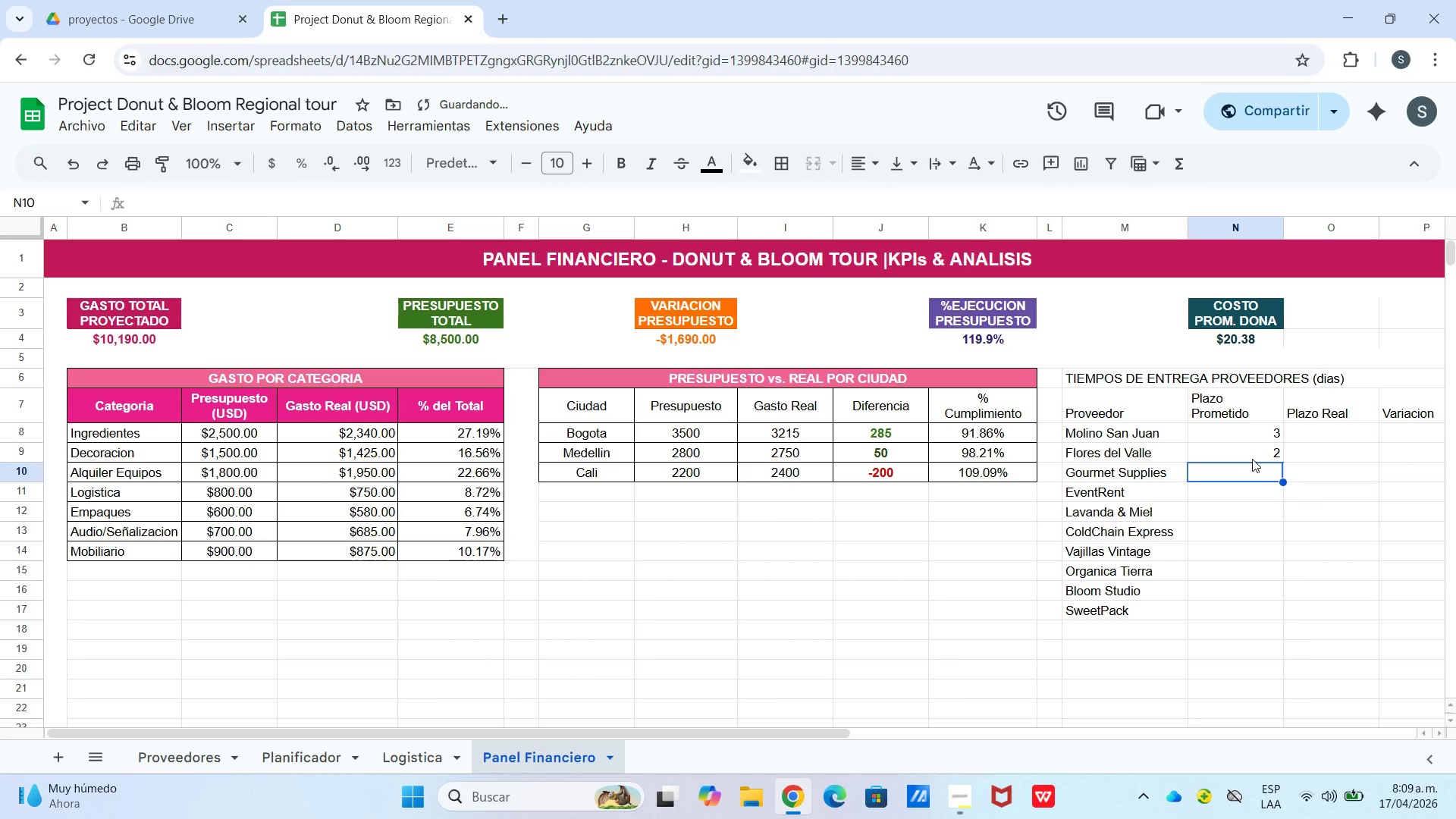 
key(Numpad5)
 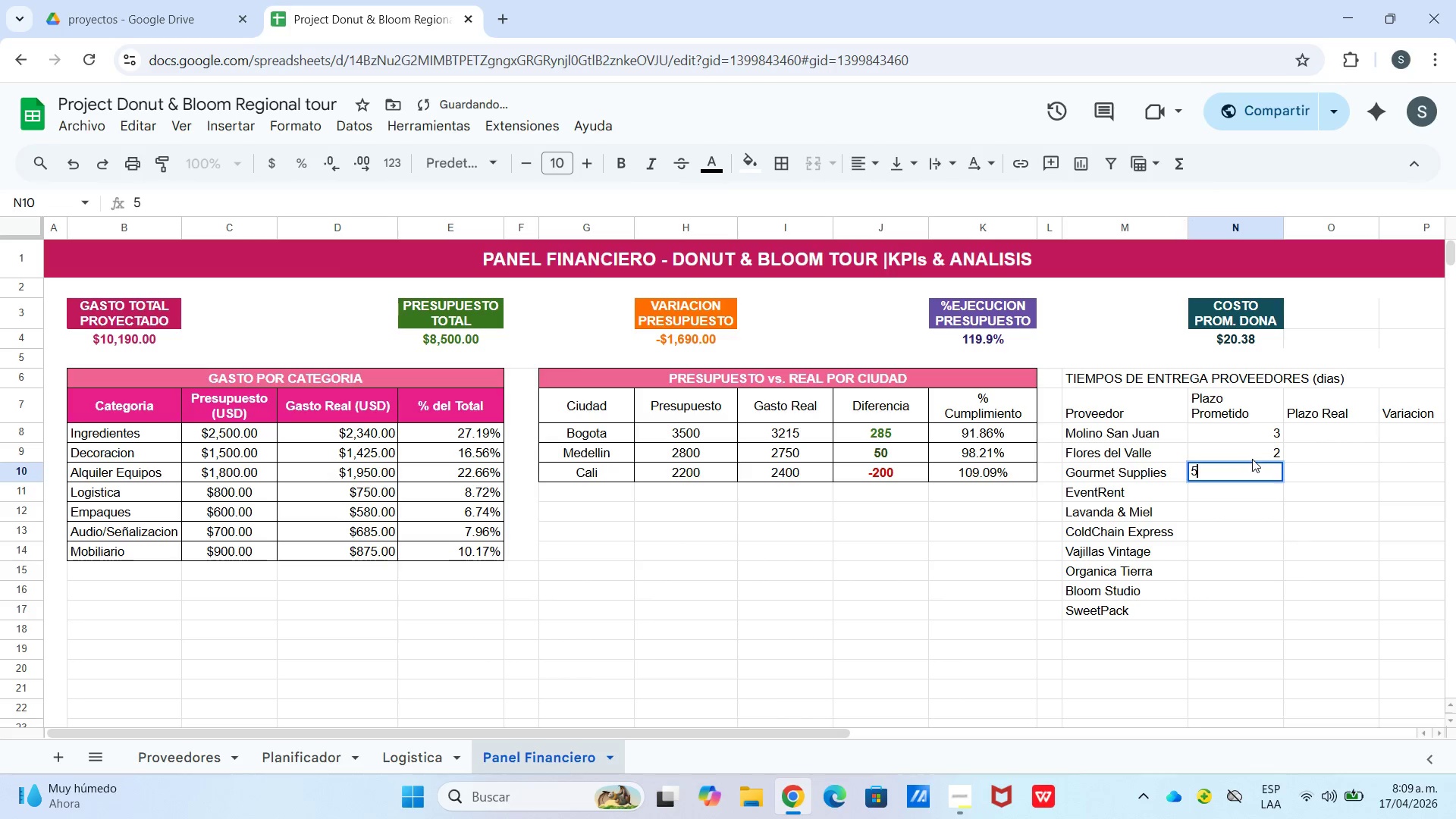 
key(Enter)
 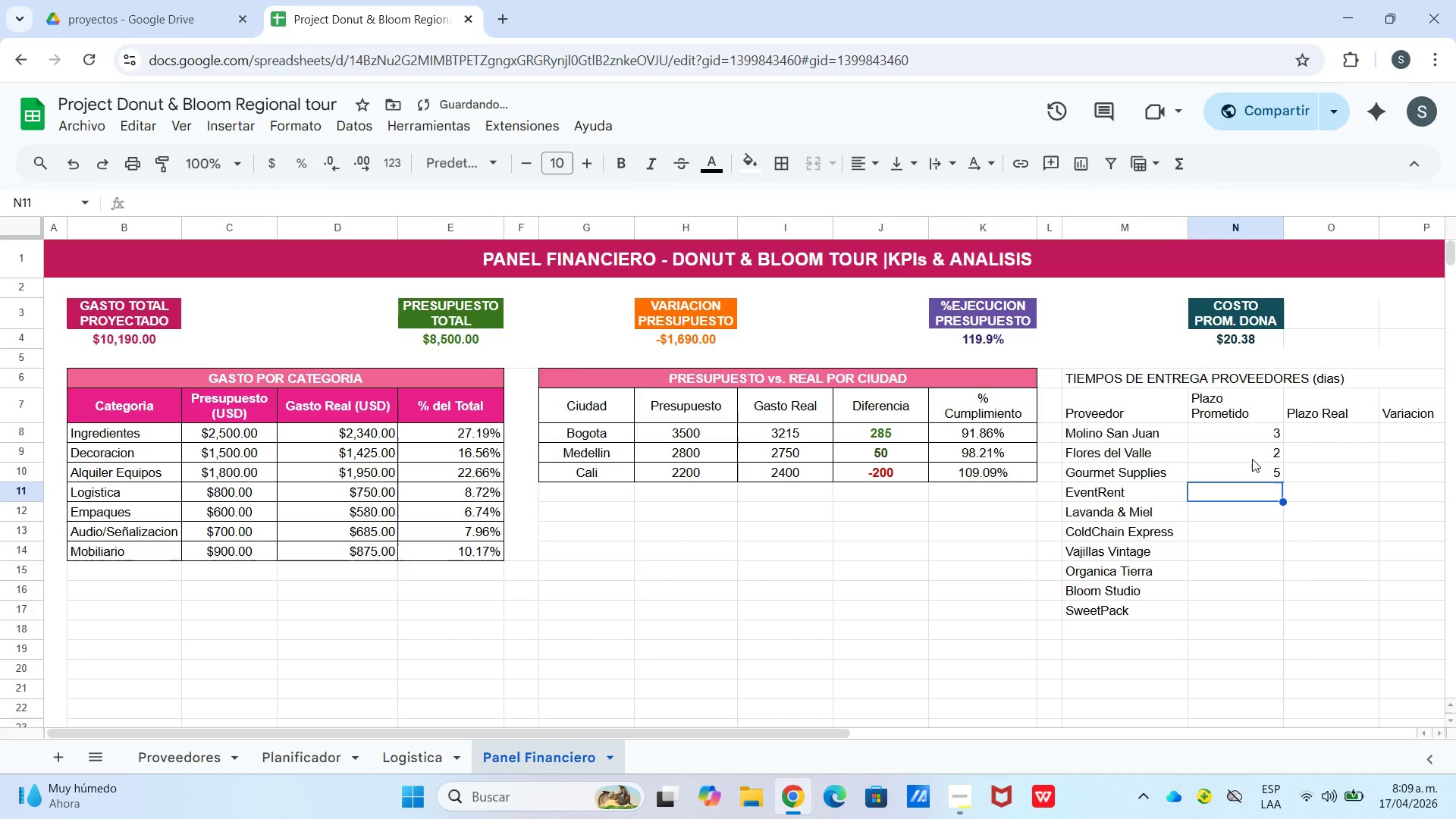 
key(Numpad4)
 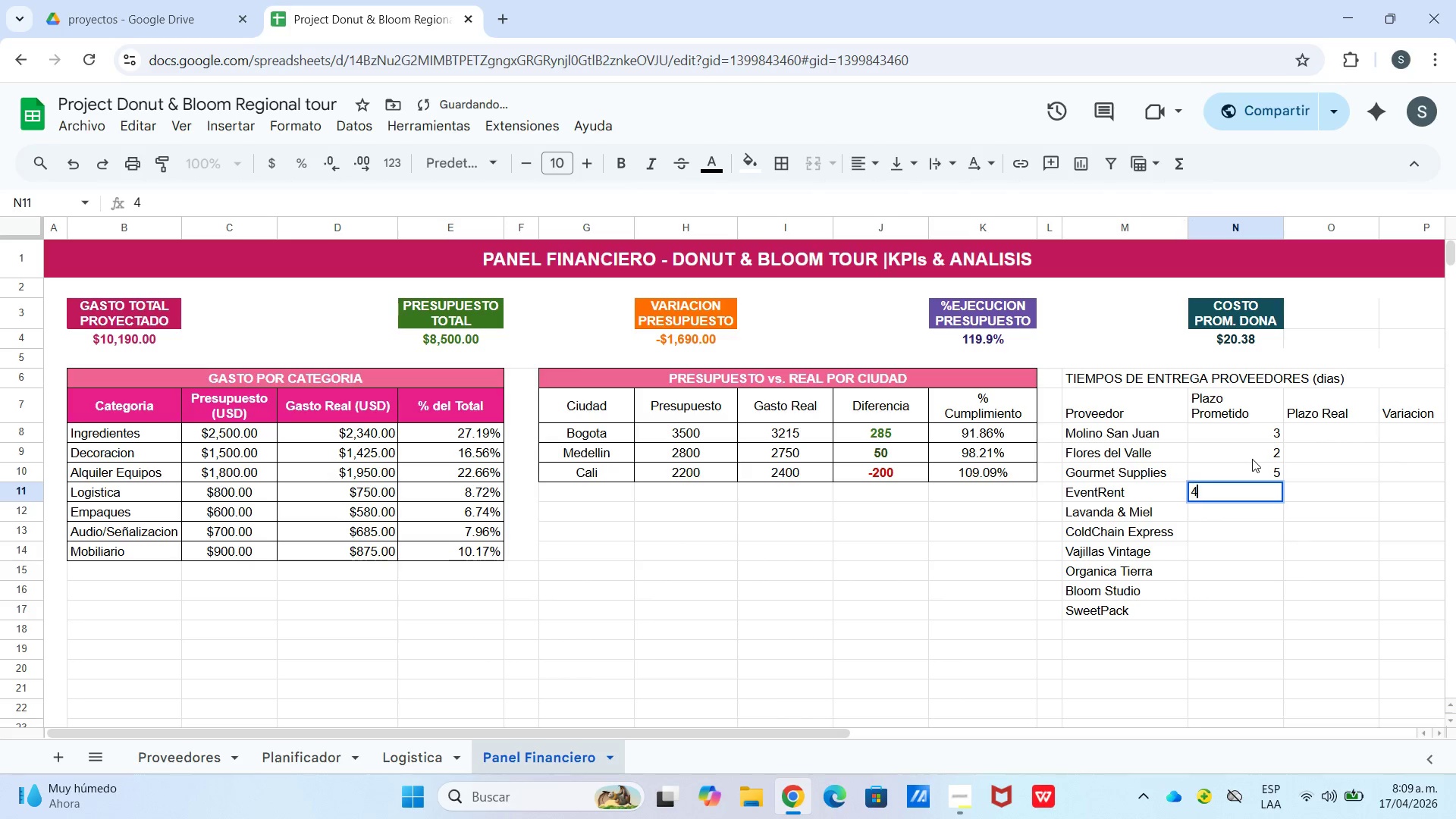 
key(Enter)
 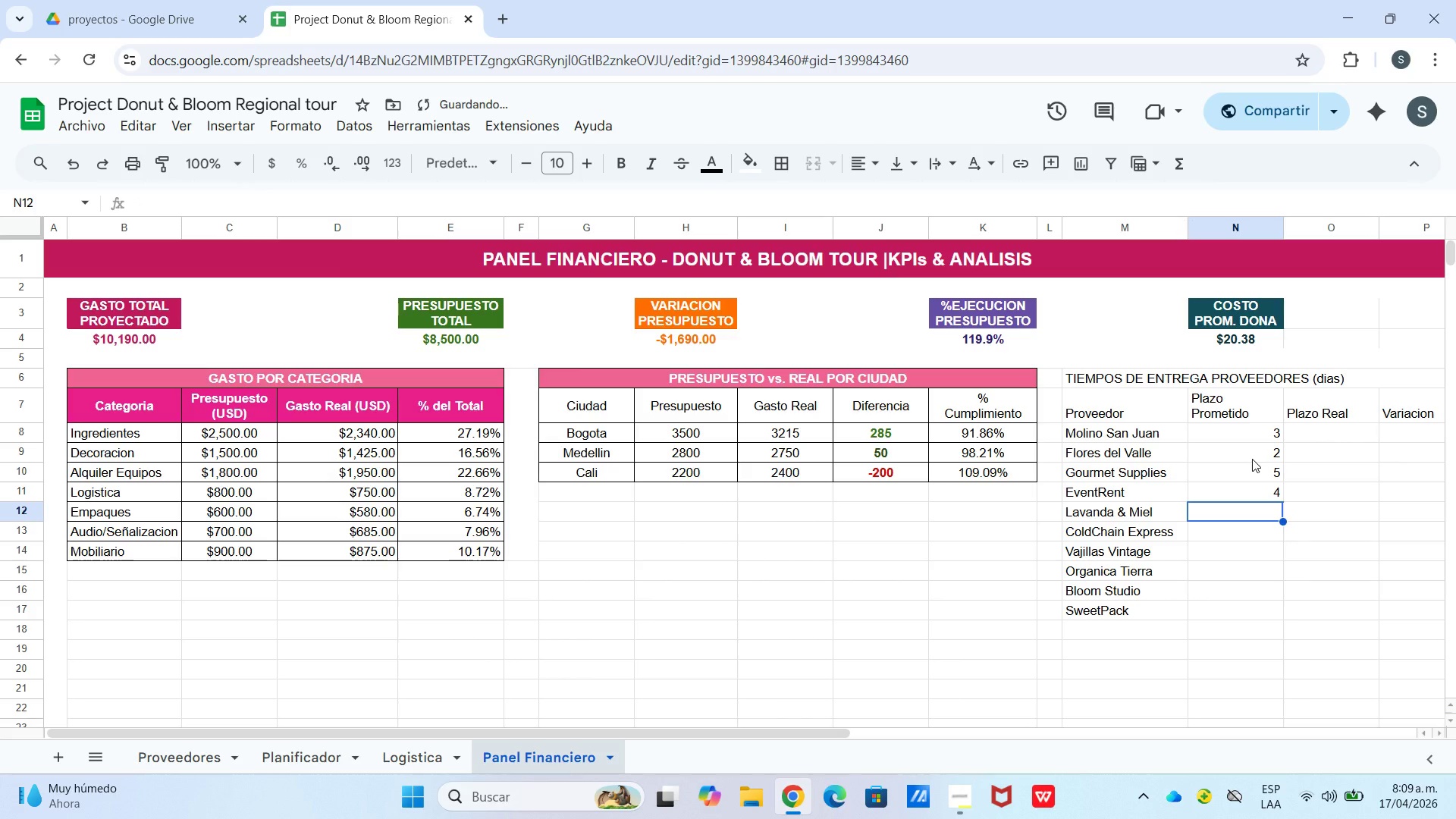 
key(Numpad3)
 